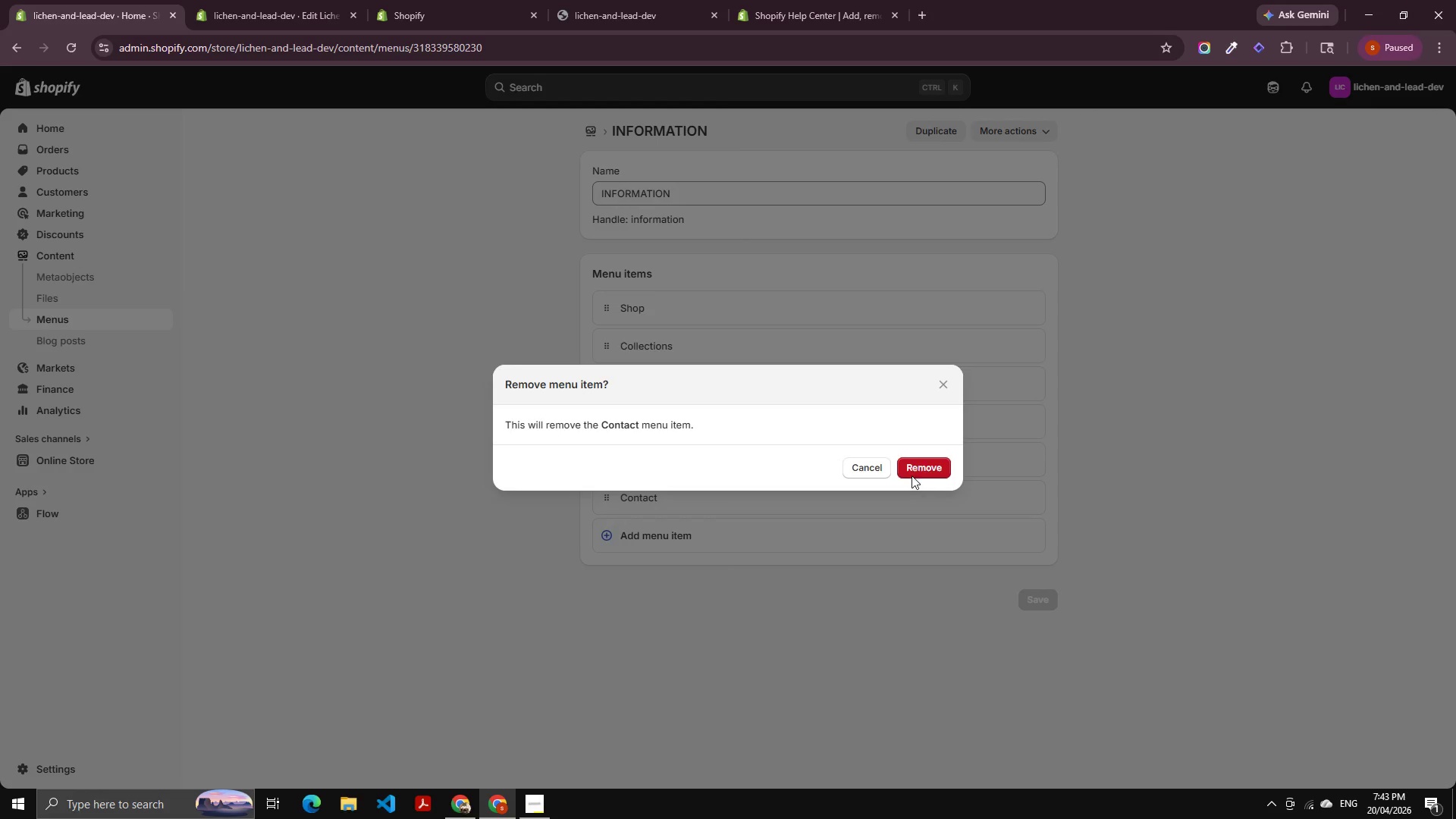 
left_click([921, 460])
 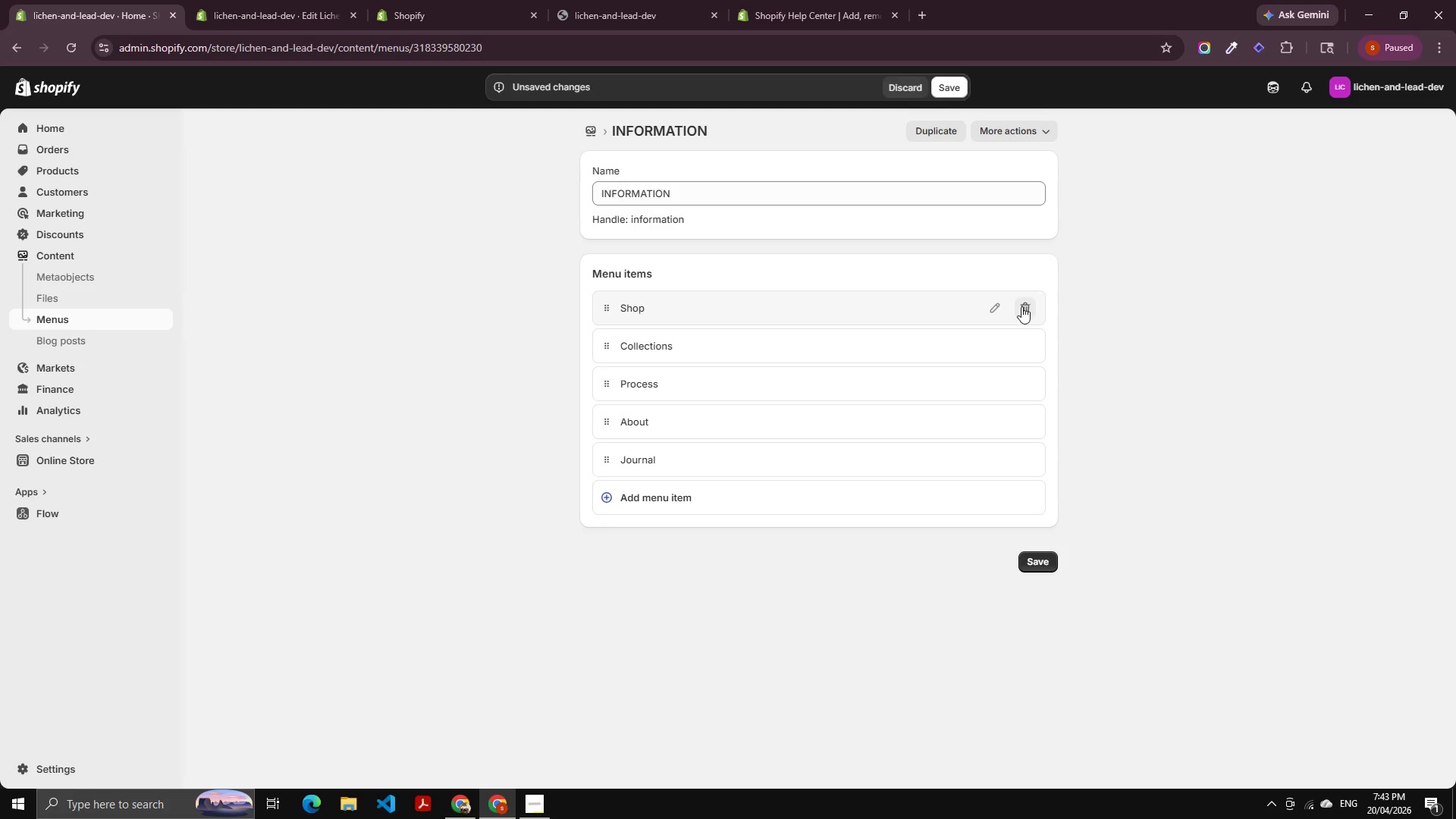 
left_click([1031, 309])
 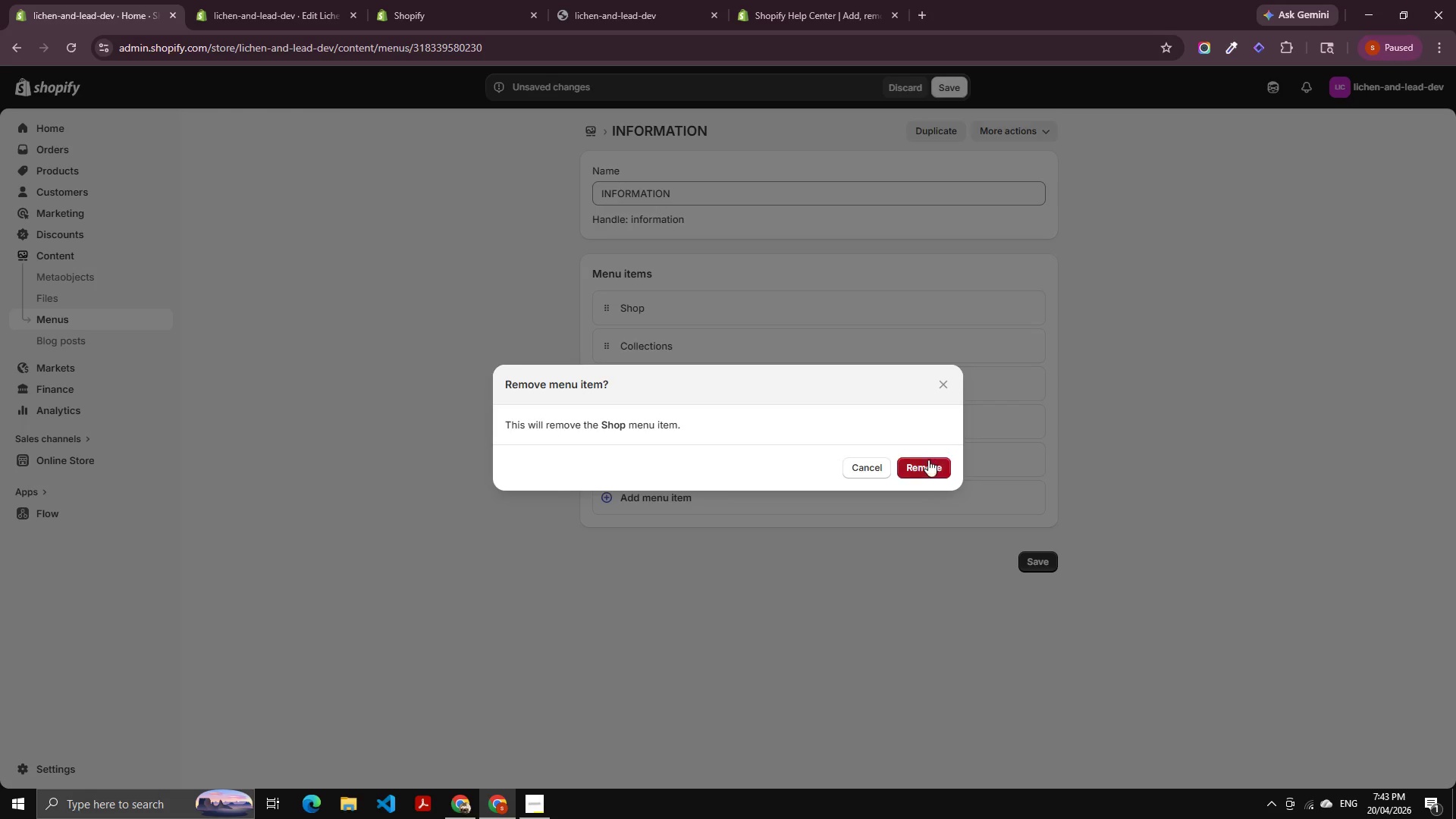 
left_click([922, 463])
 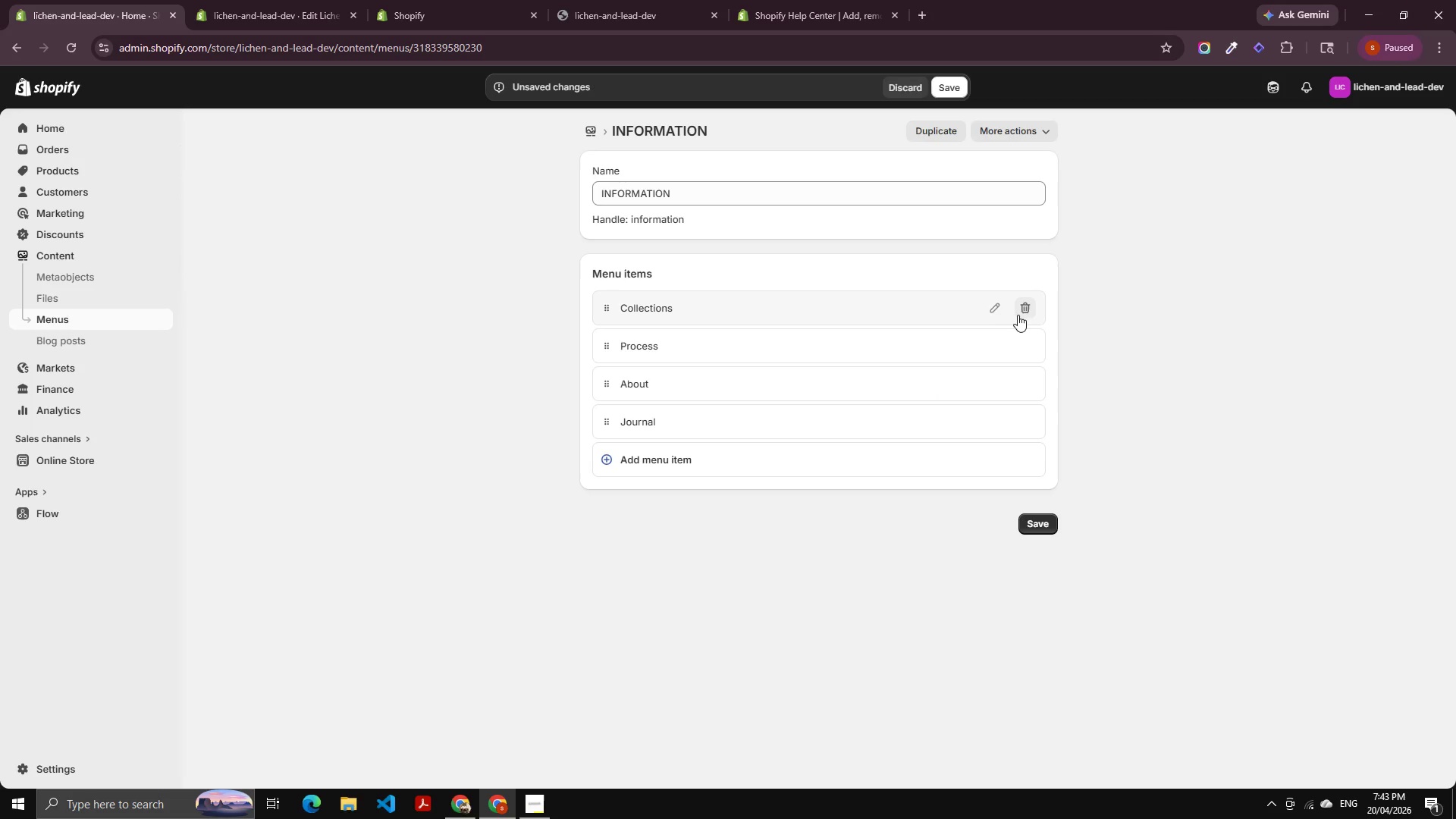 
left_click([1028, 309])
 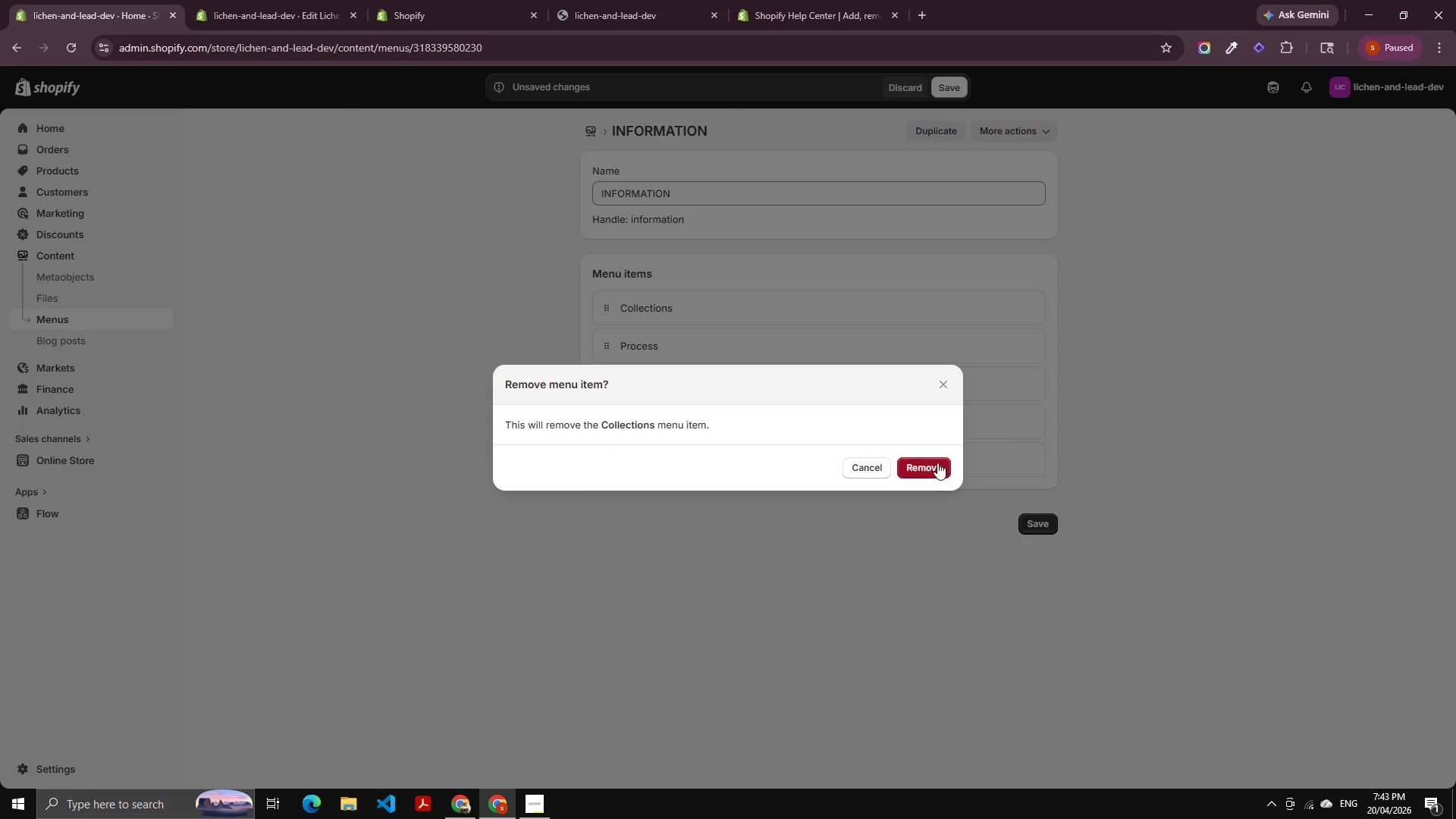 
left_click([927, 460])
 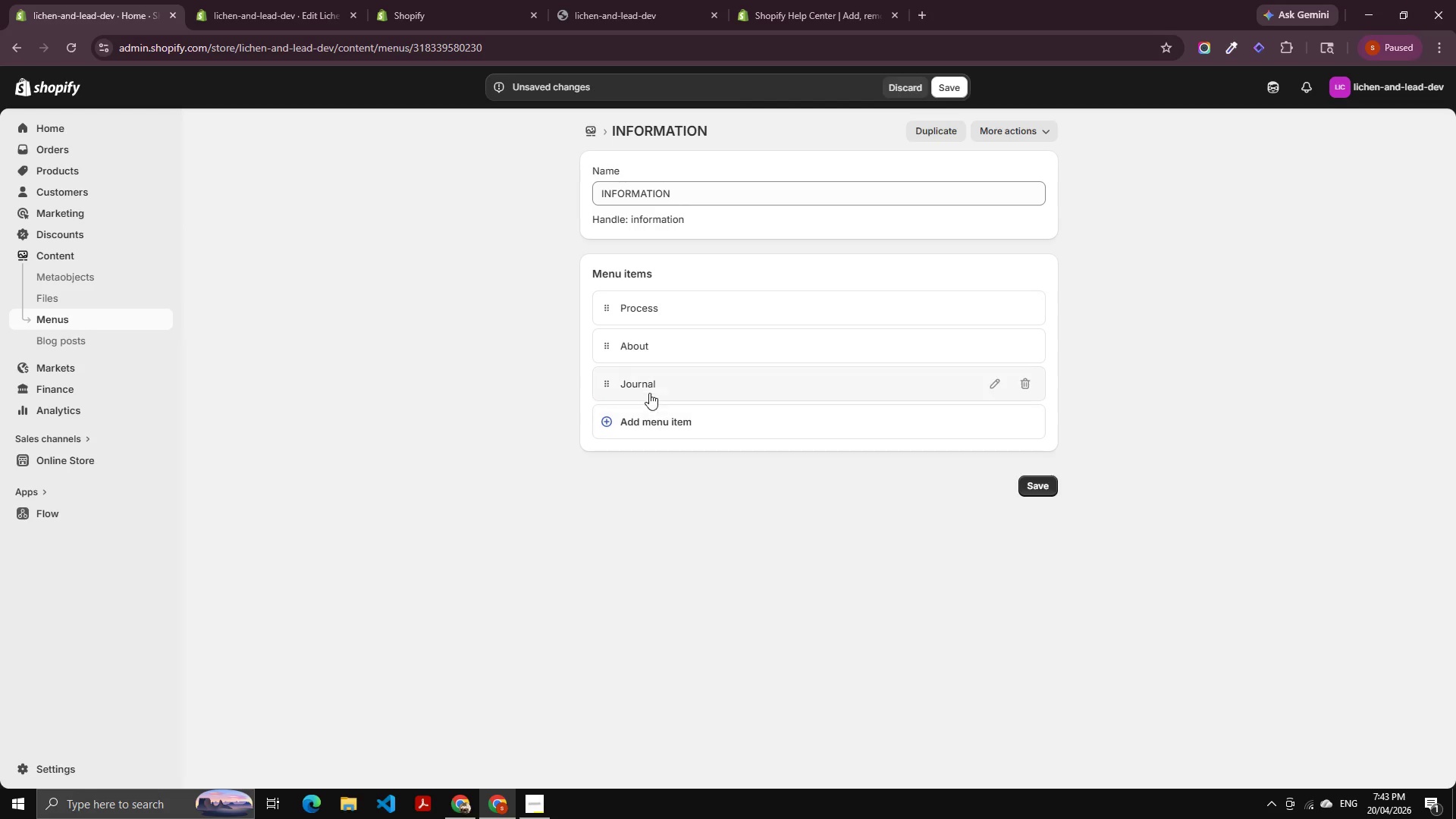 
left_click_drag(start_coordinate=[610, 340], to_coordinate=[608, 308])
 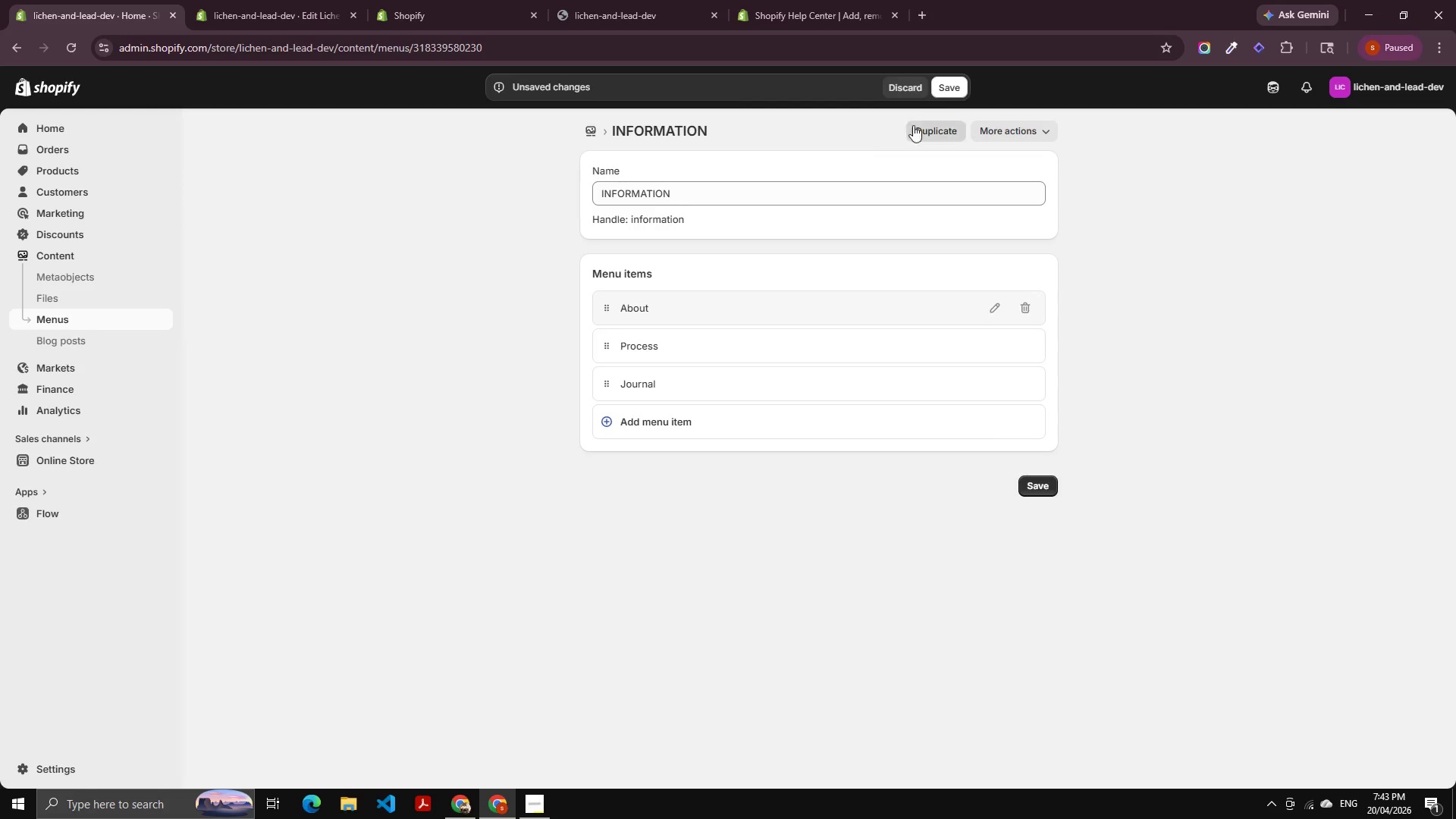 
left_click([950, 90])
 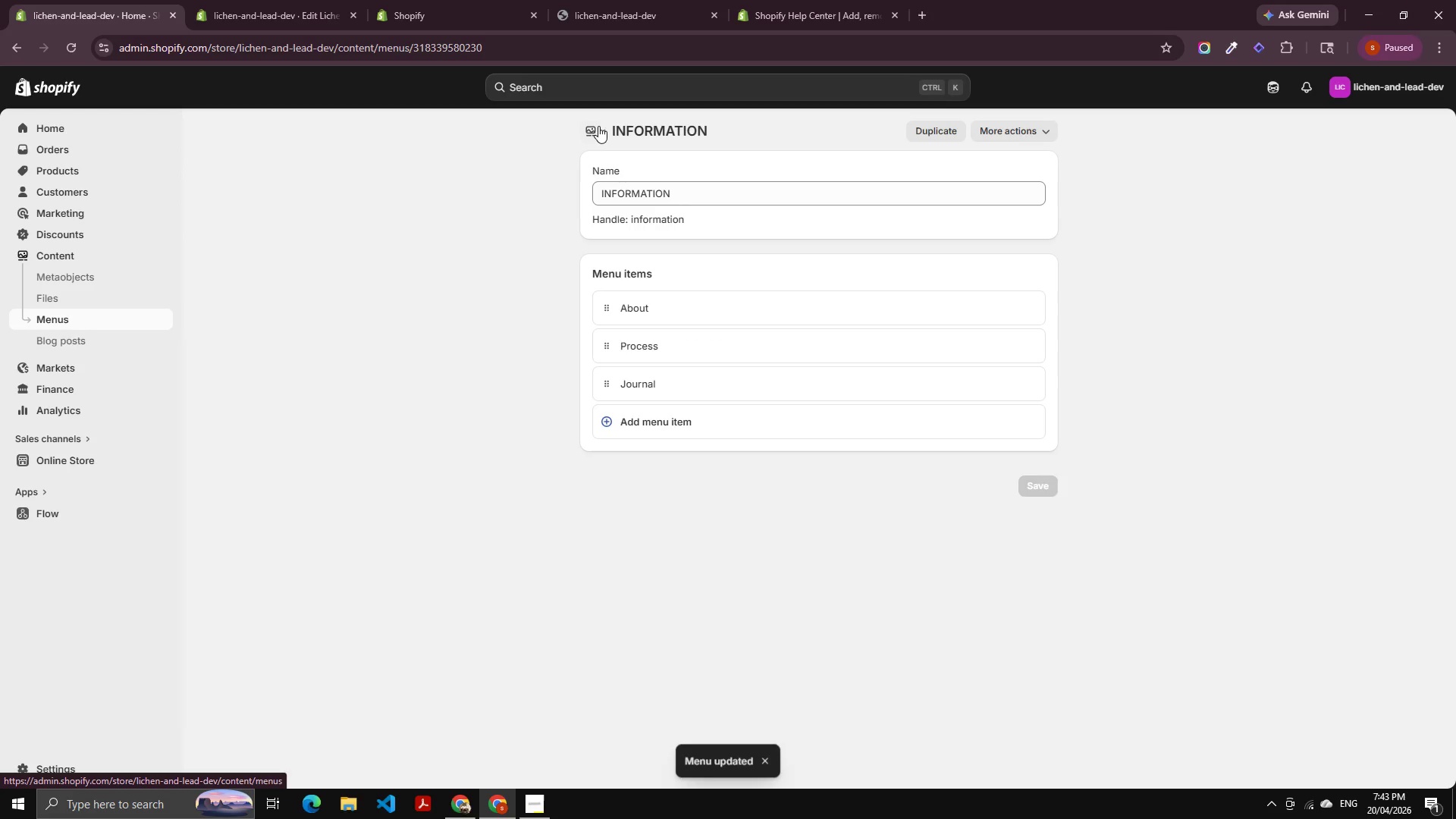 
left_click([594, 126])
 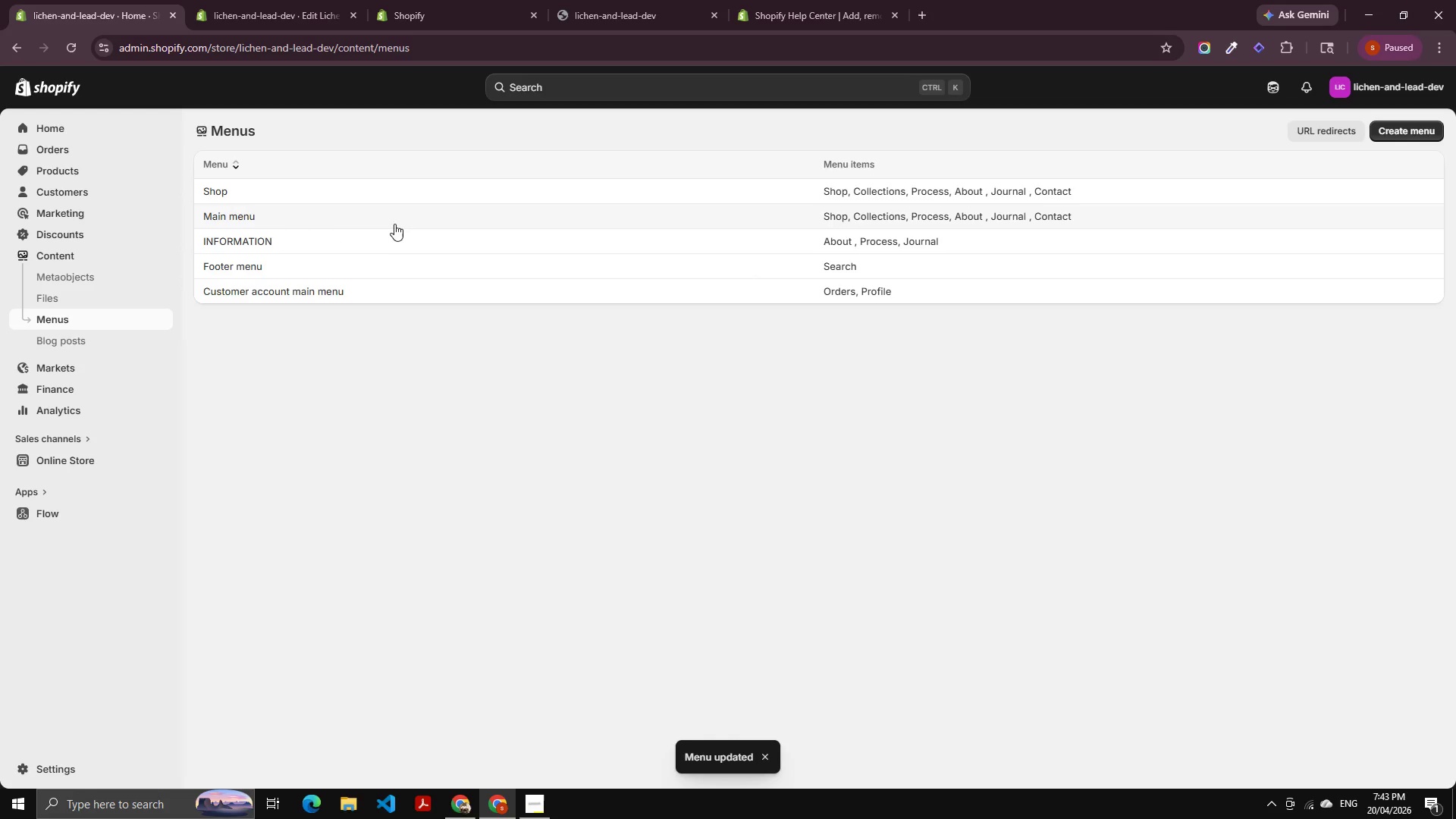 
left_click([325, 193])
 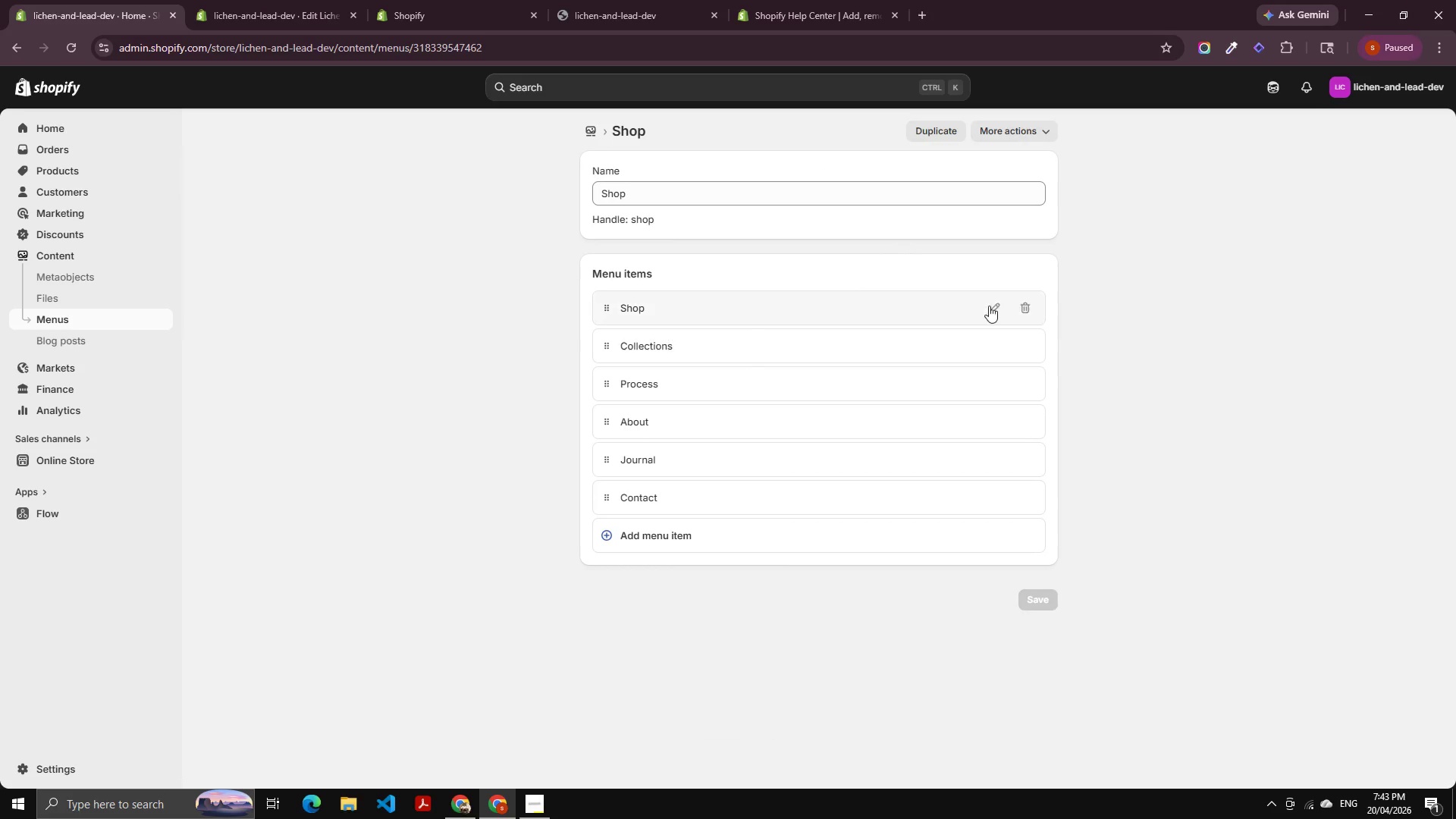 
left_click([723, 306])
 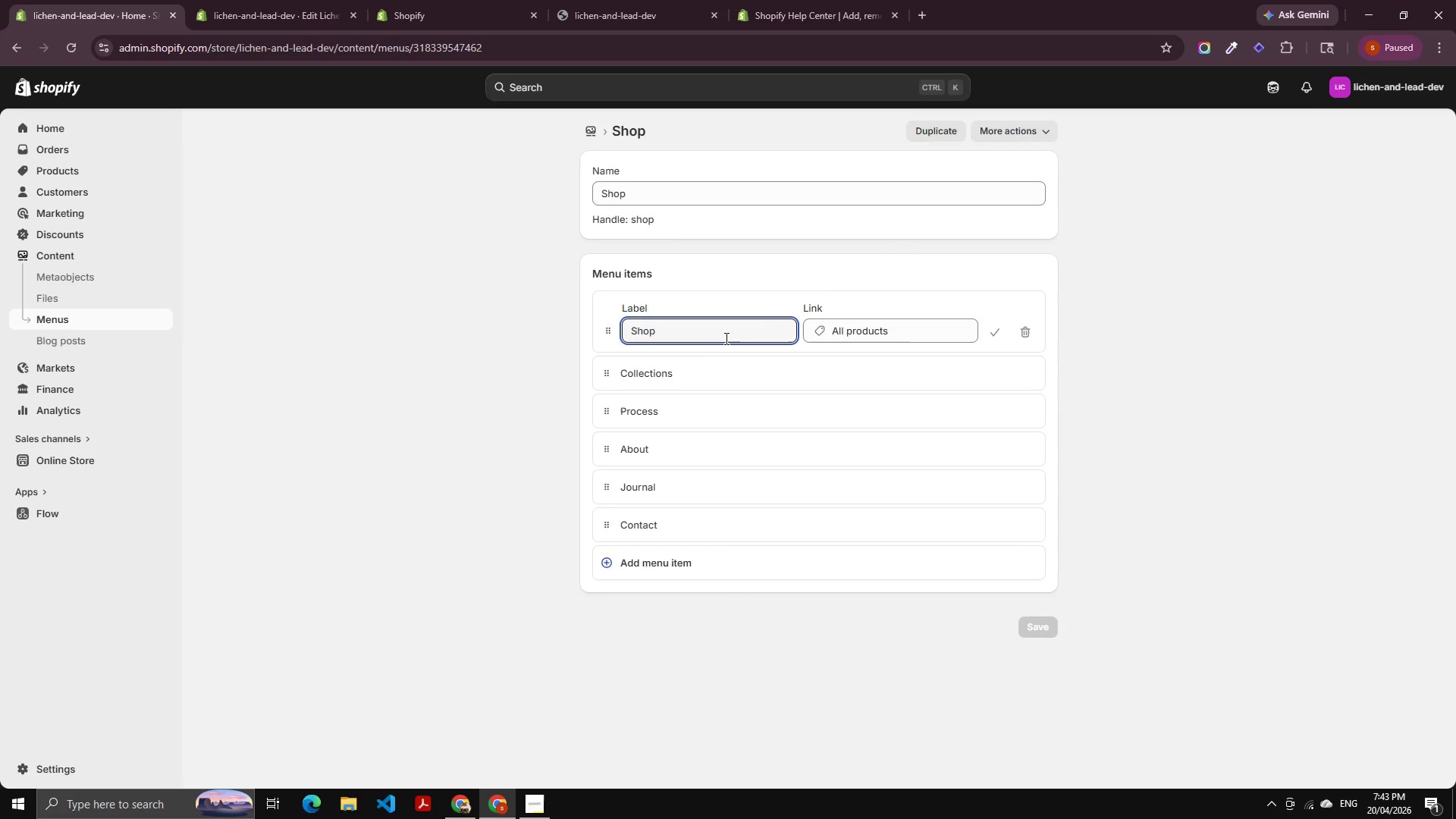 
key(Control+A)
 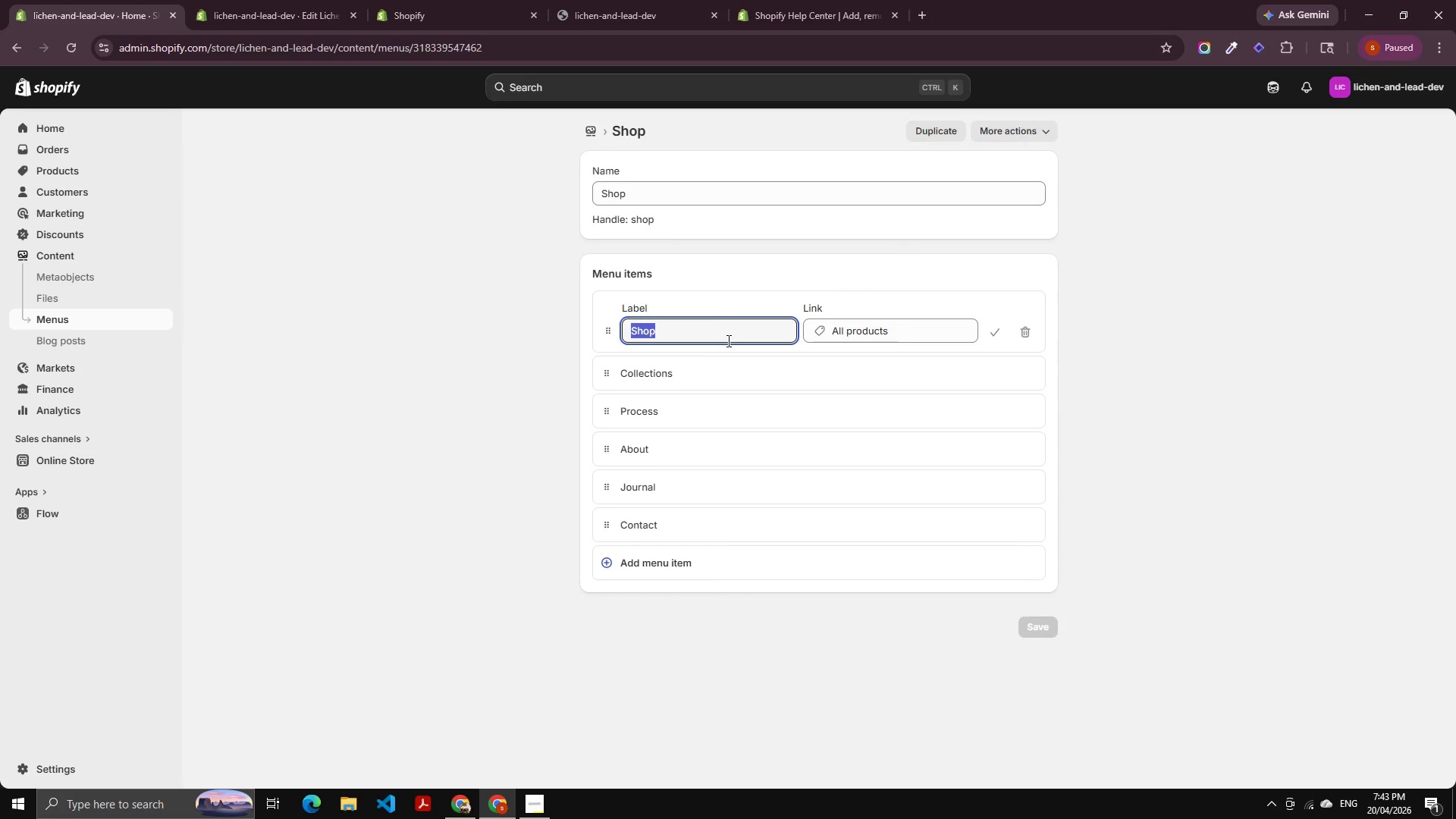 
type(All Lo)
key(Backspace)
type(inks)
 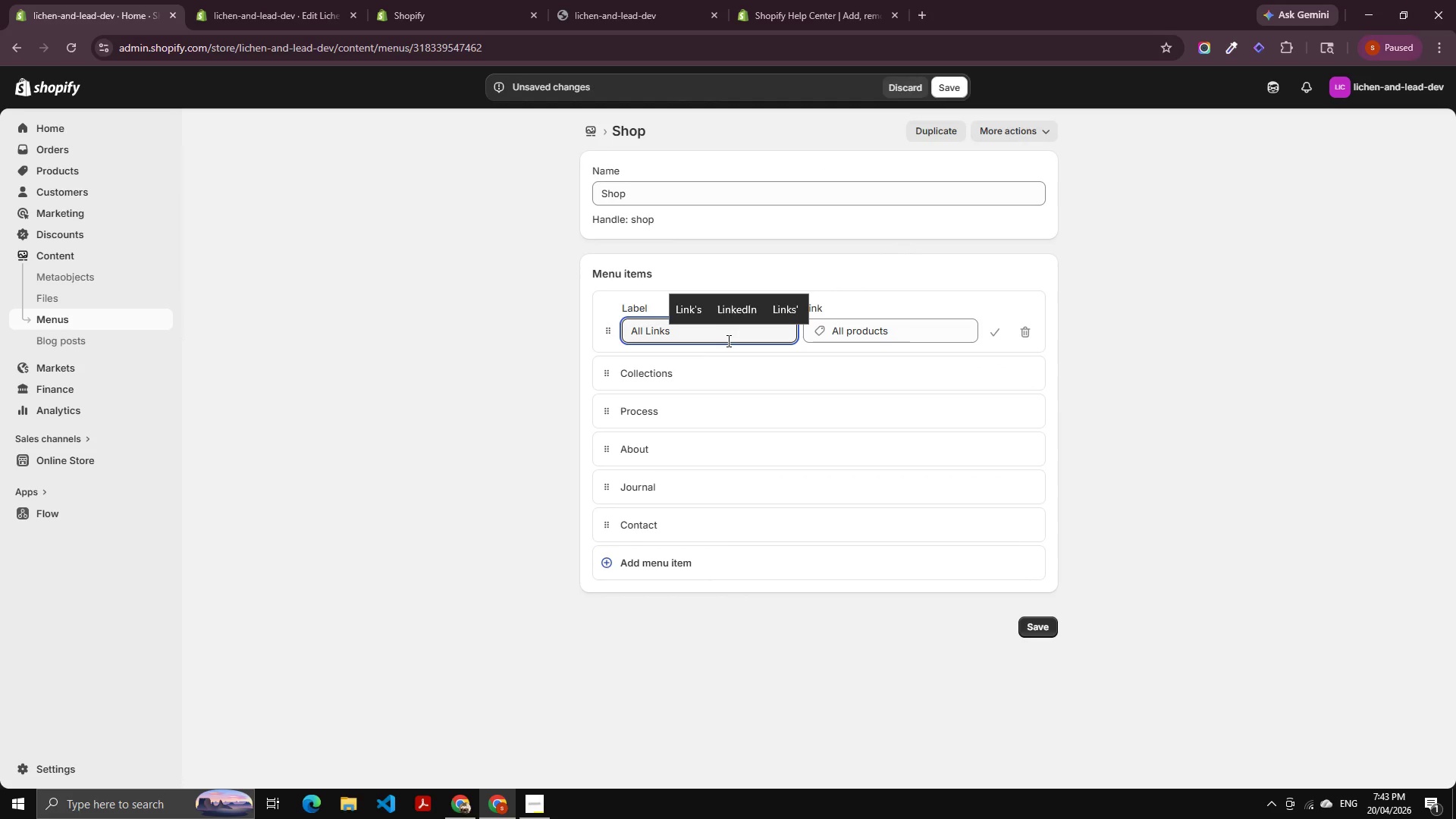 
hold_key(key=ControlLeft, duration=0.33)
 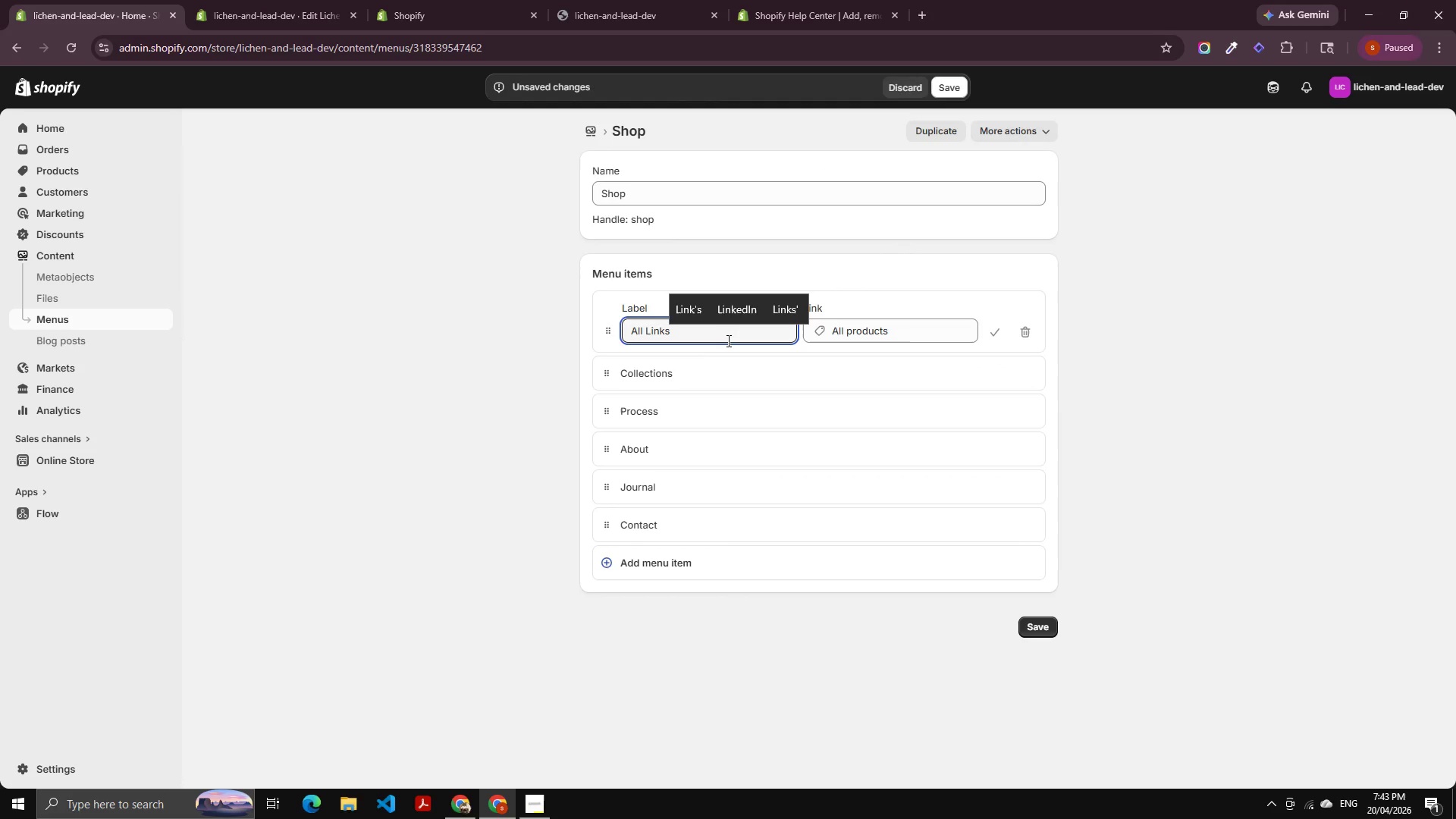 
left_click([778, 358])
 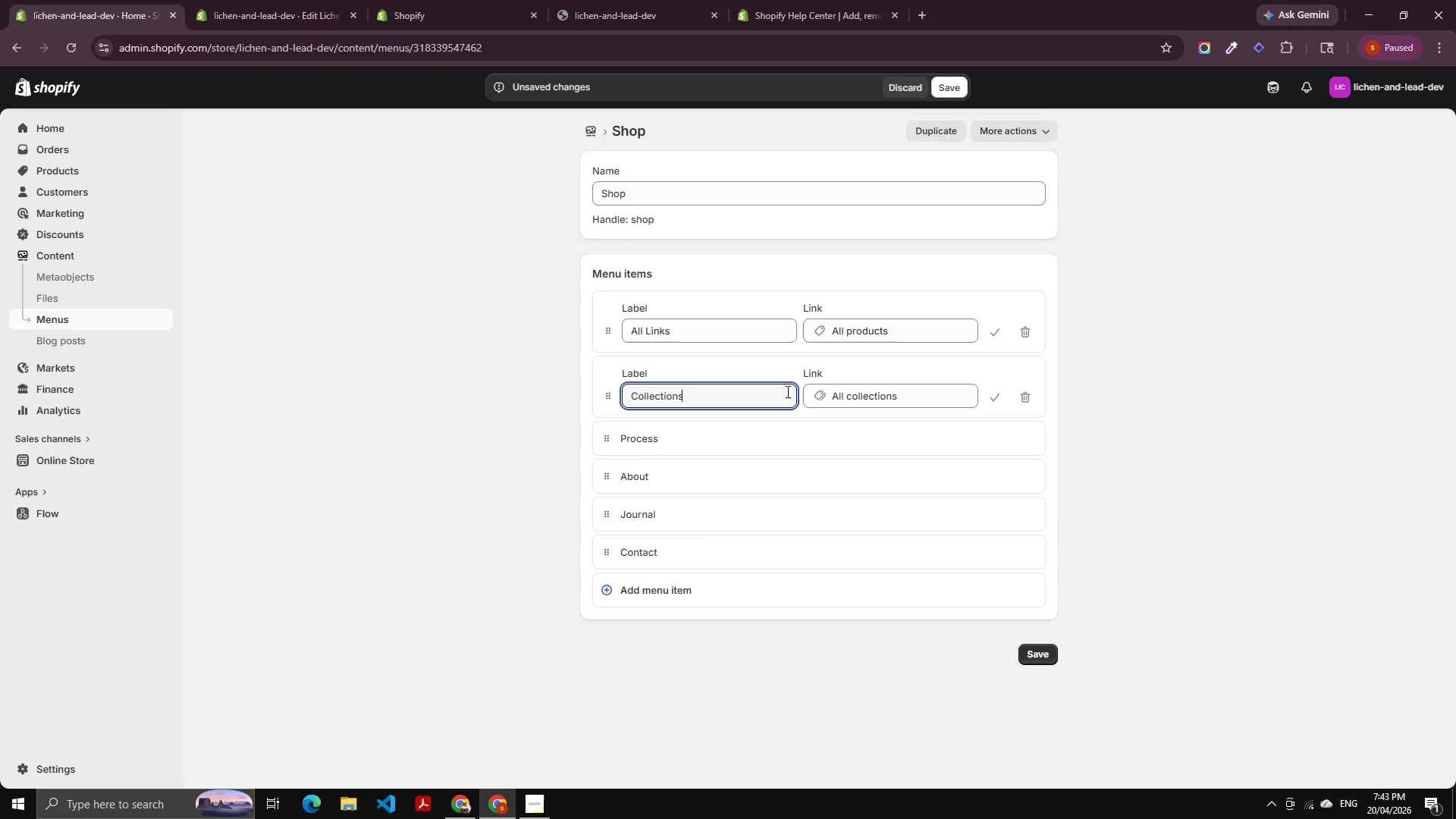 
hold_key(key=ShiftLeft, duration=0.88)
 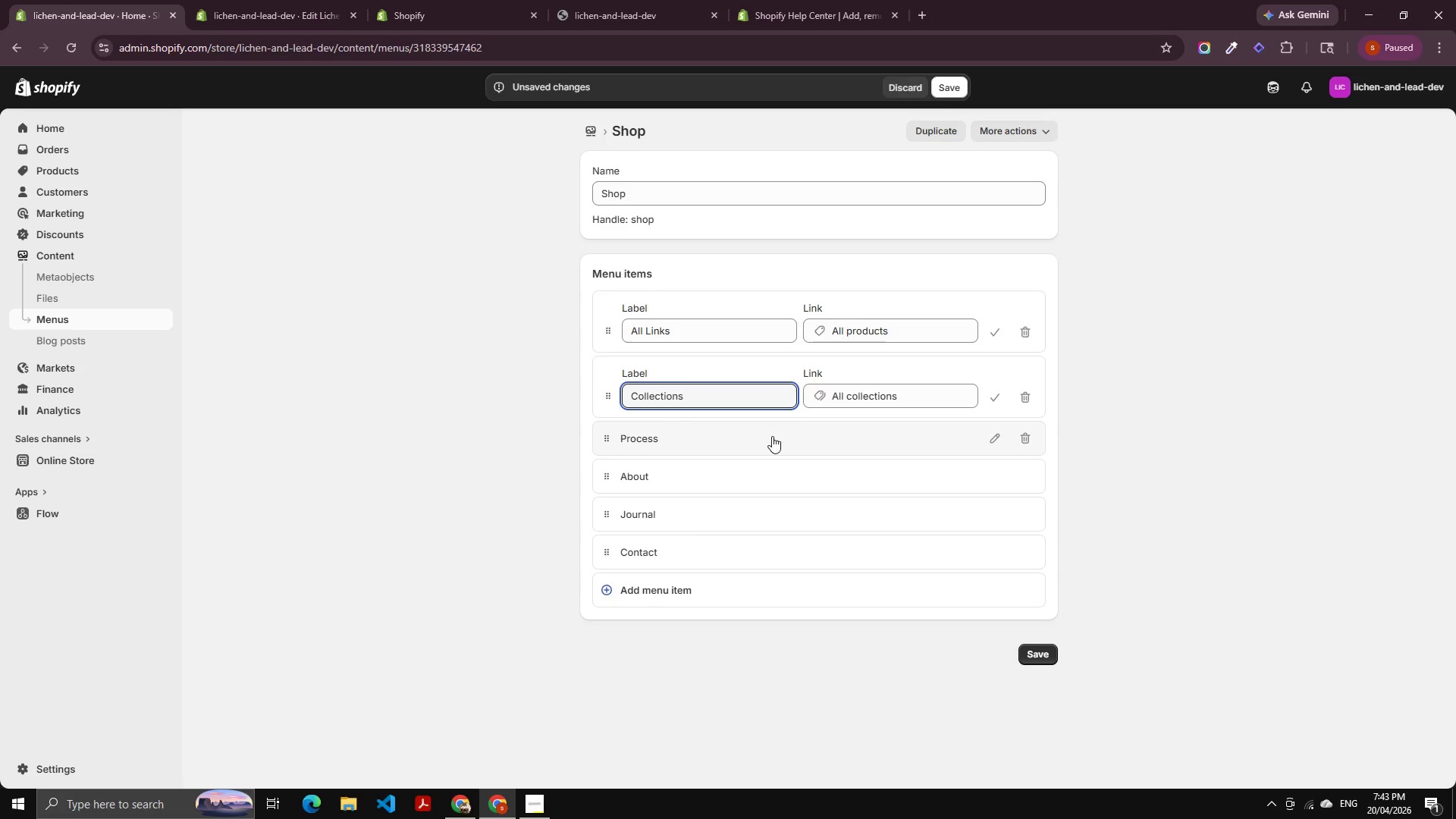 
left_click([772, 436])
 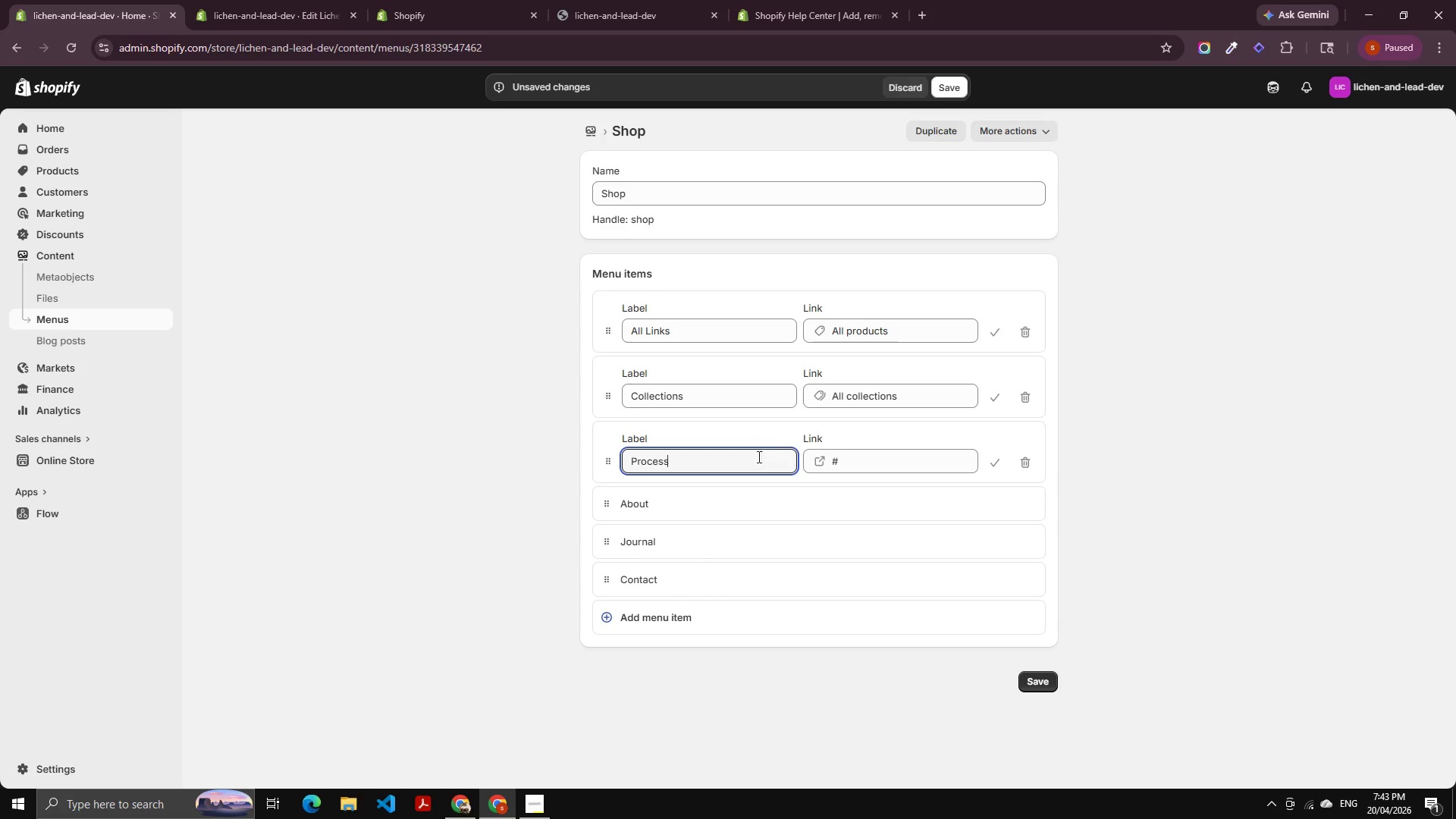 
type(ABesx)
 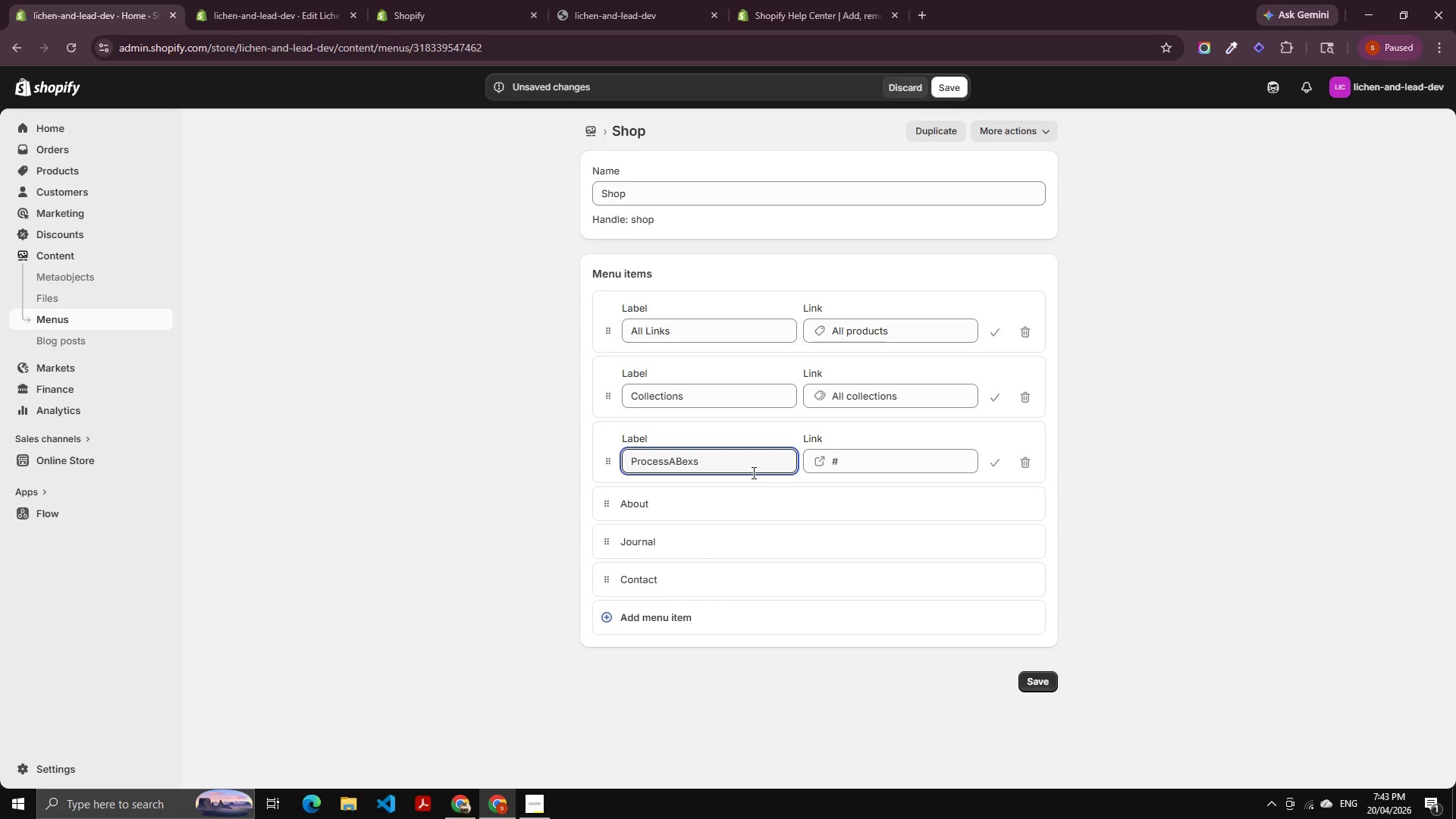 
key(Control+A)
 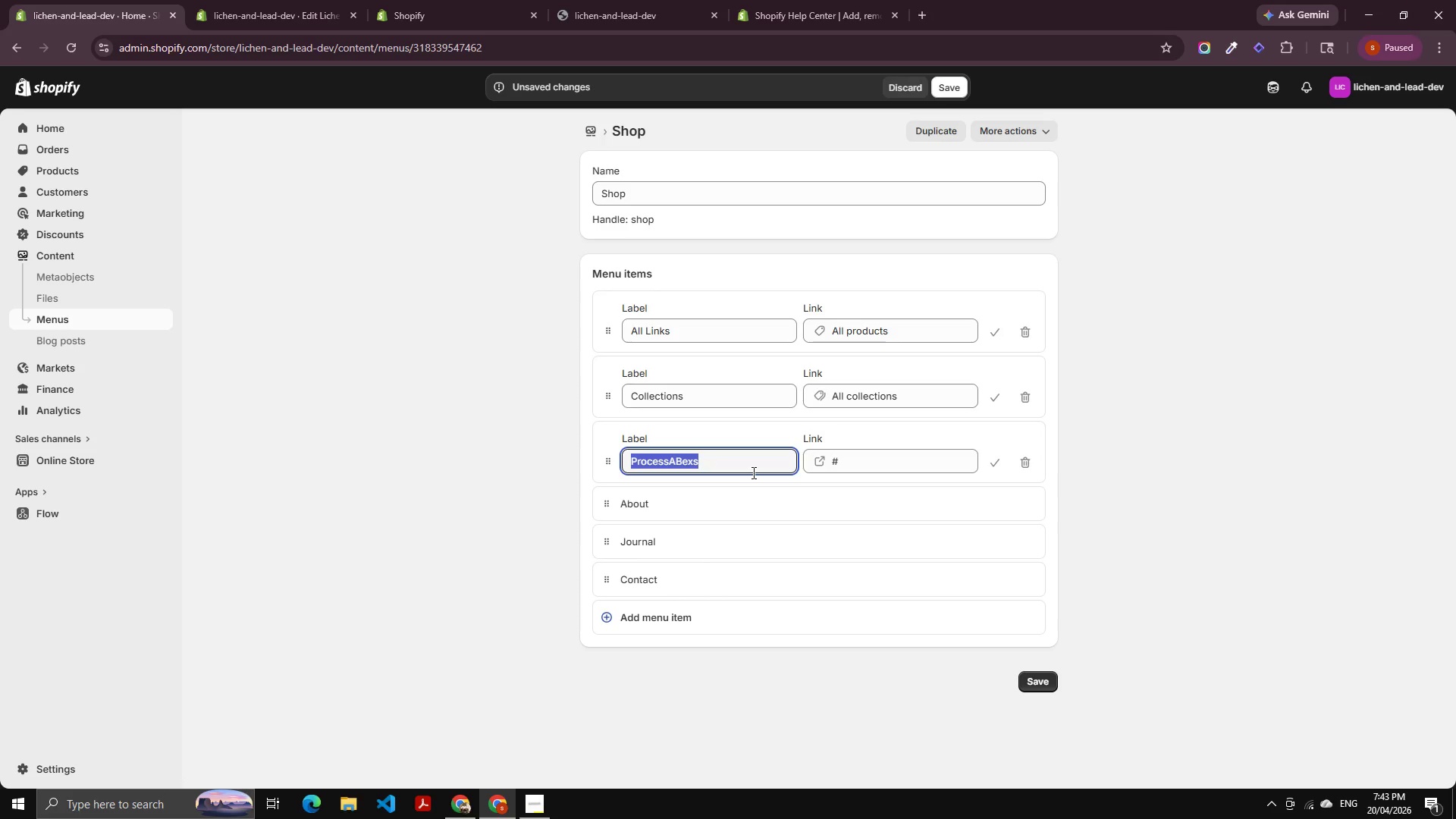 
type(Bw)
key(Backspace)
type(esr )
key(Backspace)
key(Backspace)
type(t A)
key(Backspace)
type(Seller)
 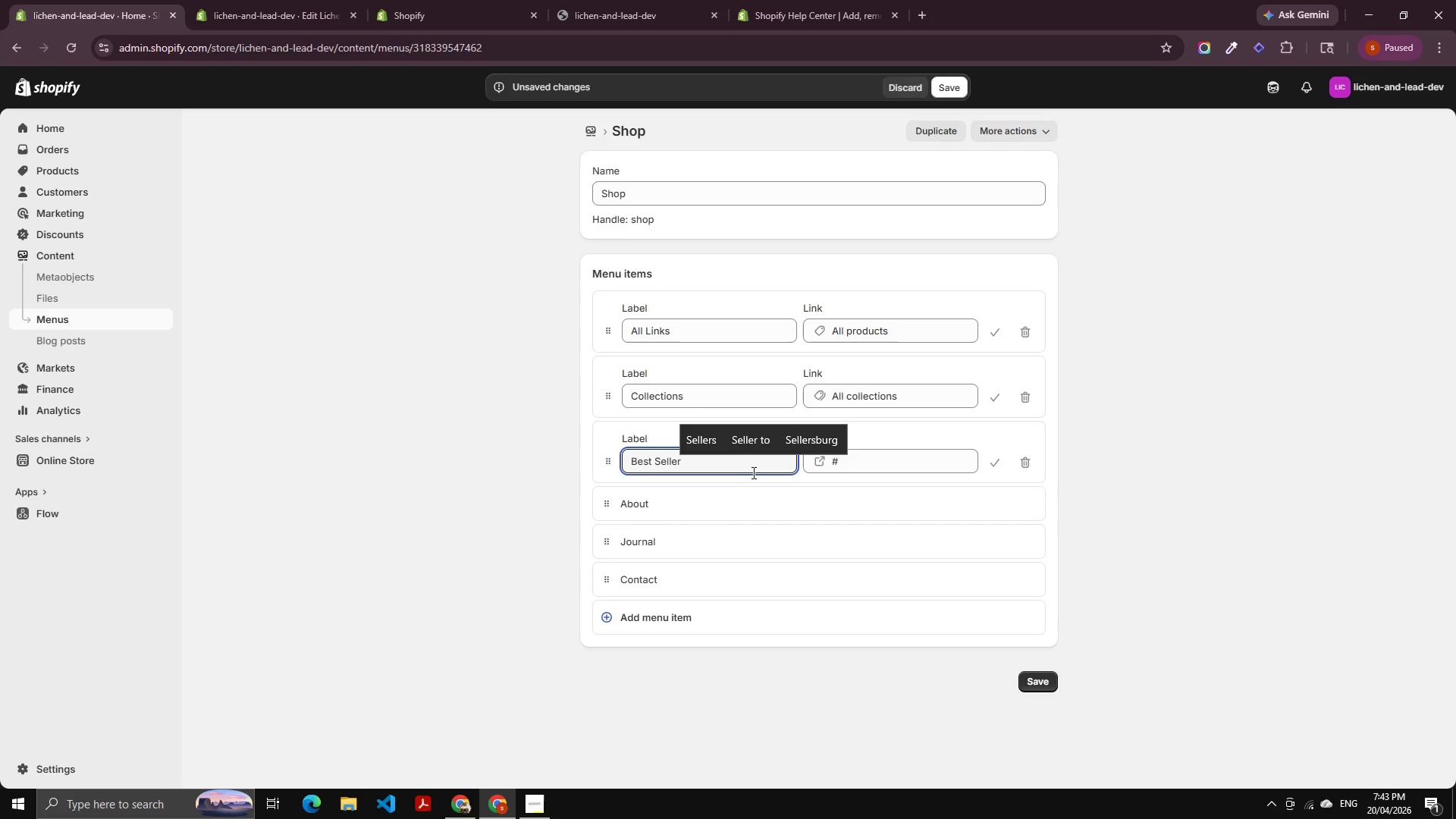 
key(ArrowUp)
 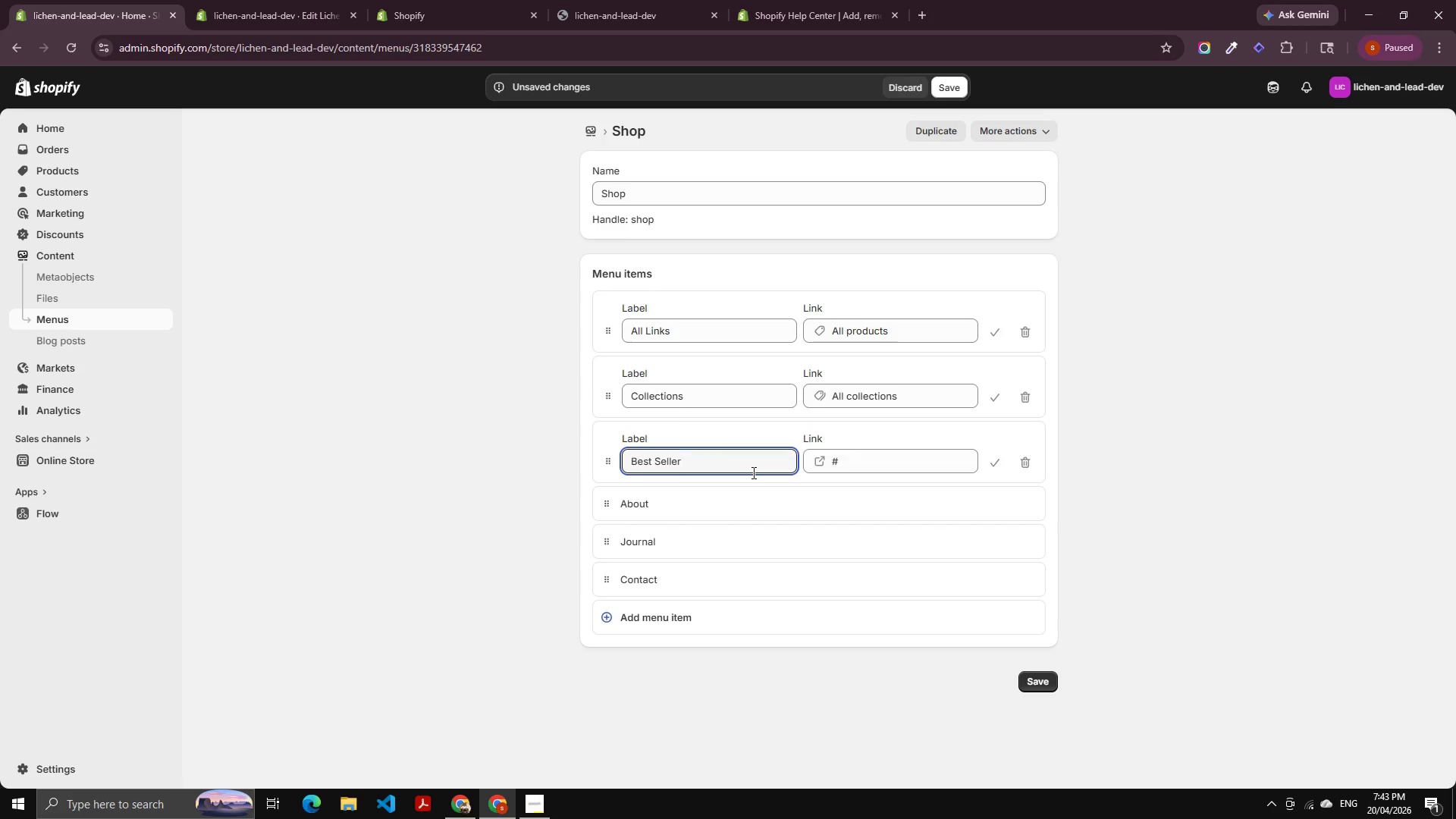 
key(Enter)
 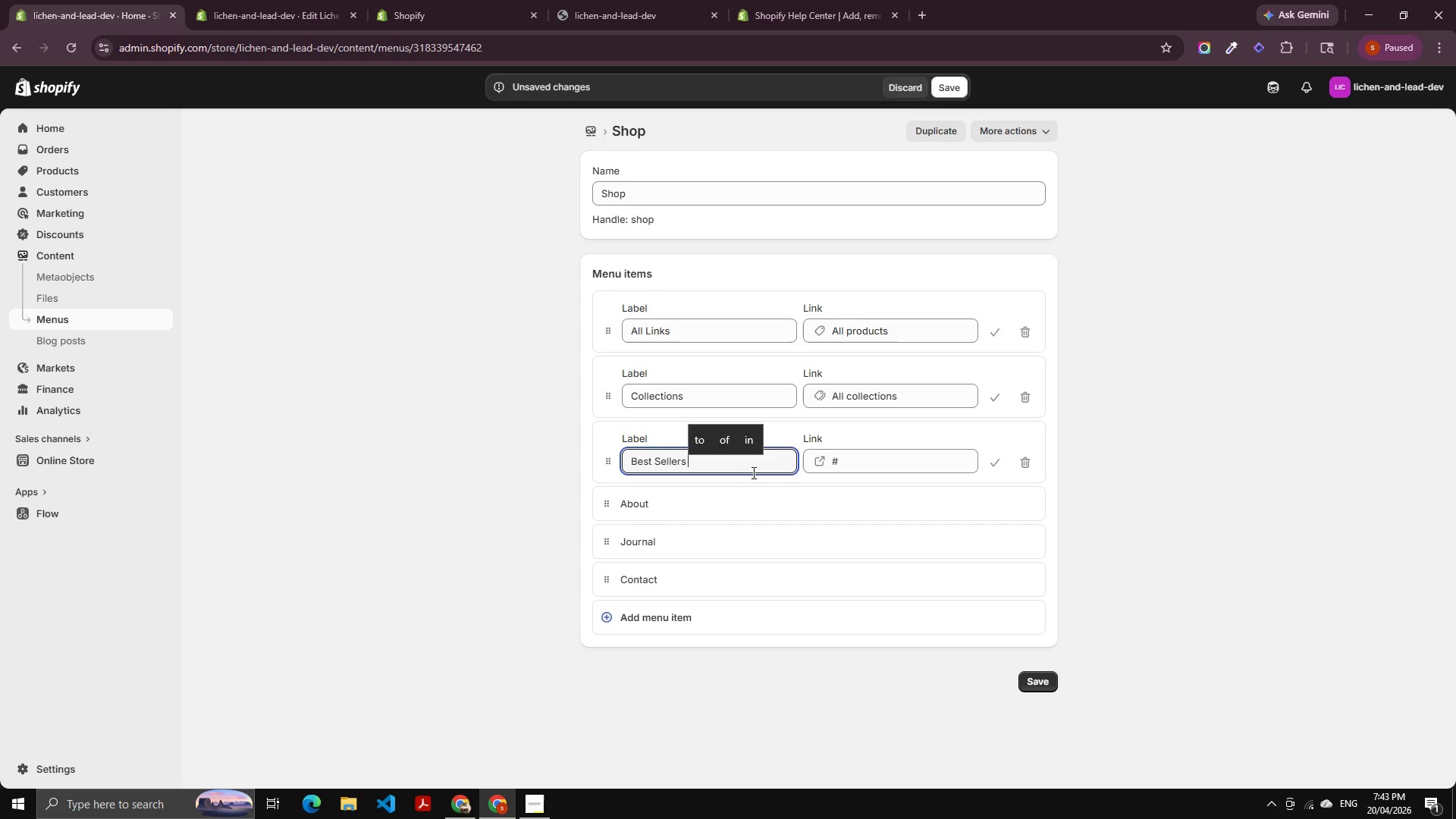 
key(Backspace)
 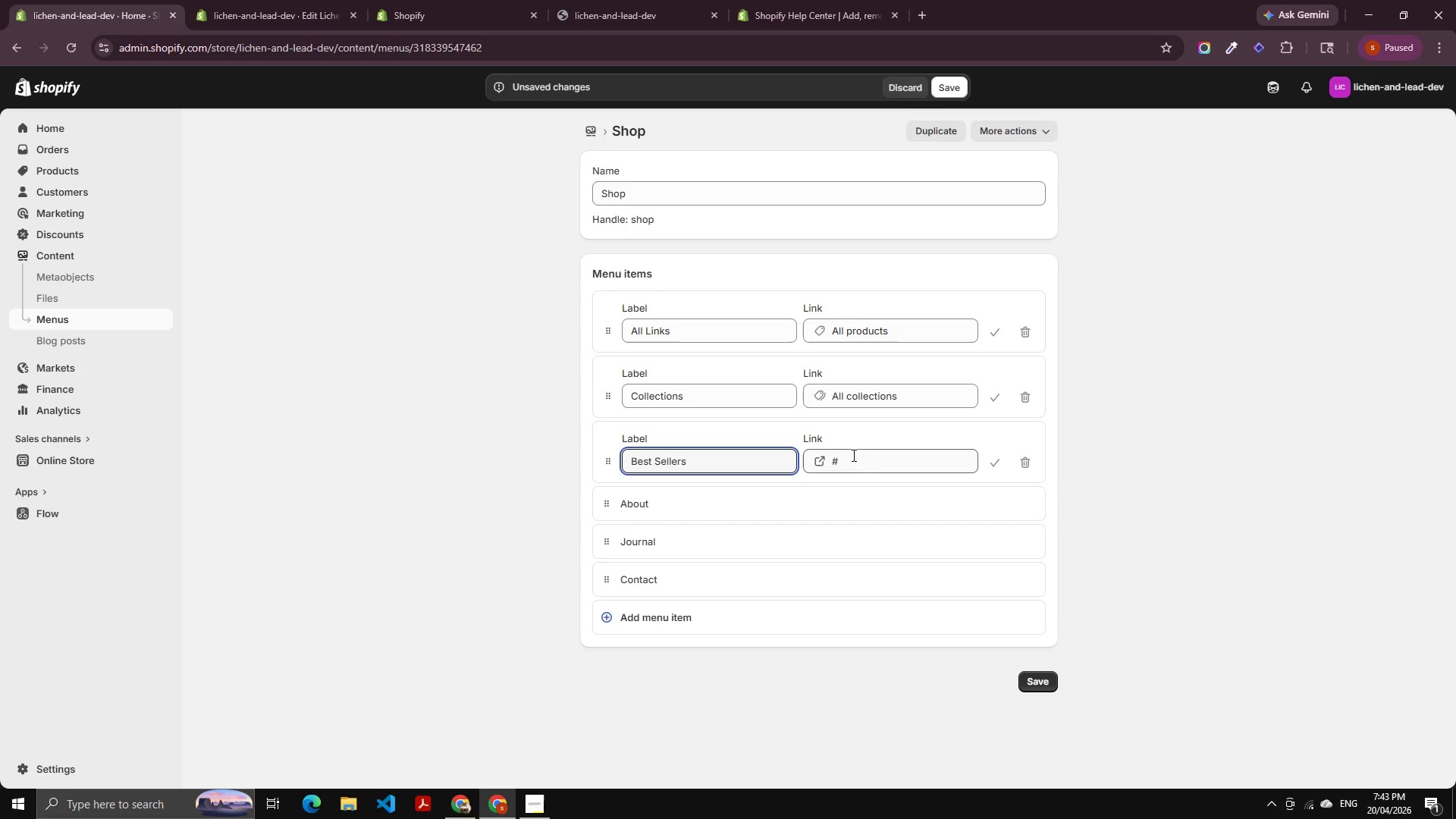 
left_click([885, 463])
 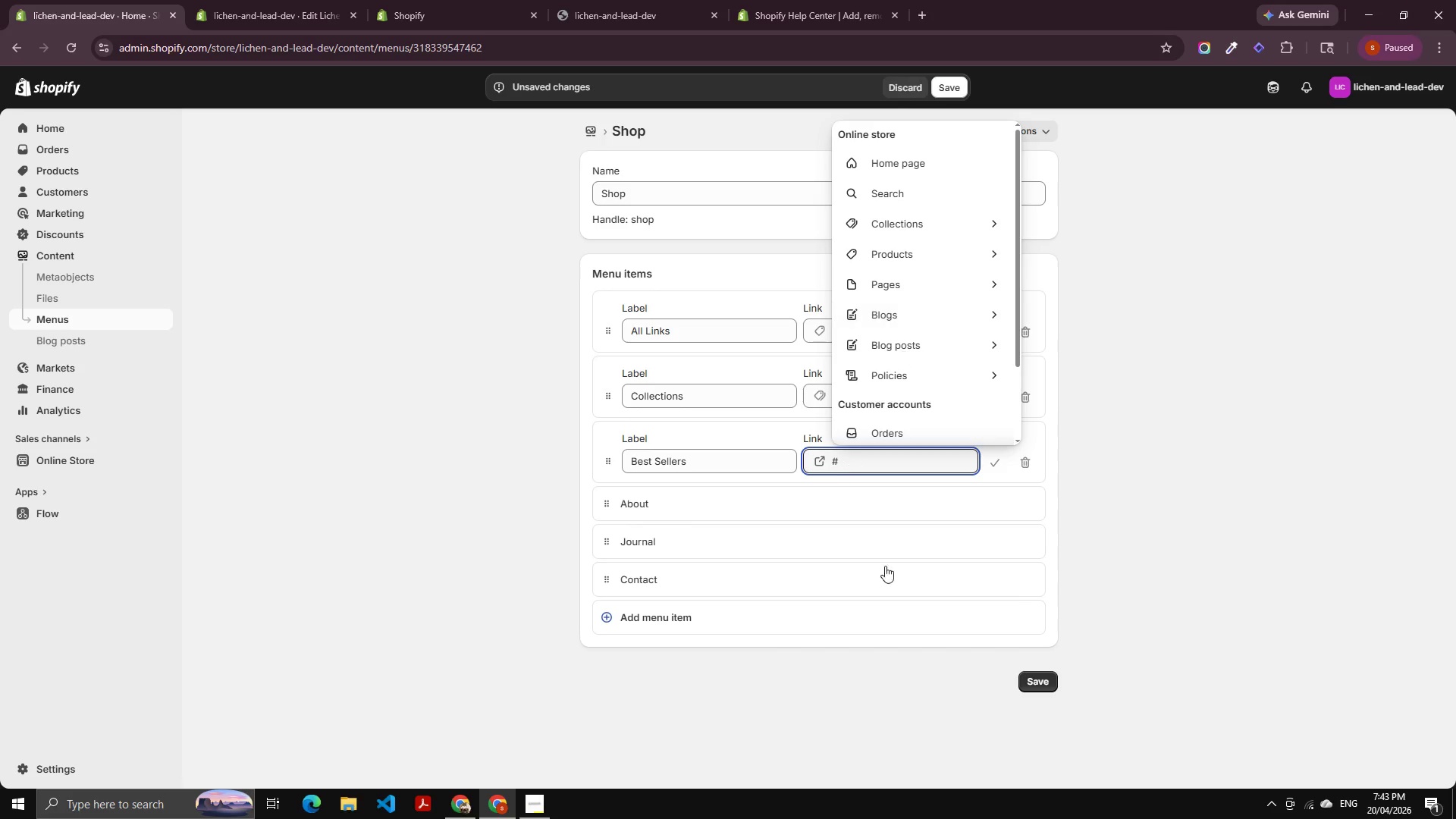 
left_click_drag(start_coordinate=[1271, 580], to_coordinate=[1264, 577])
 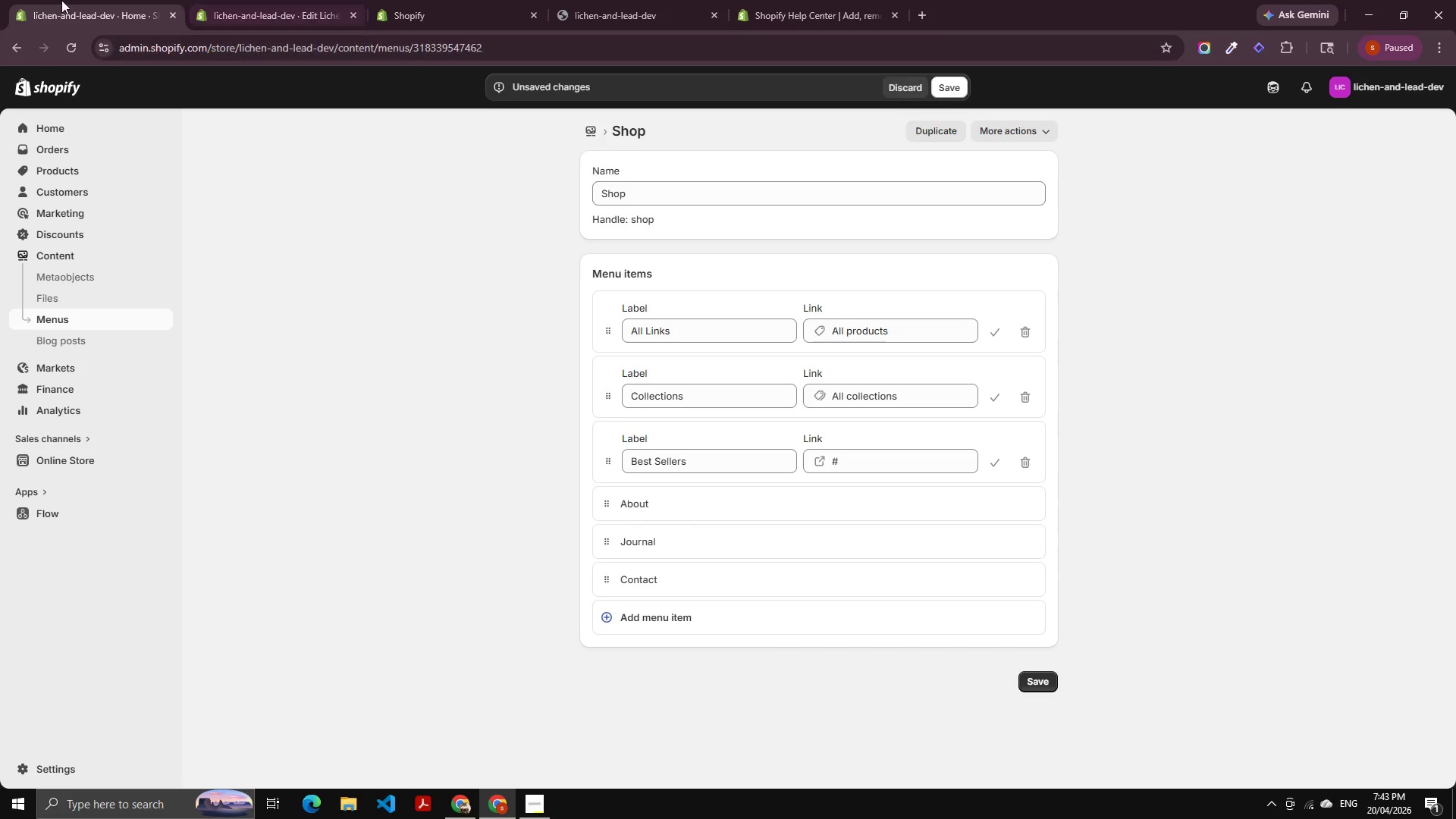 
right_click([56, 0])
 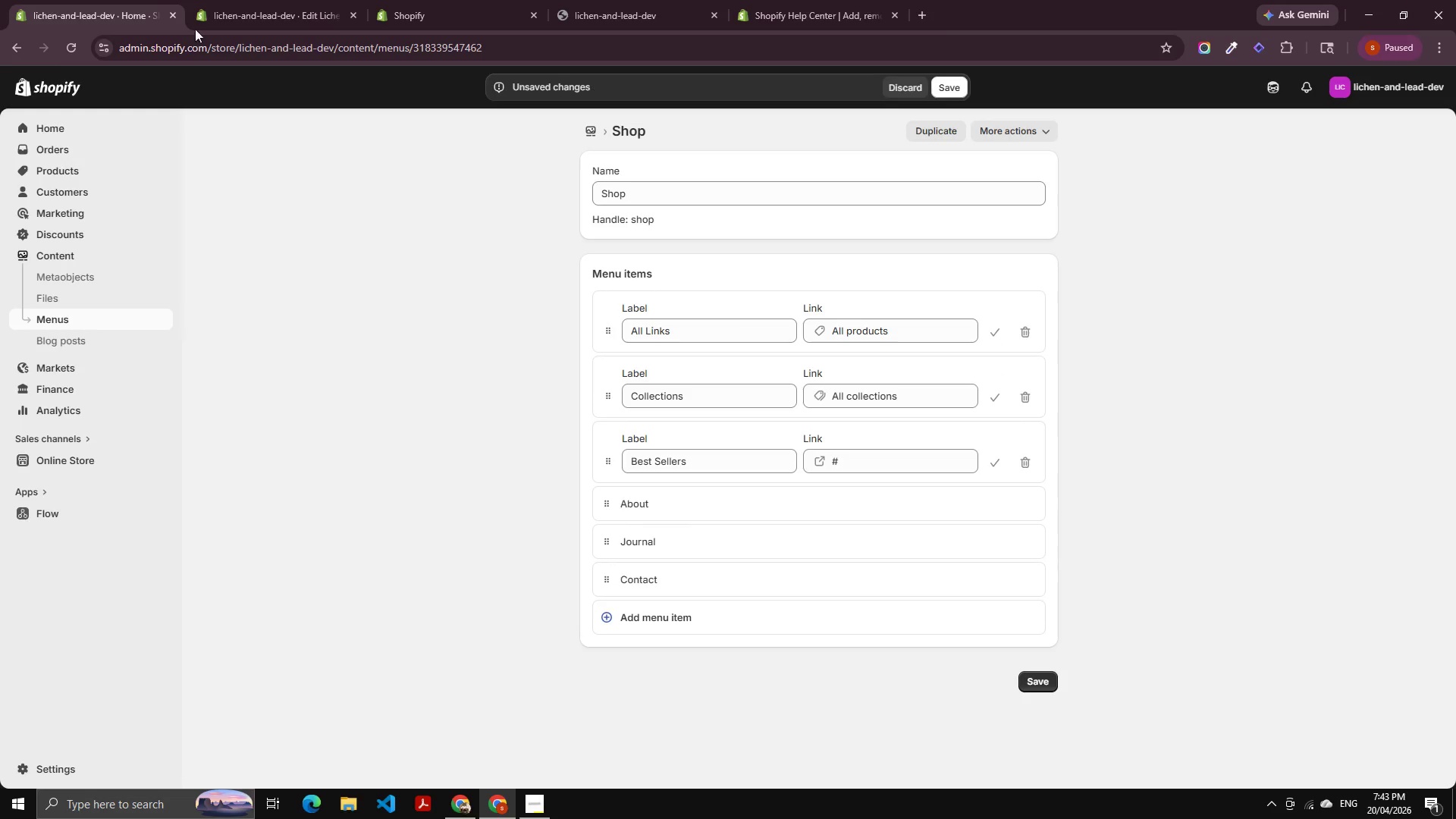 
double_click([220, 0])
 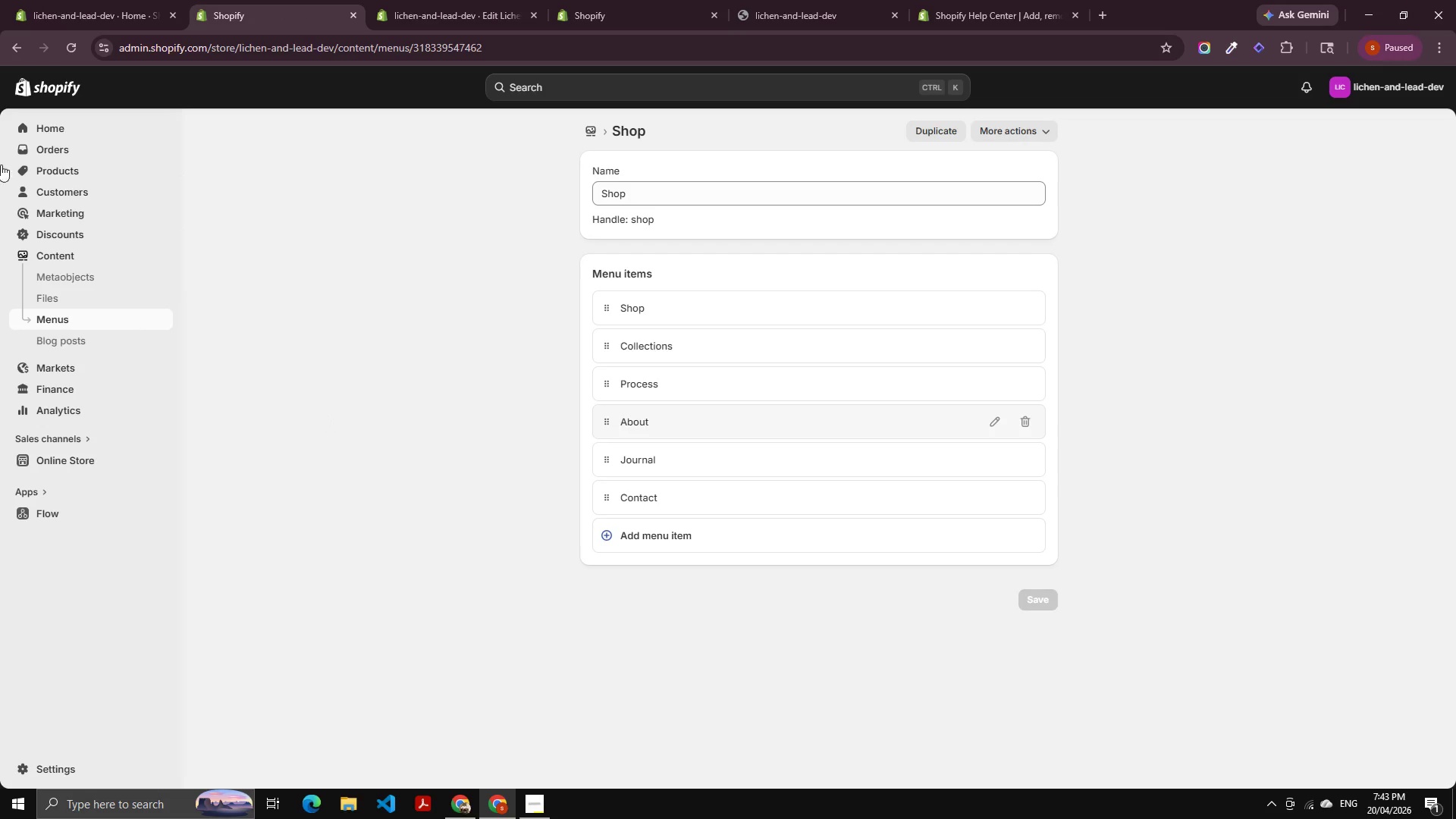 
left_click([64, 171])
 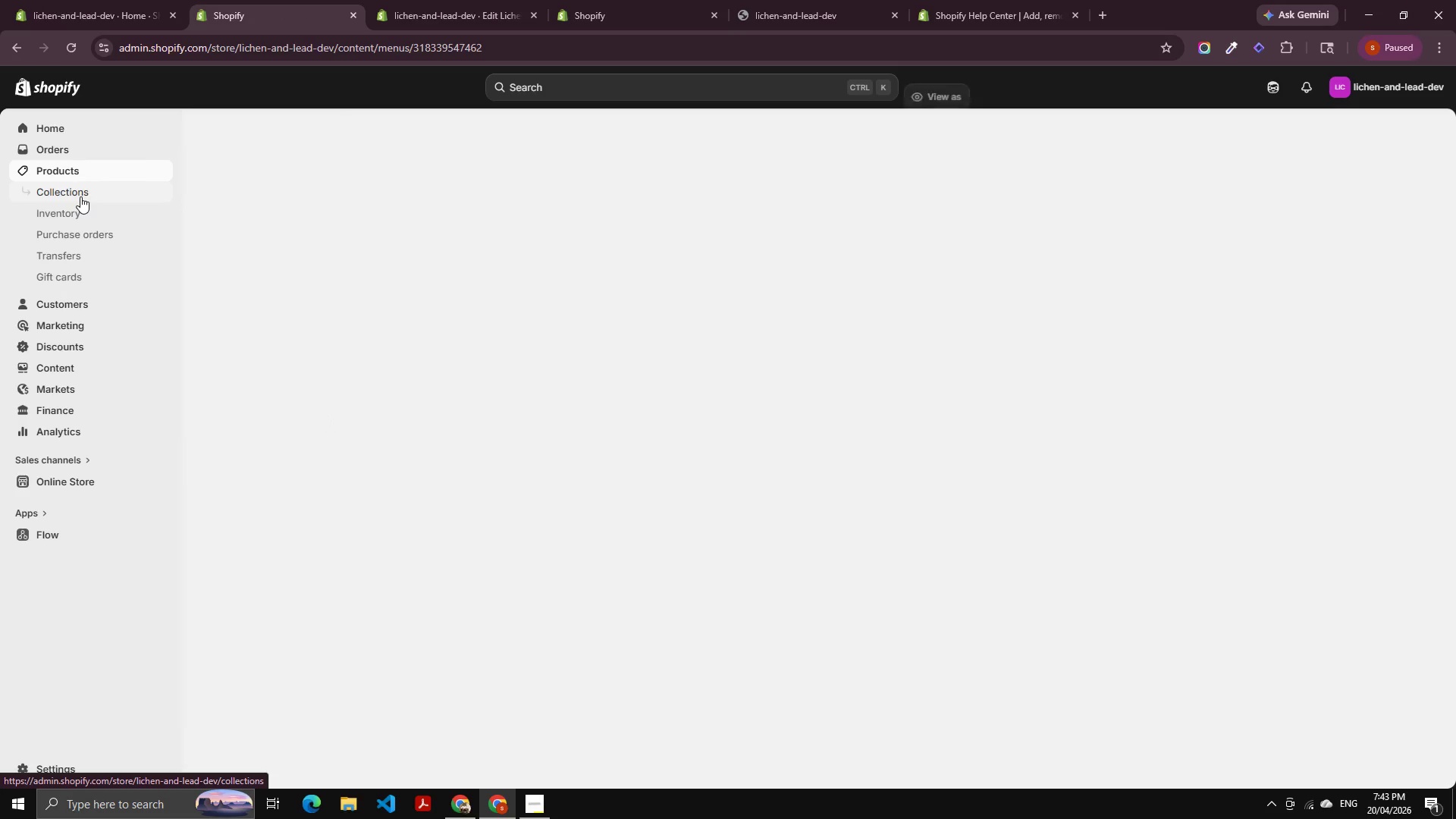 
left_click([80, 196])
 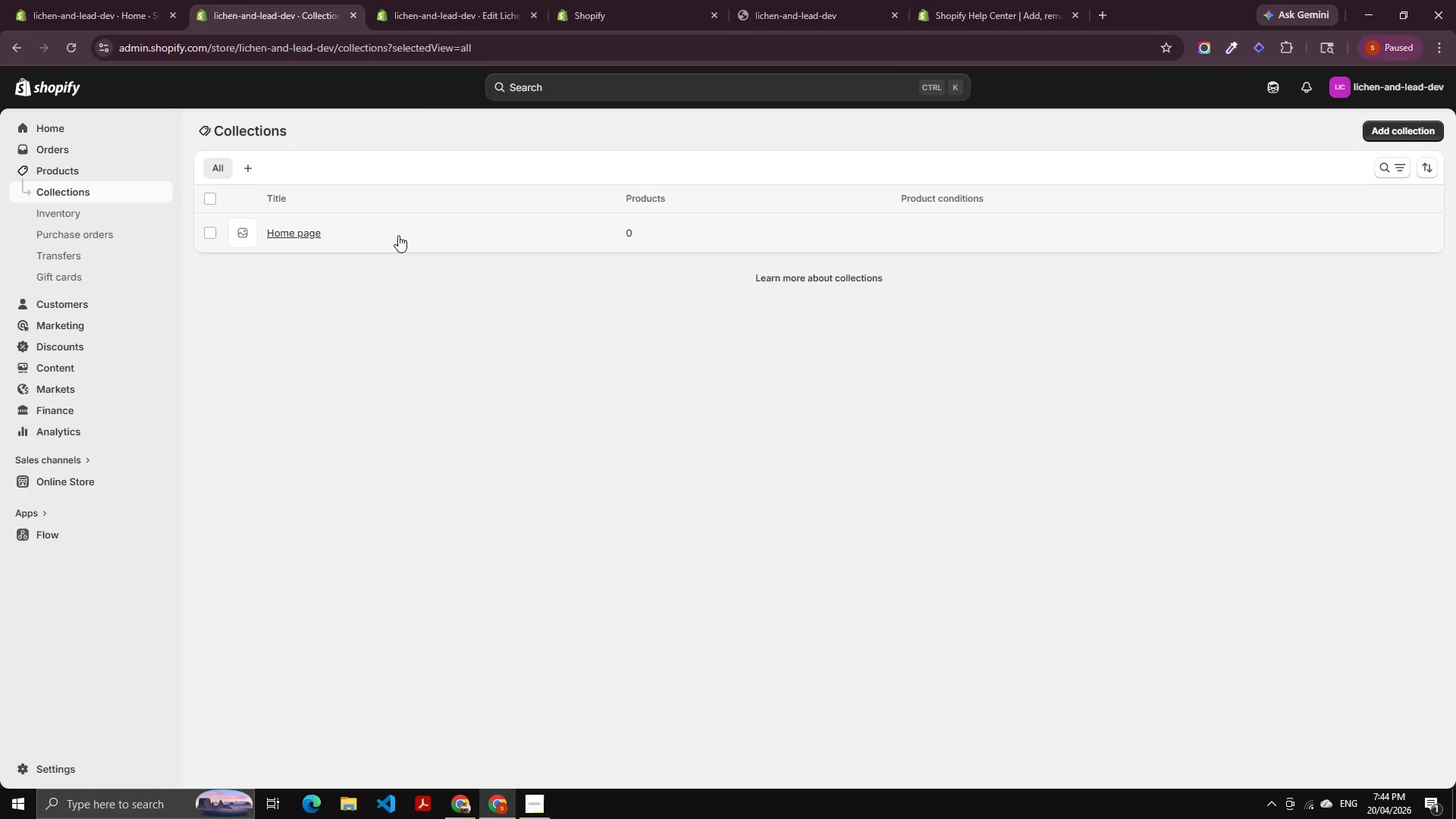 
left_click([1408, 132])
 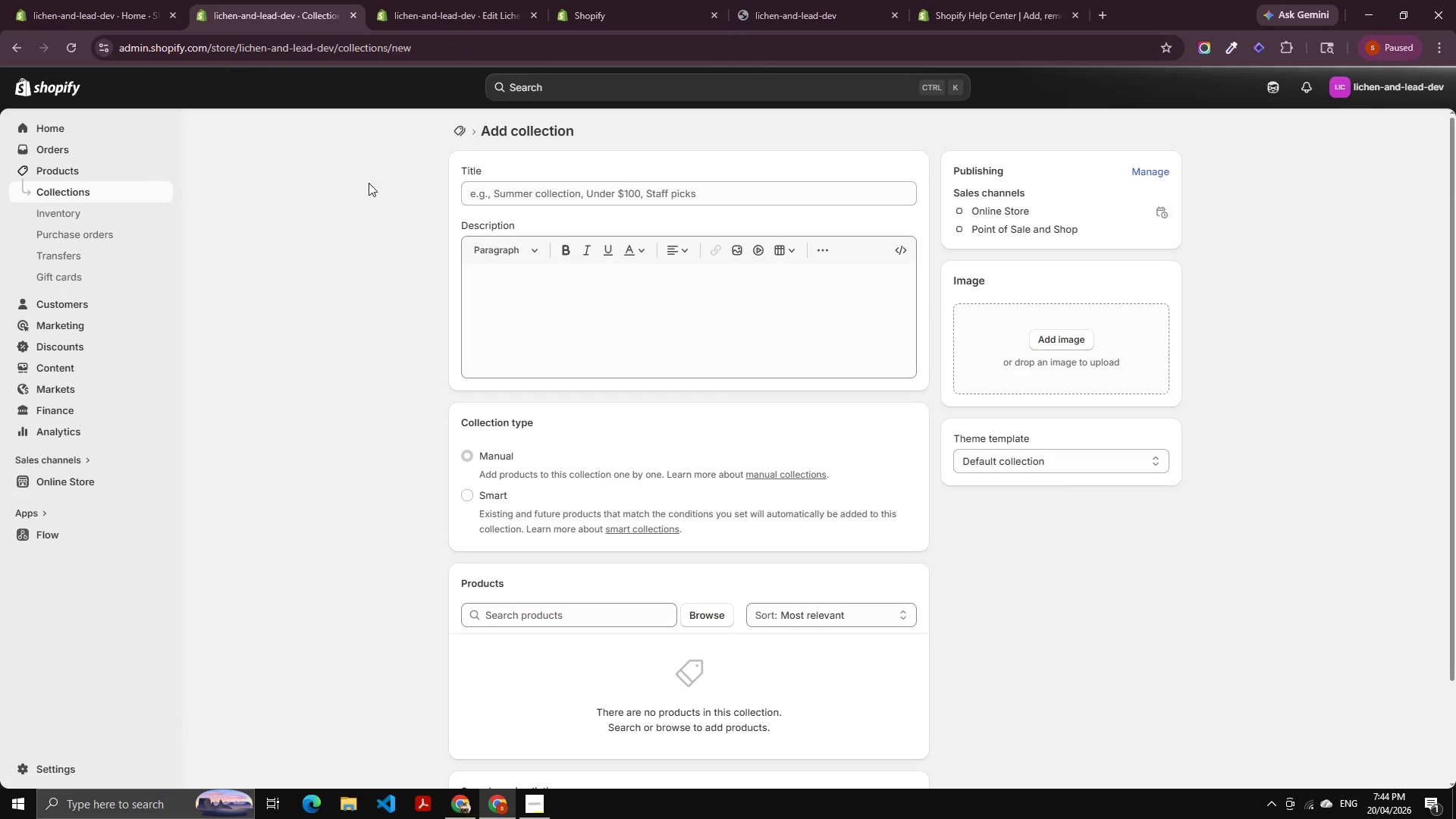 
double_click([516, 201])
 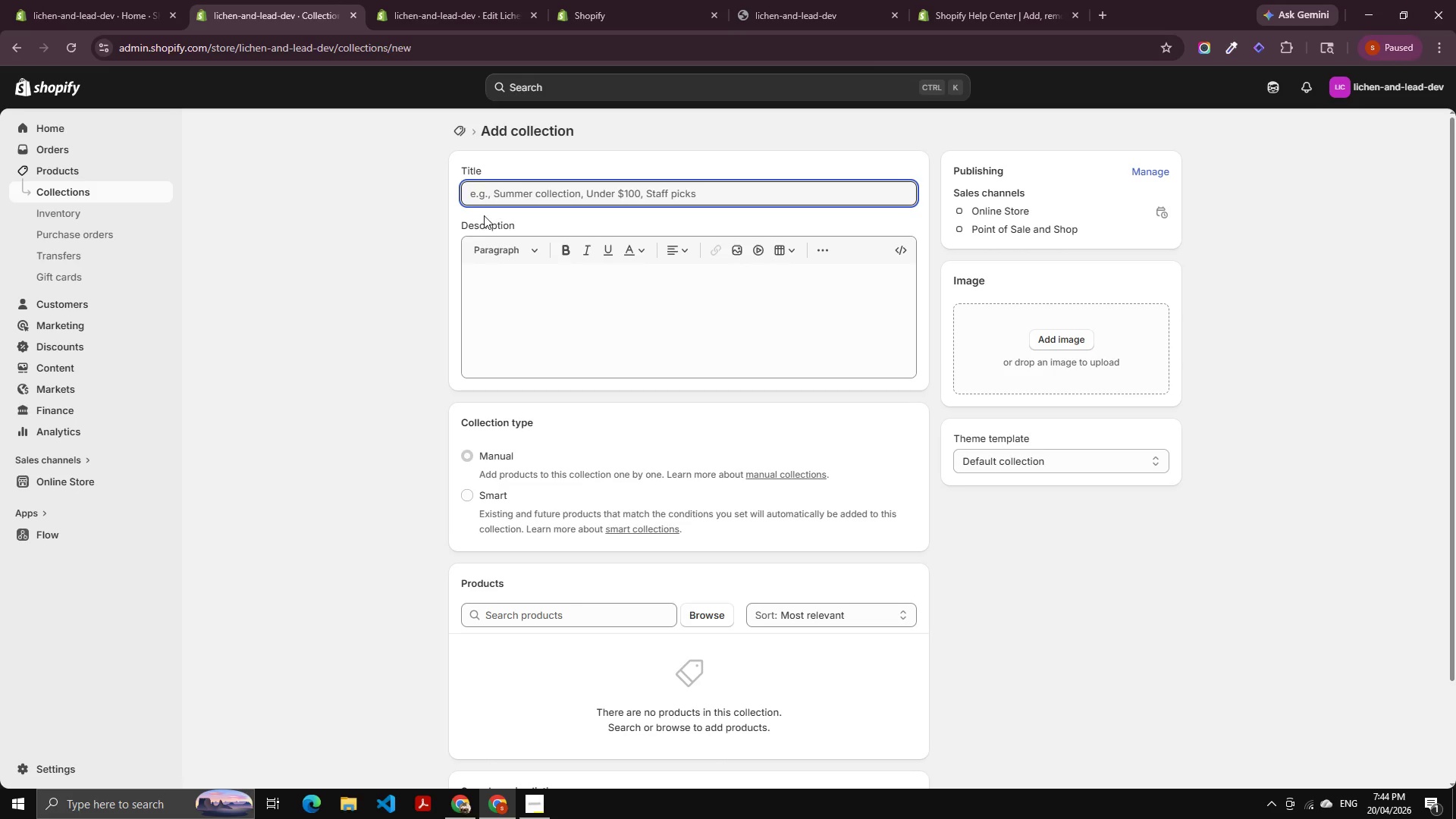 
type(Best Sek)
key(Backspace)
key(Backspace)
type(ell)
 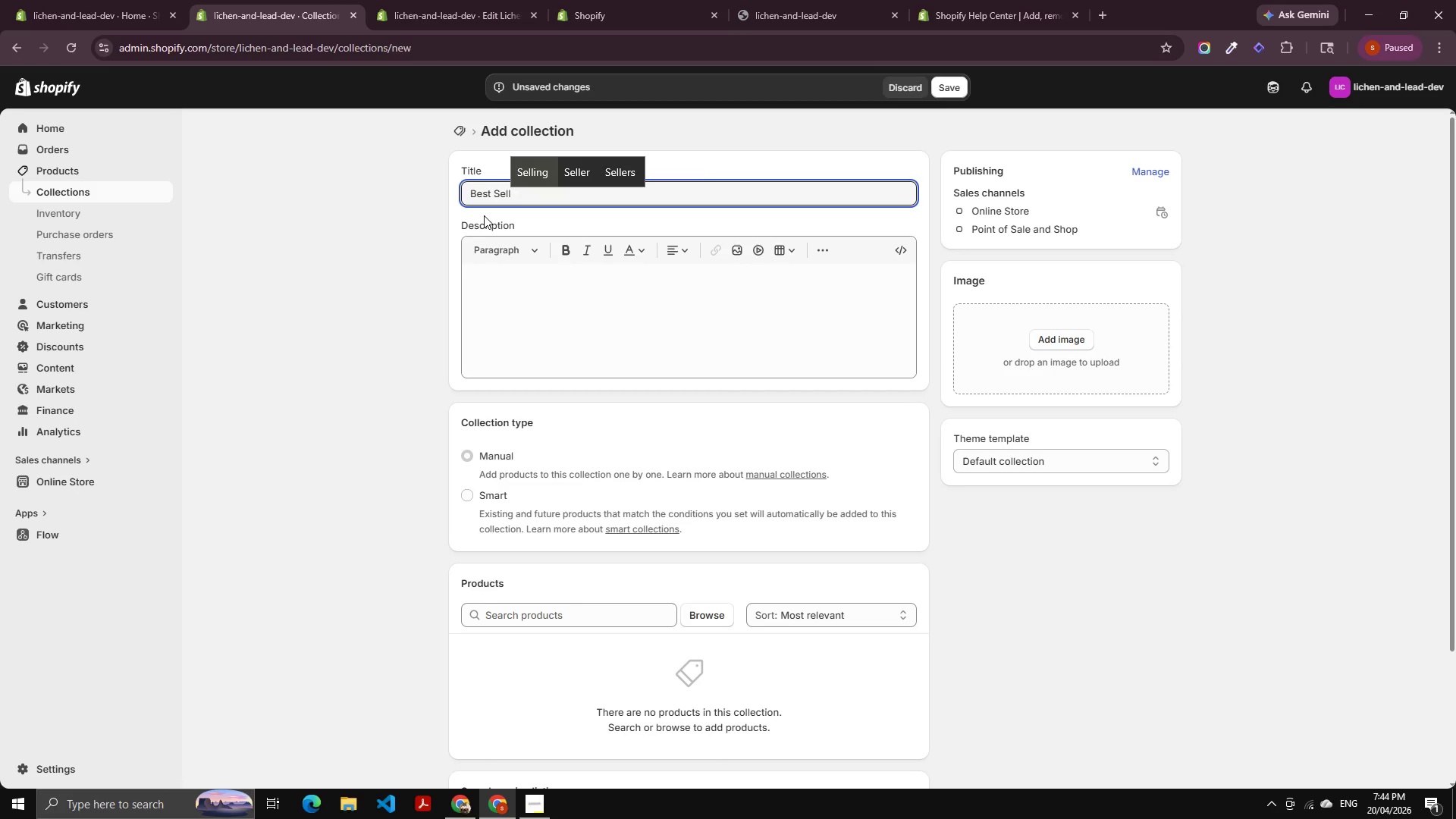 
 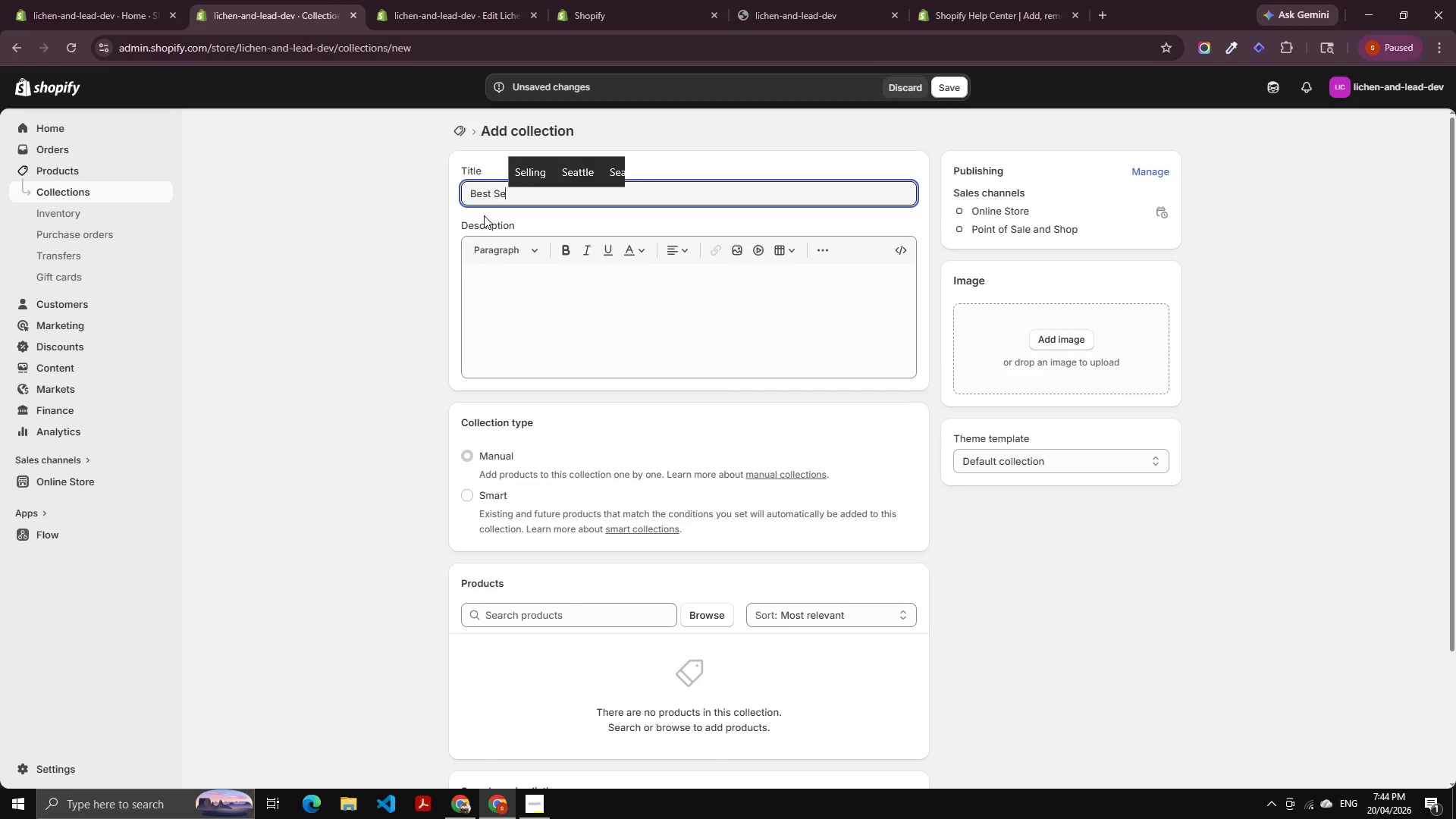 
key(ArrowUp)
 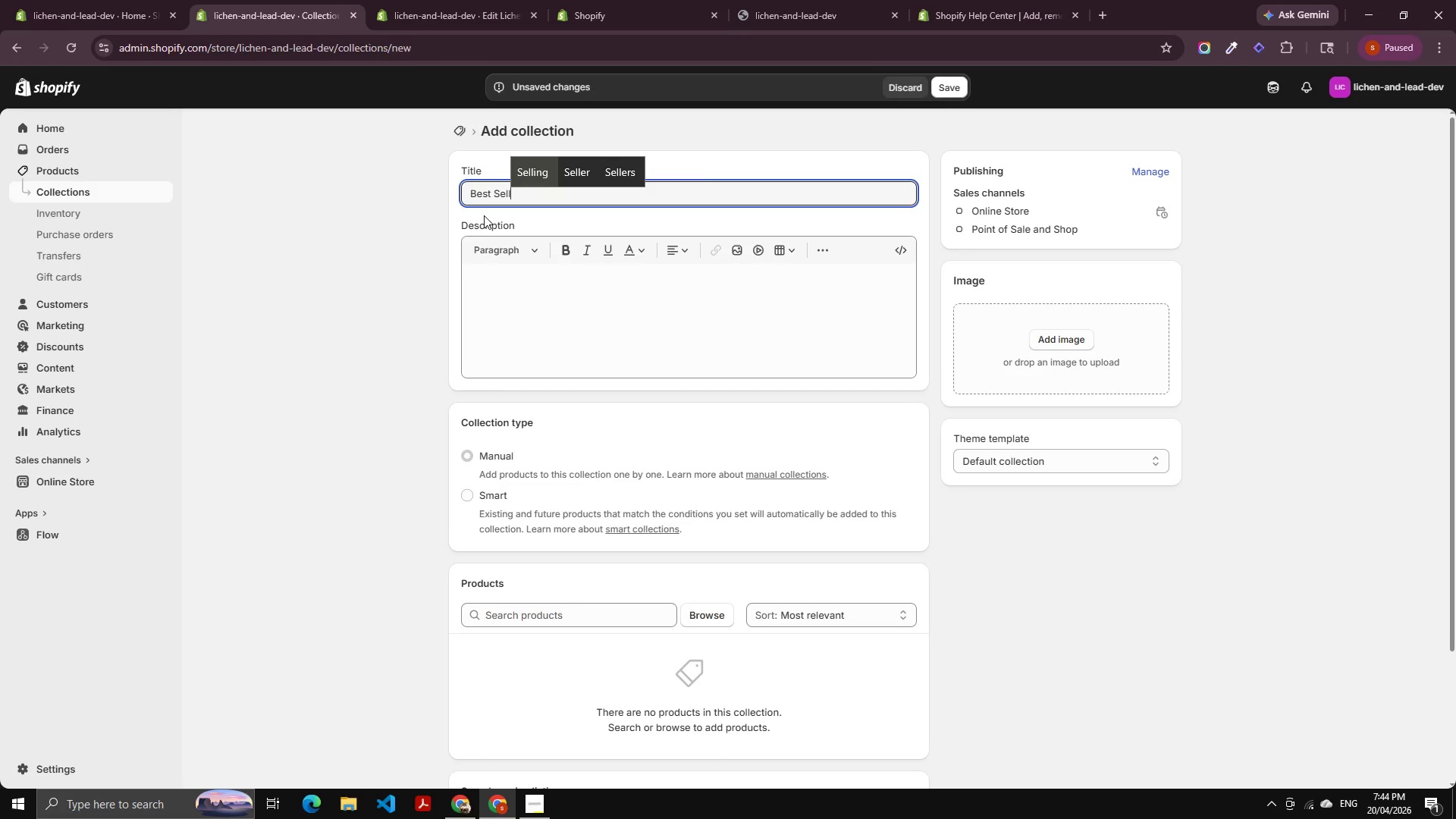 
key(ArrowRight)
 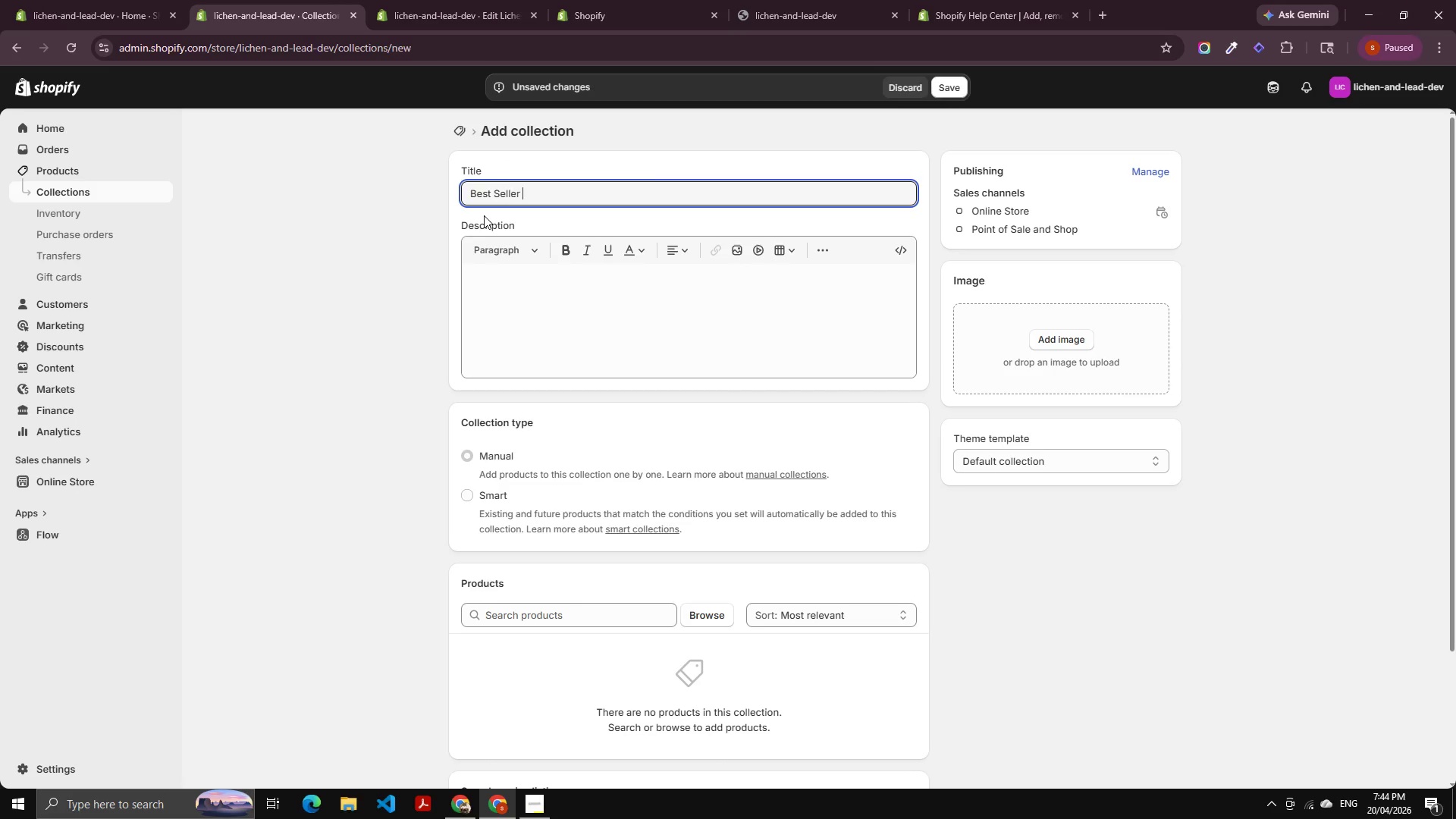 
key(Enter)
 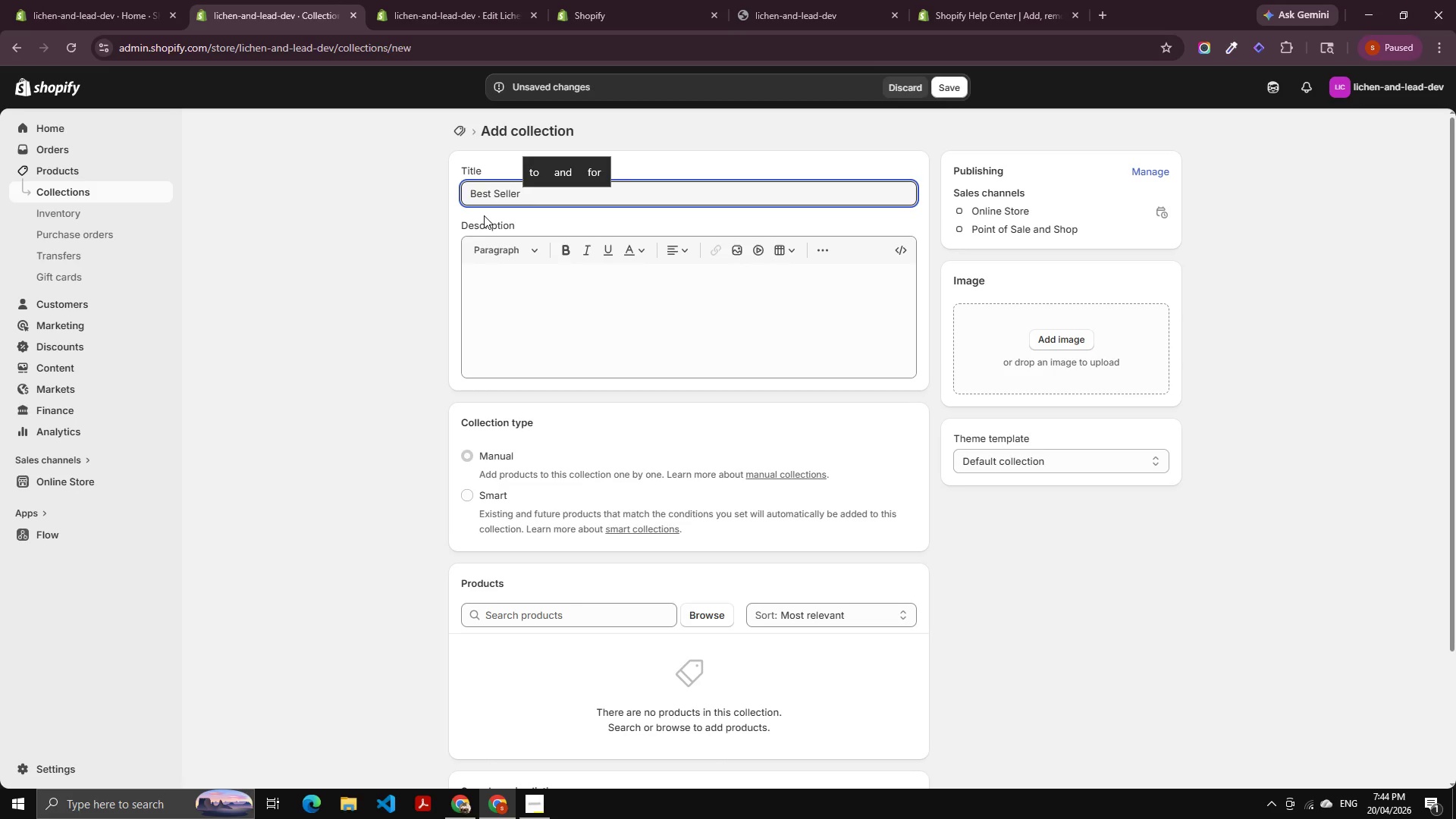 
key(Backspace)
 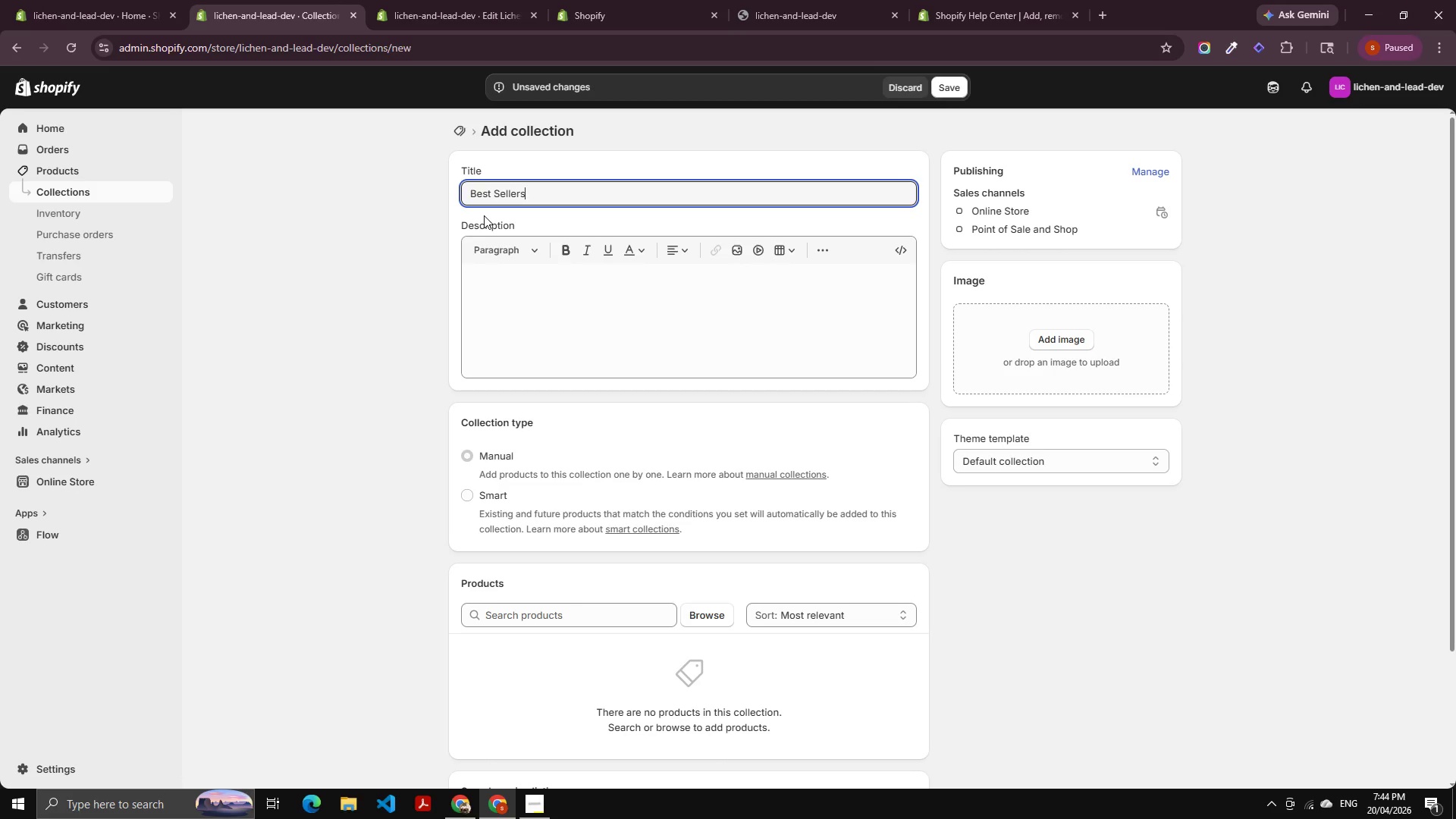 
key(S)
 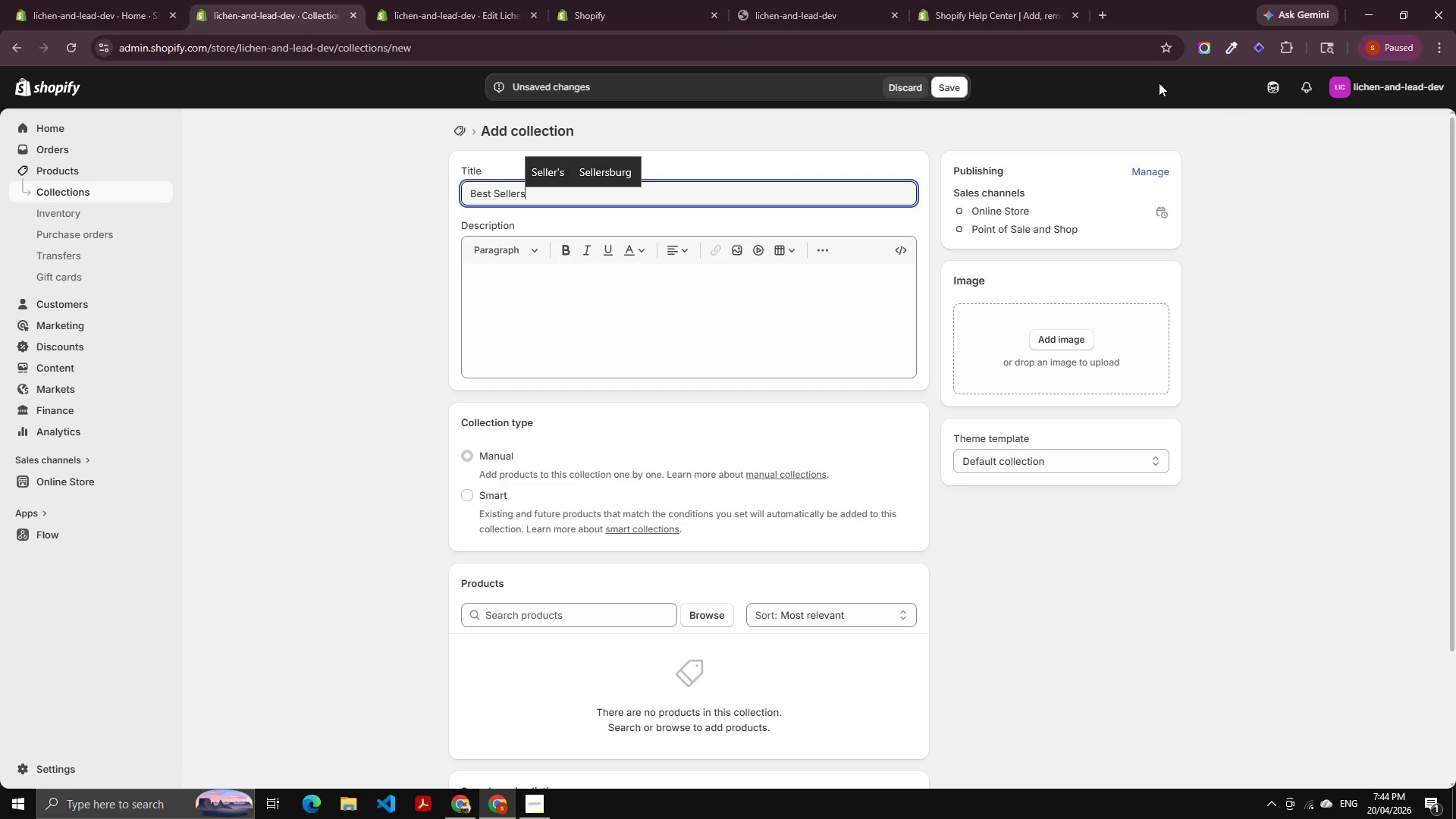 
left_click([943, 80])
 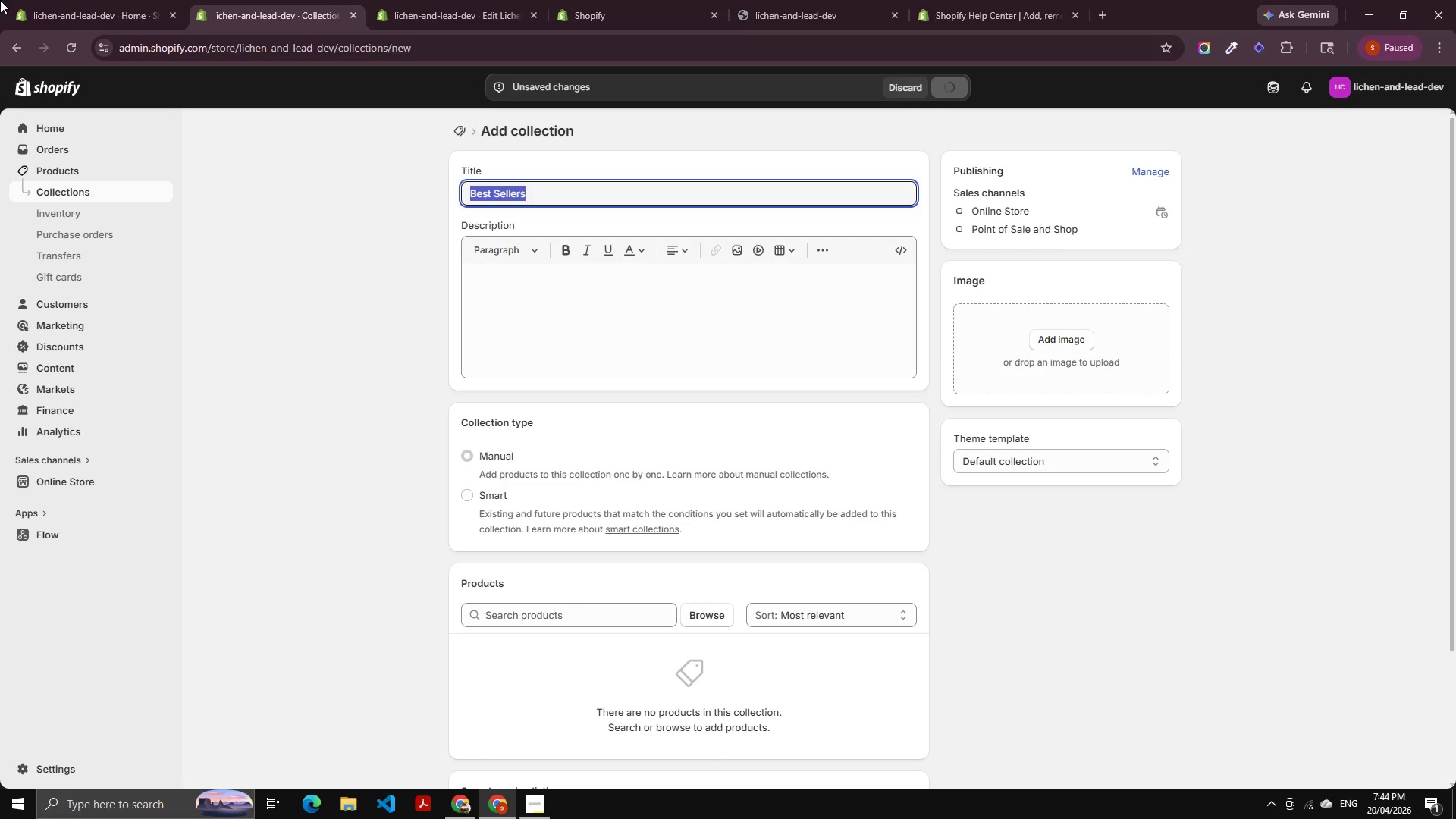 
left_click([49, 0])
 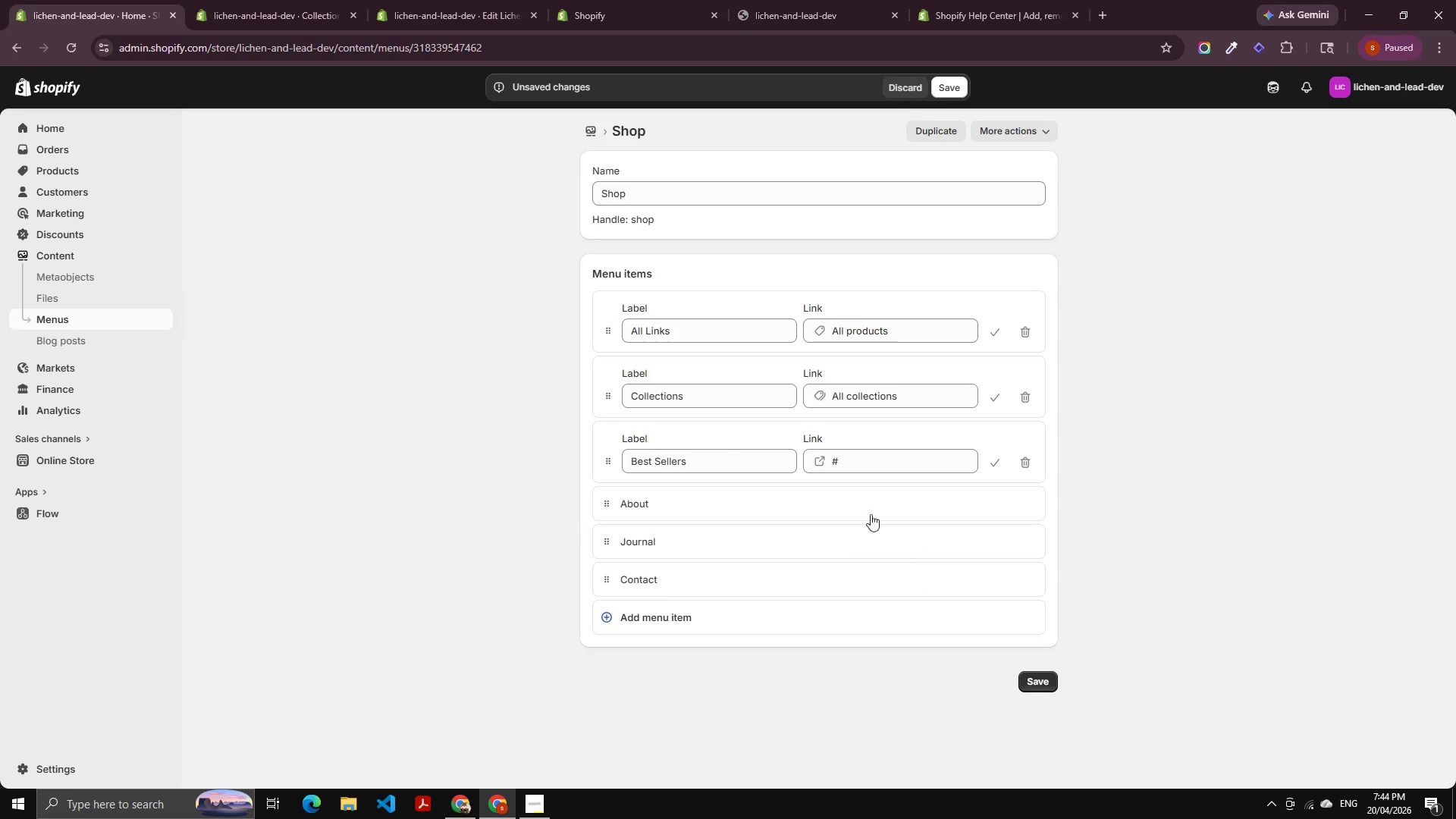 
left_click([877, 466])
 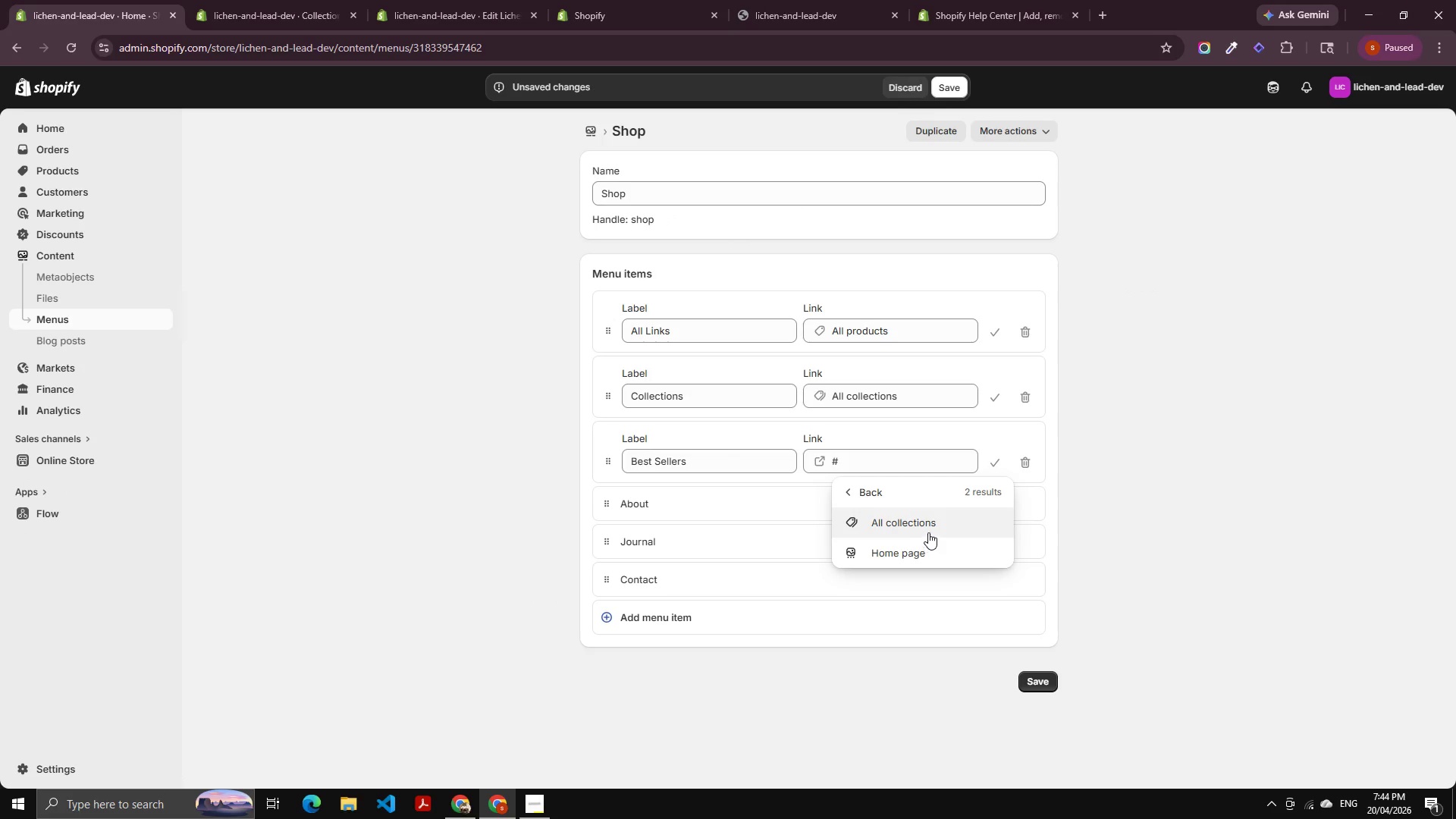 
wait(5.66)
 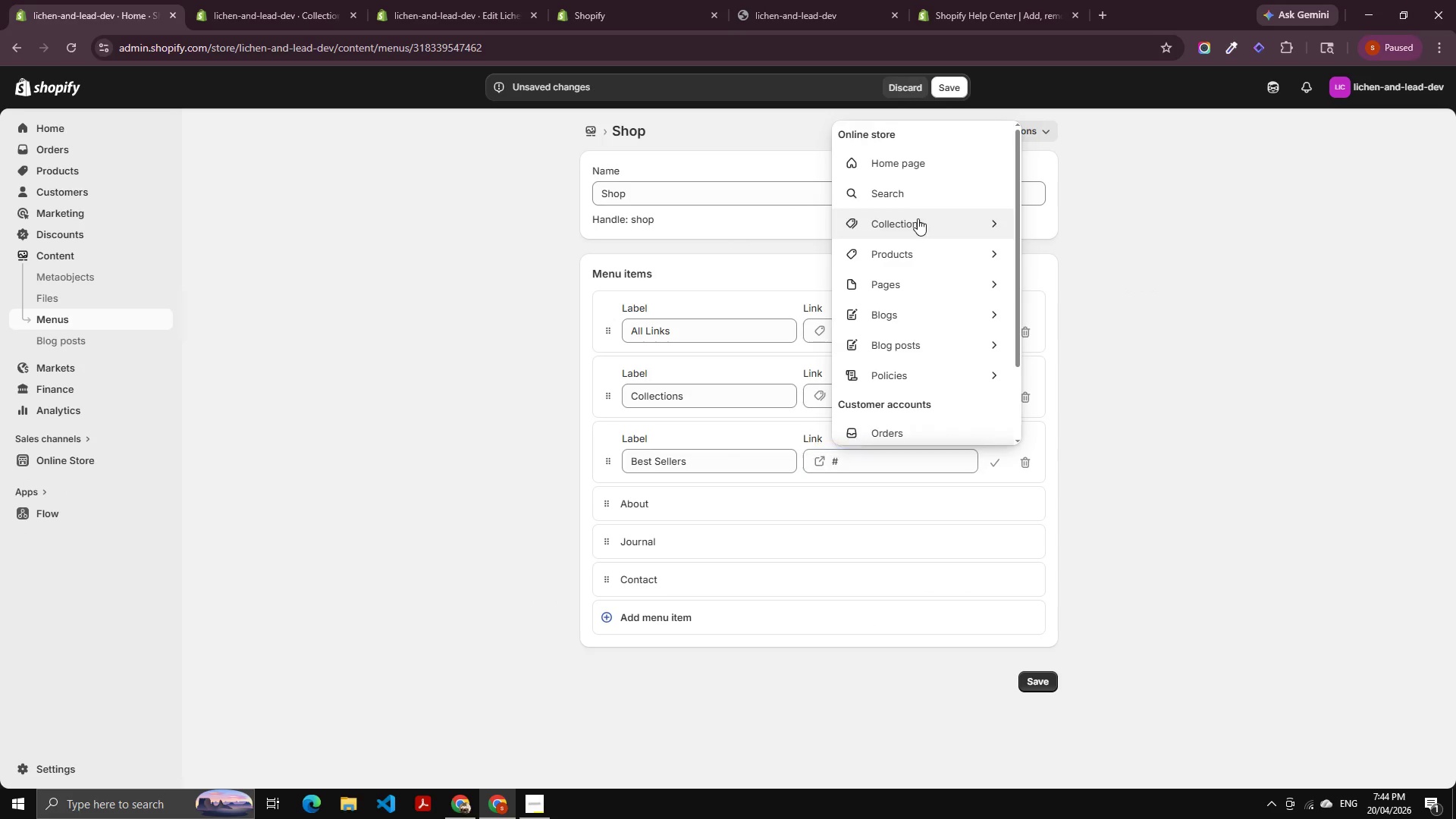 
left_click([316, 5])
 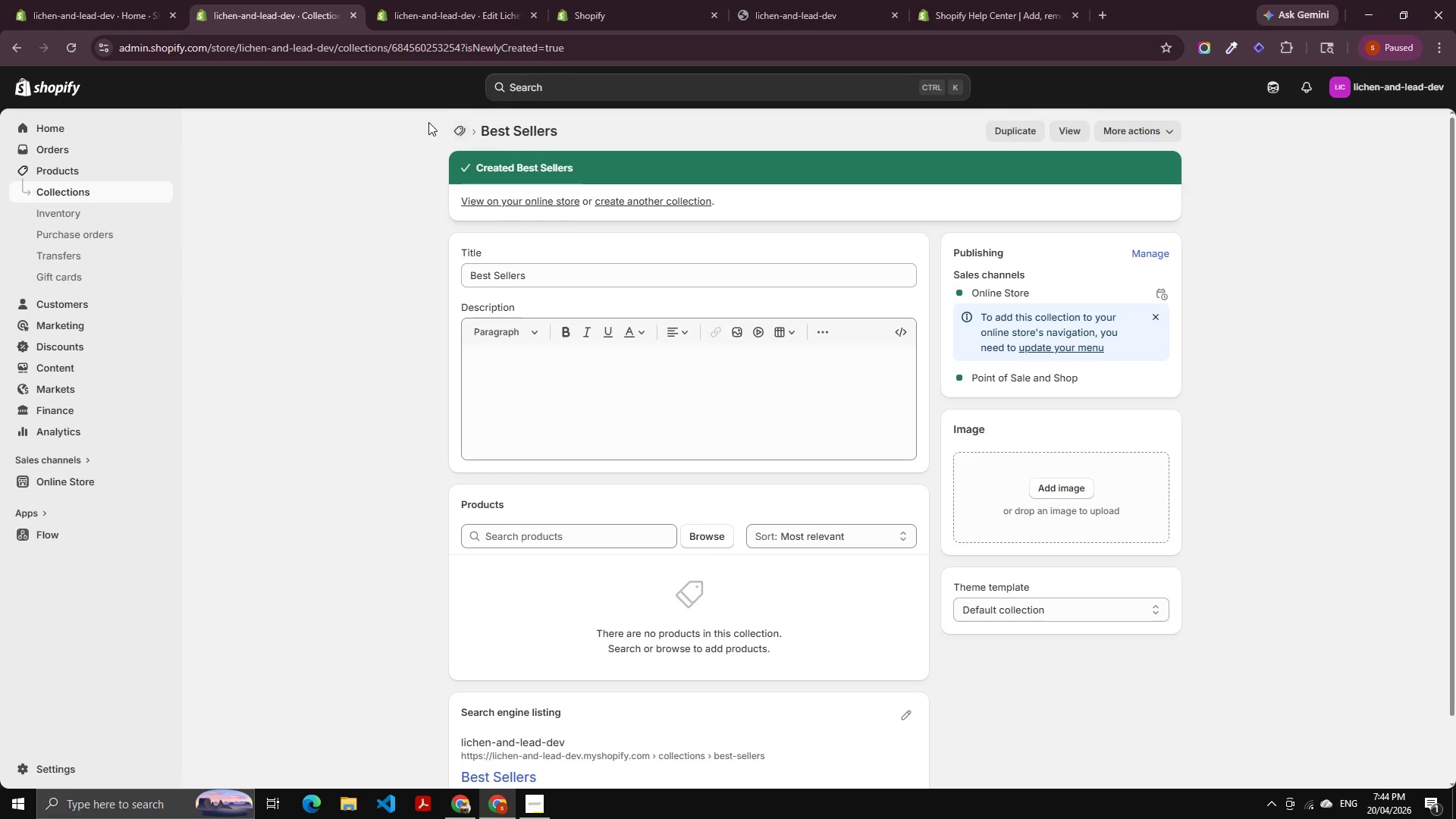 
left_click([453, 130])
 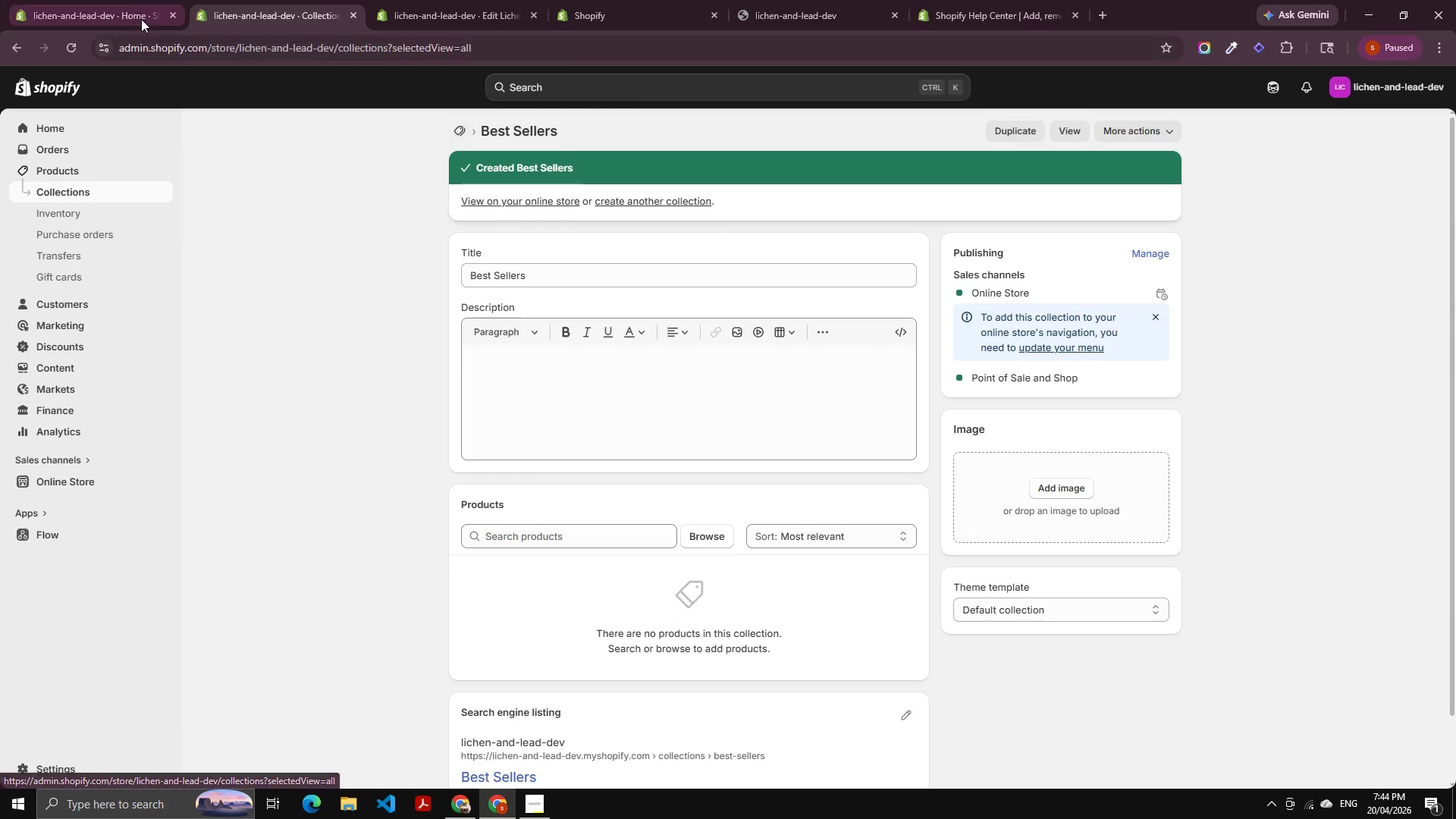 
left_click([118, 8])
 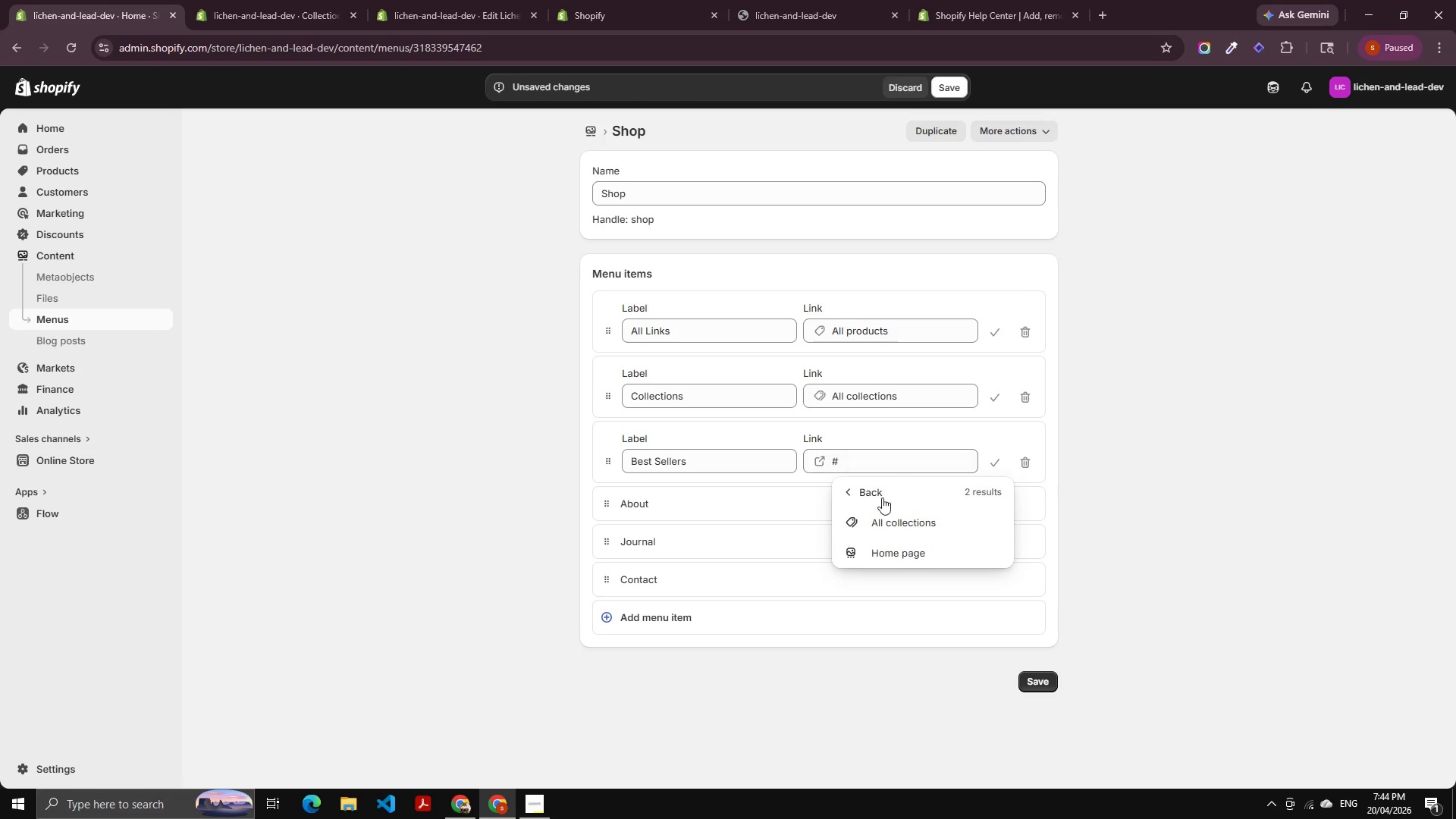 
left_click([859, 496])
 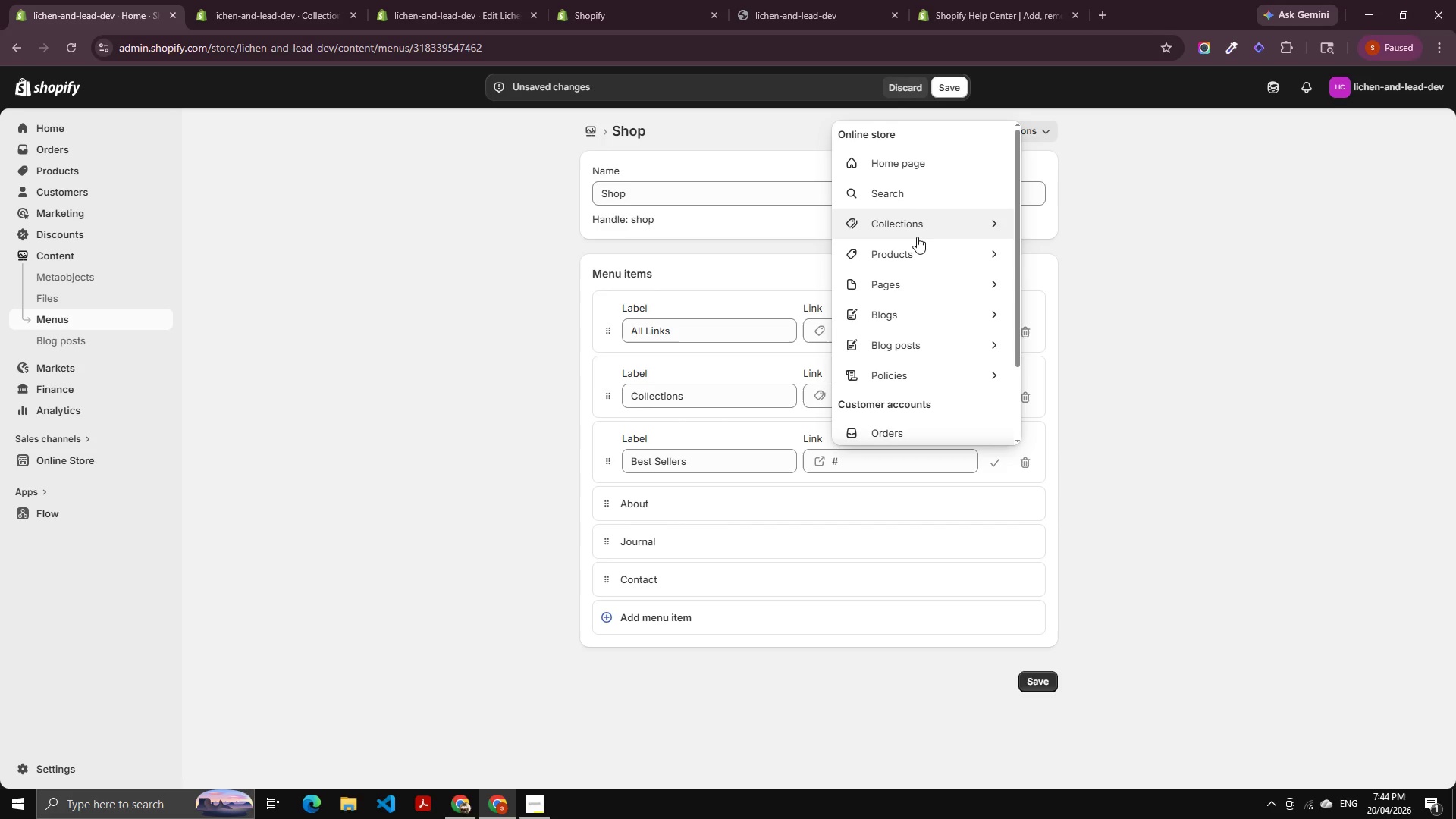 
left_click([917, 232])
 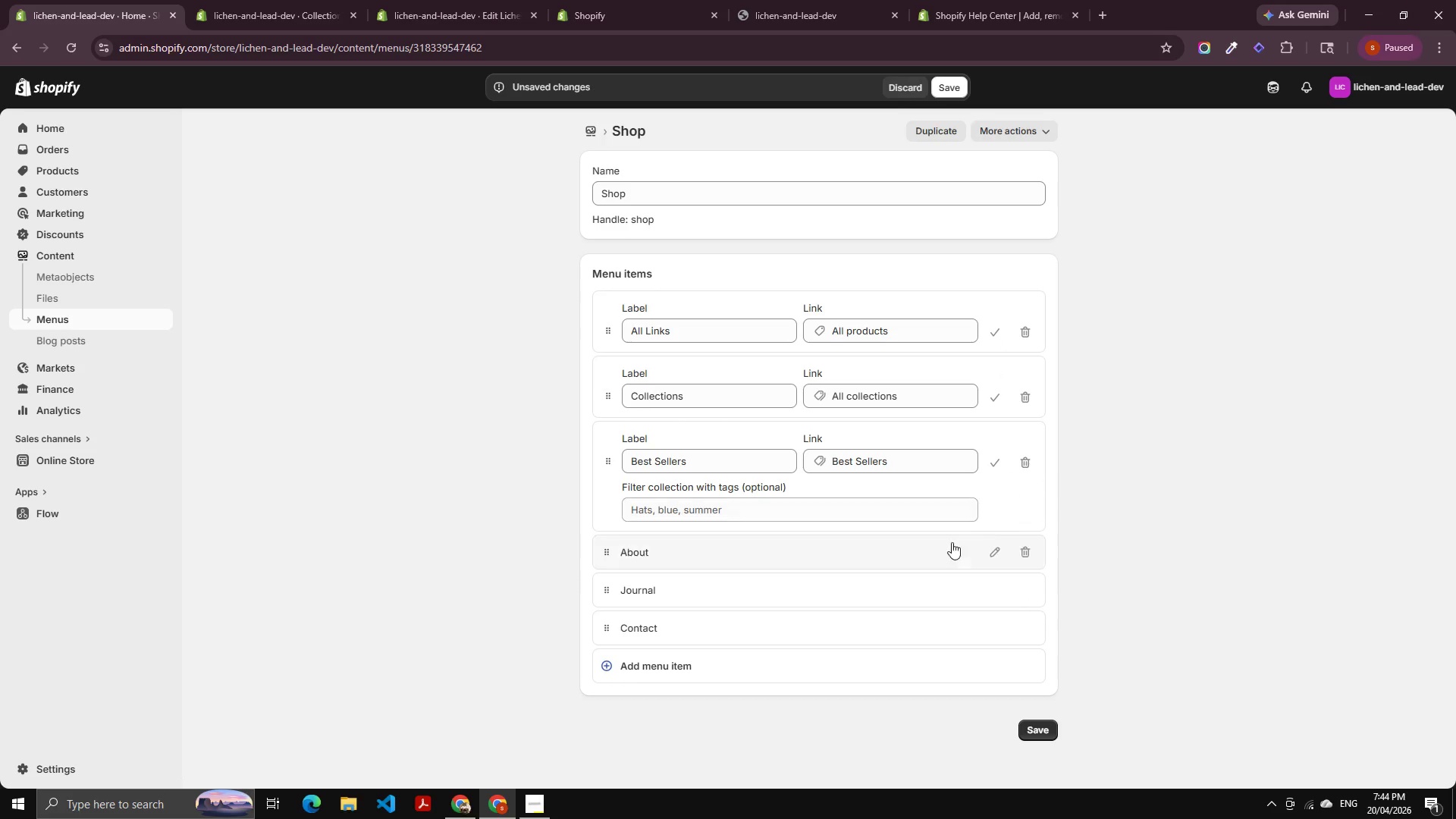 
left_click([1020, 554])
 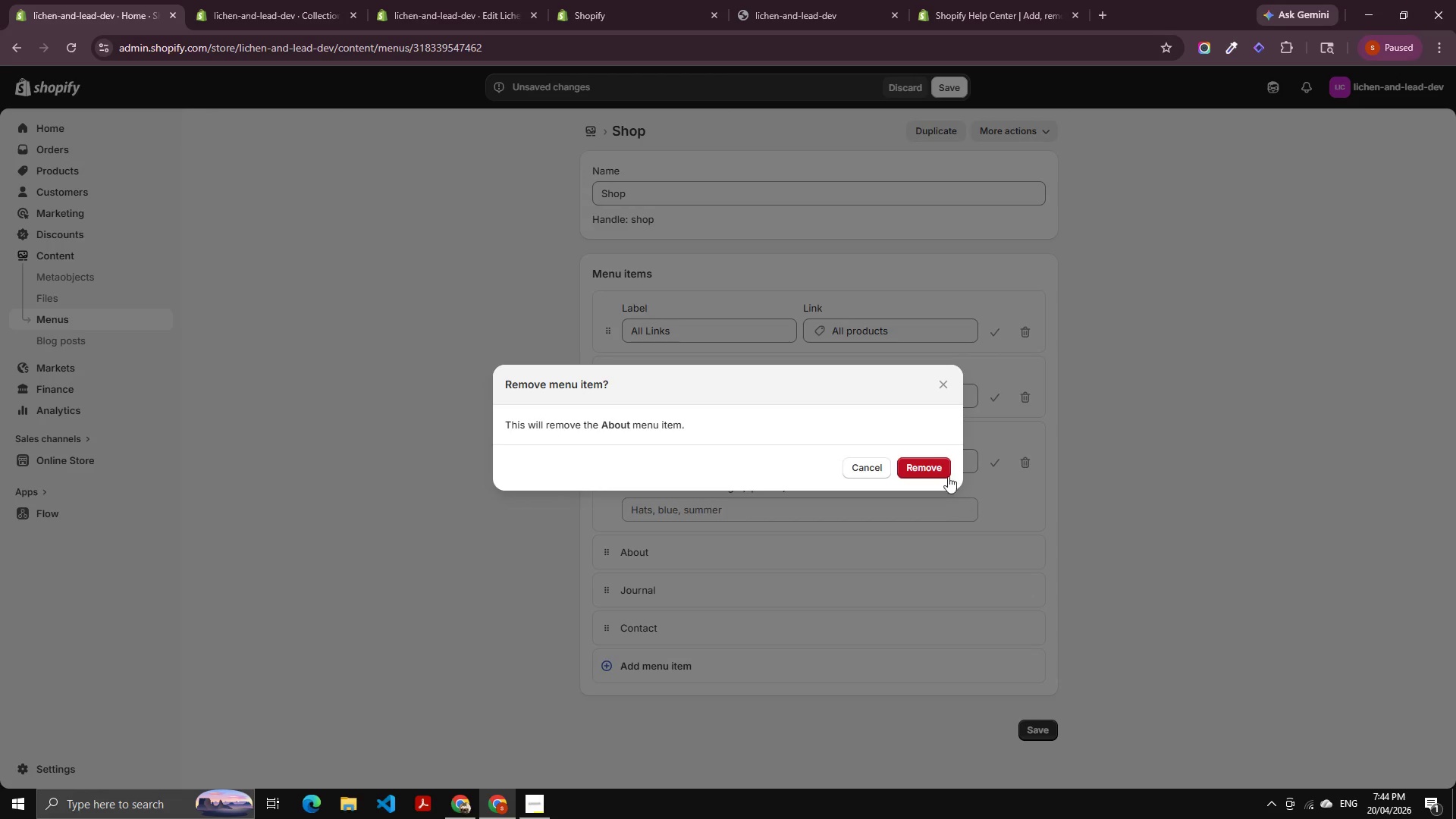 
left_click([933, 467])
 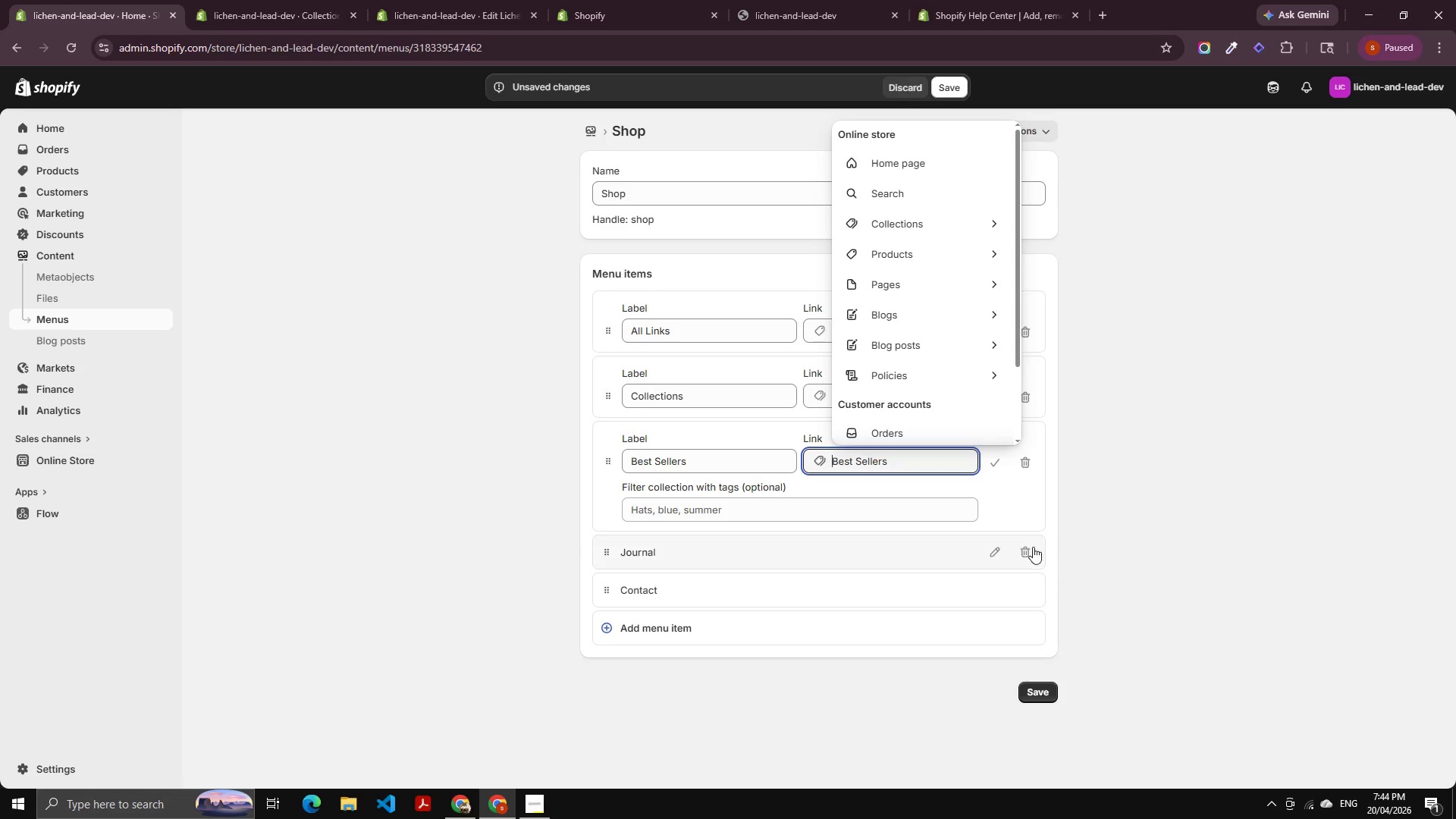 
left_click([1028, 544])
 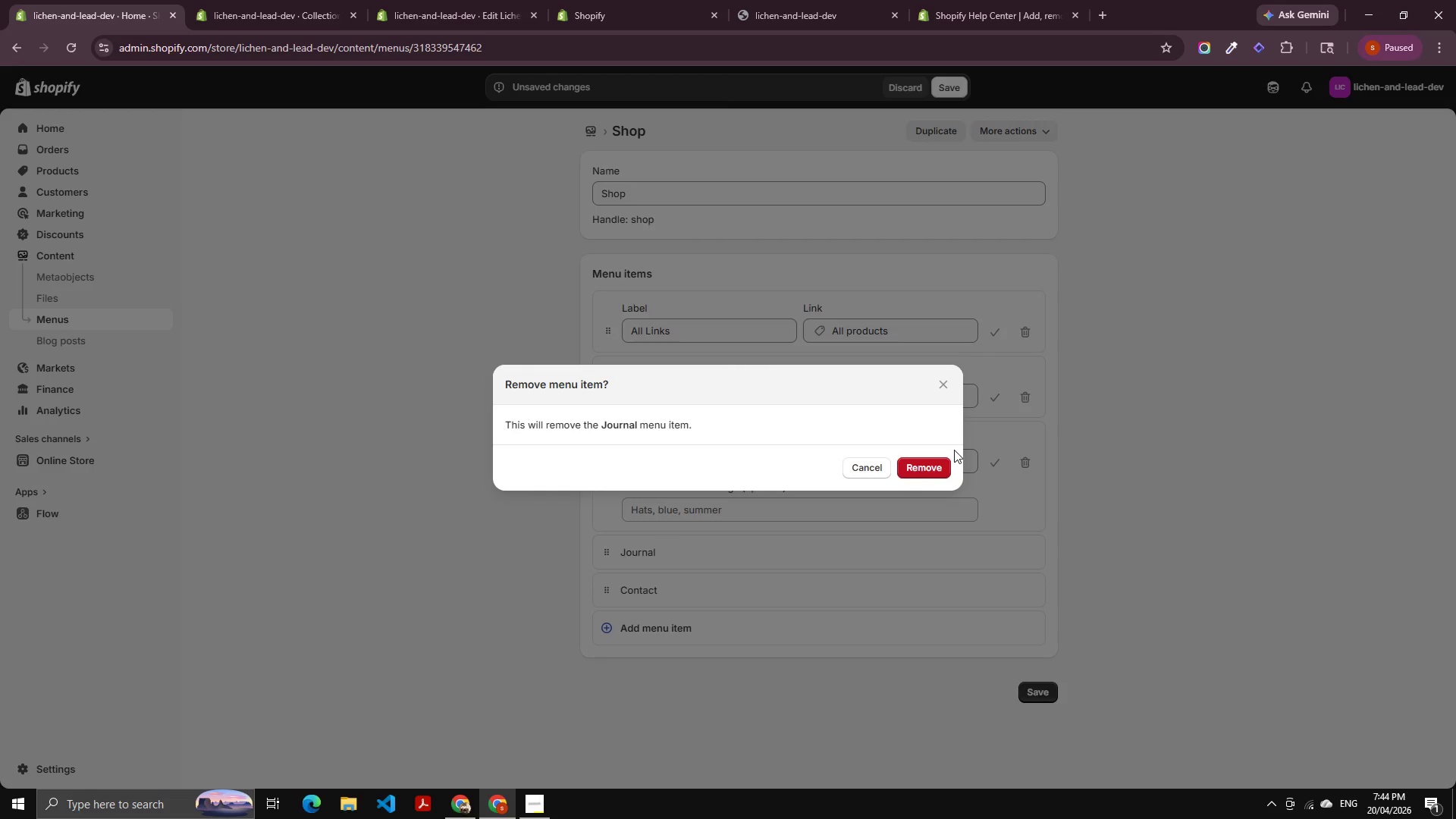 
left_click([935, 459])
 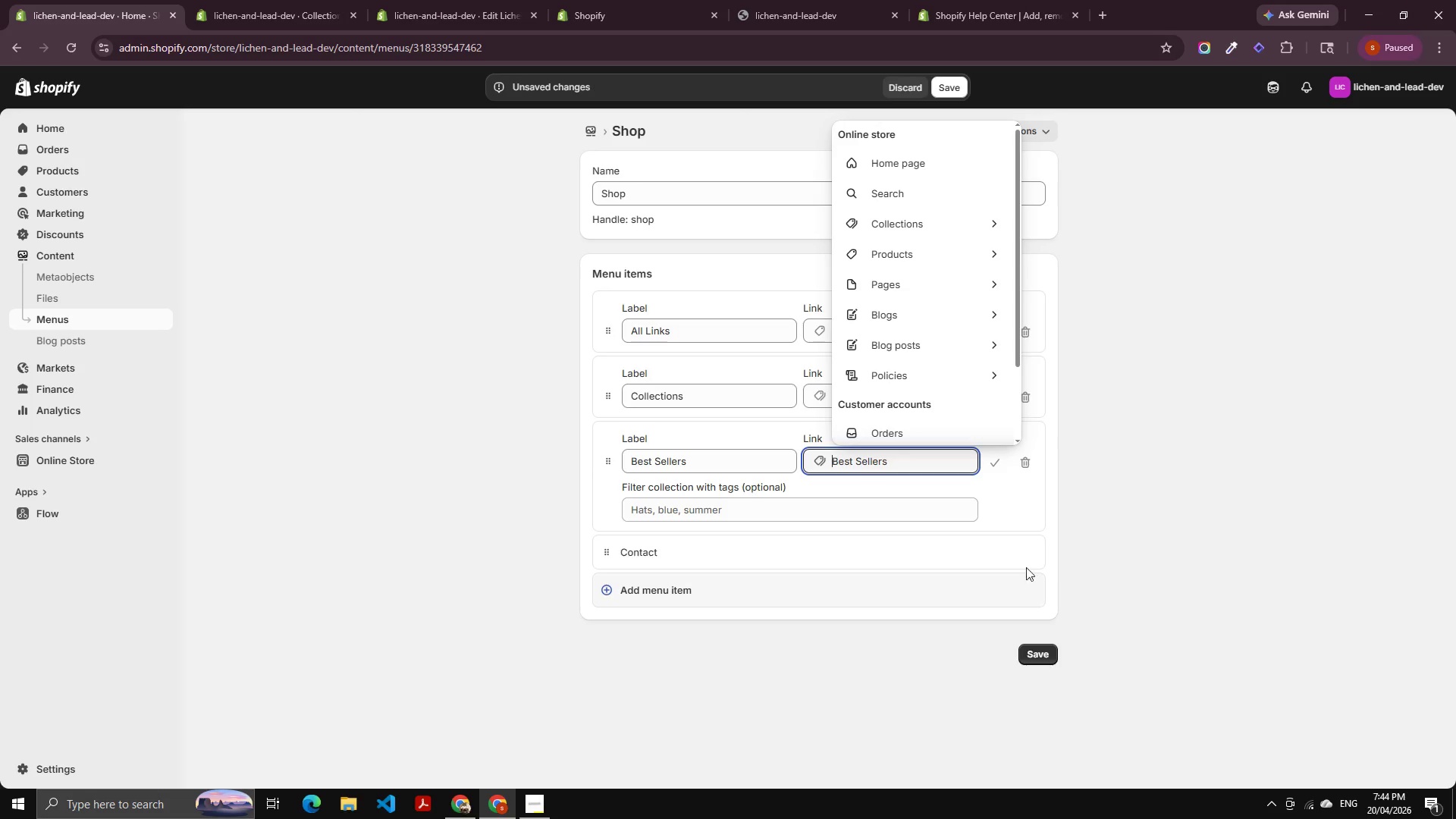 
left_click([1026, 553])
 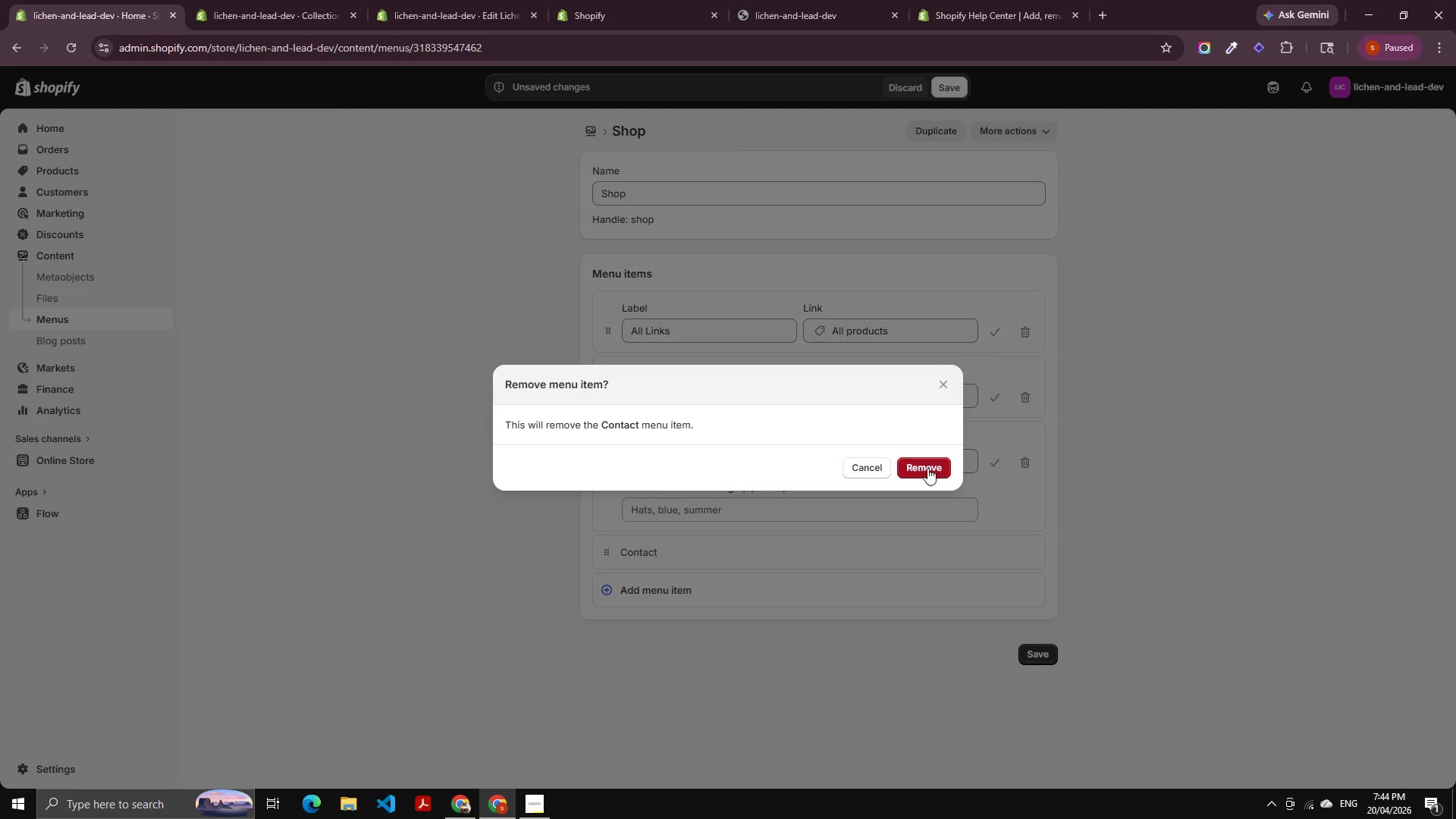 
left_click([926, 457])
 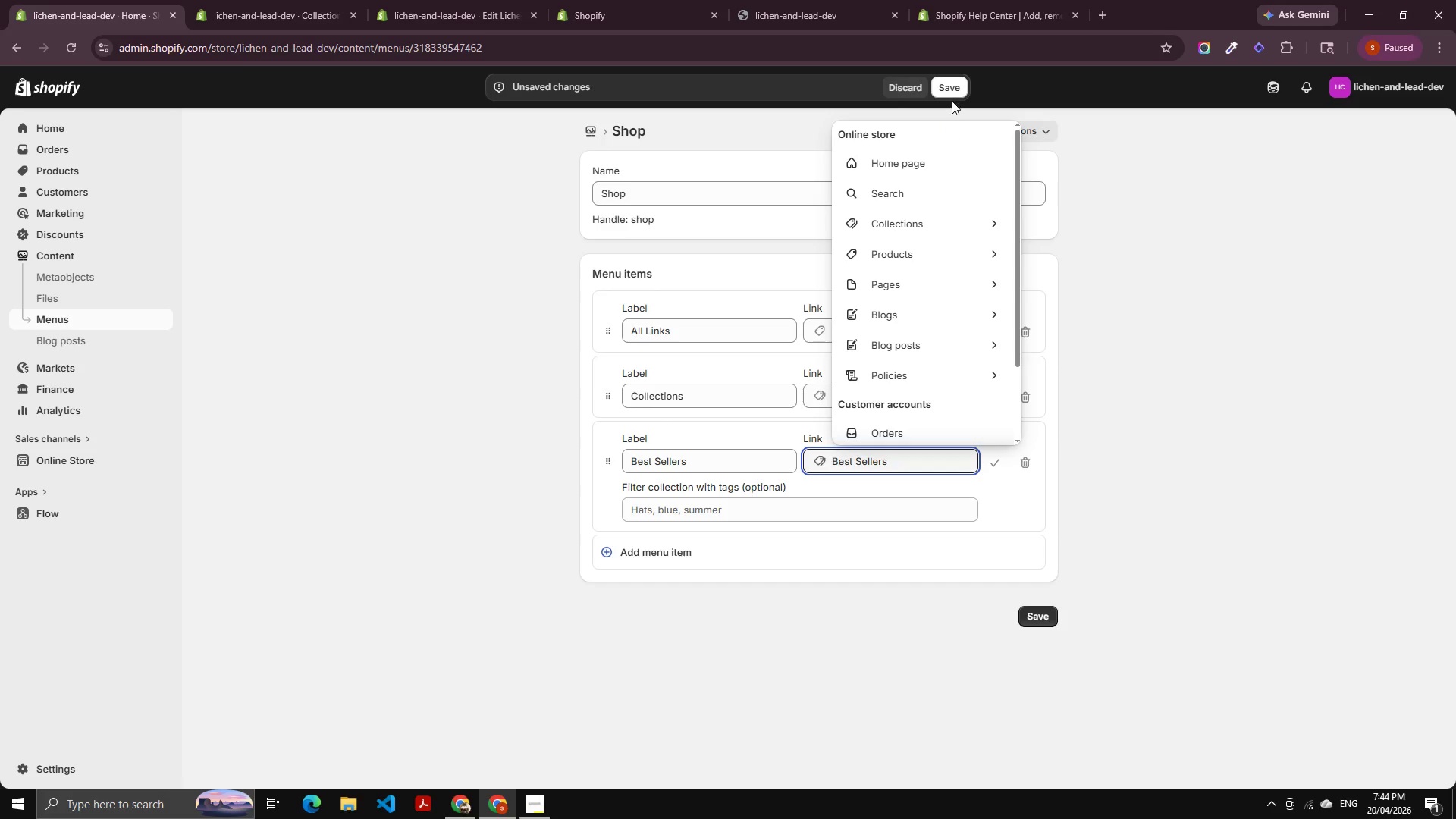 
left_click([955, 89])
 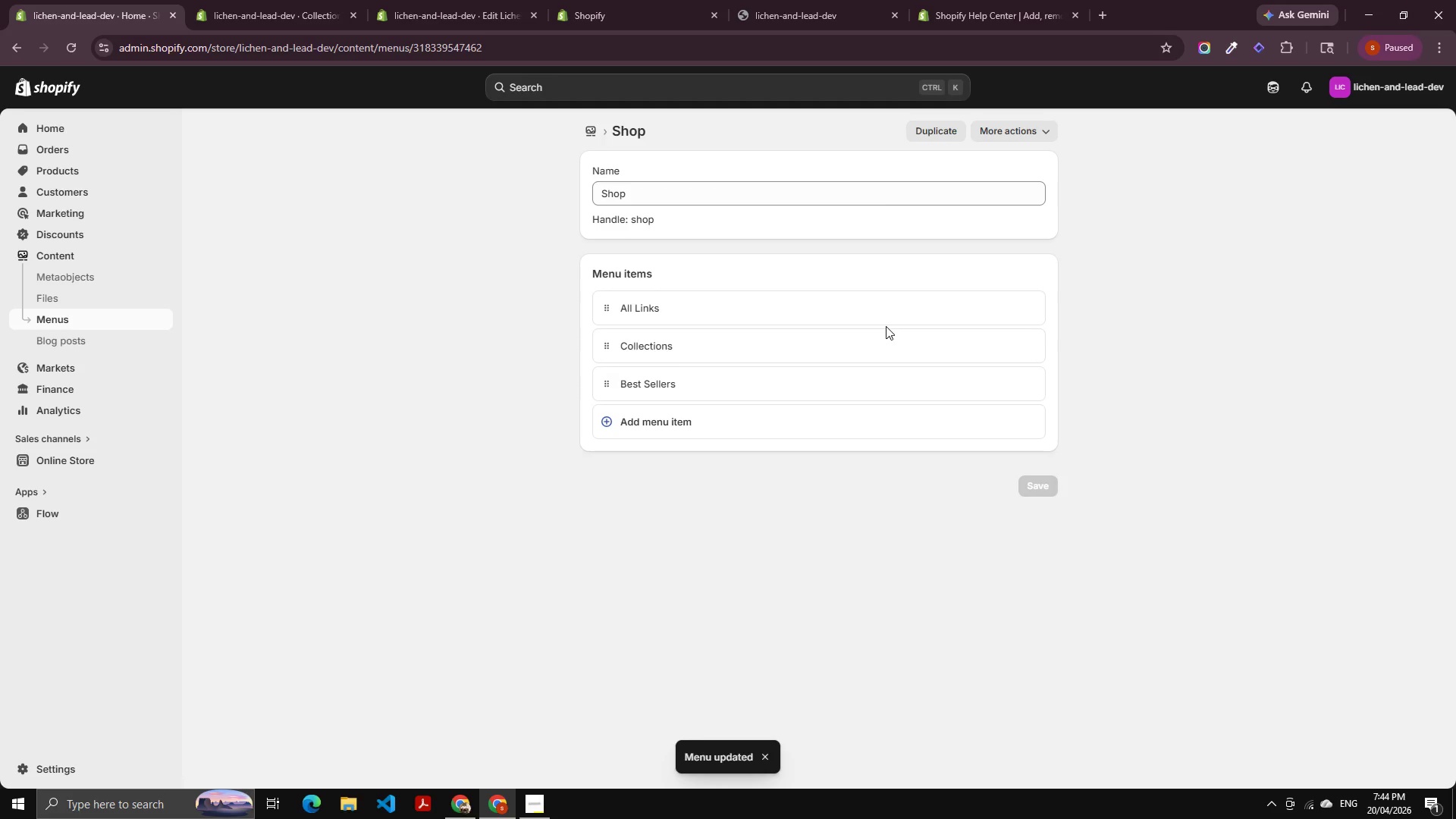 
left_click([595, 127])
 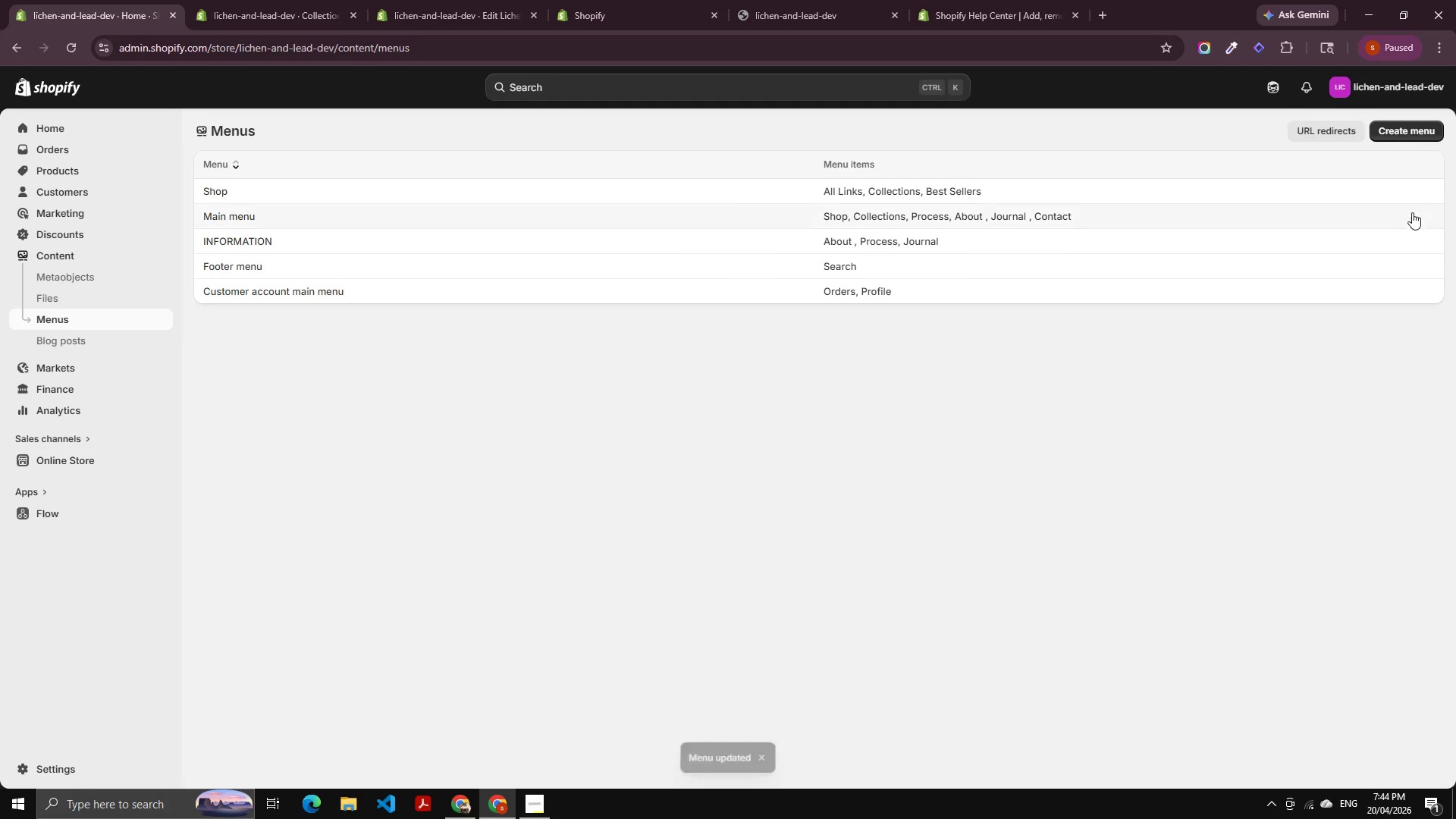 
left_click([1405, 130])
 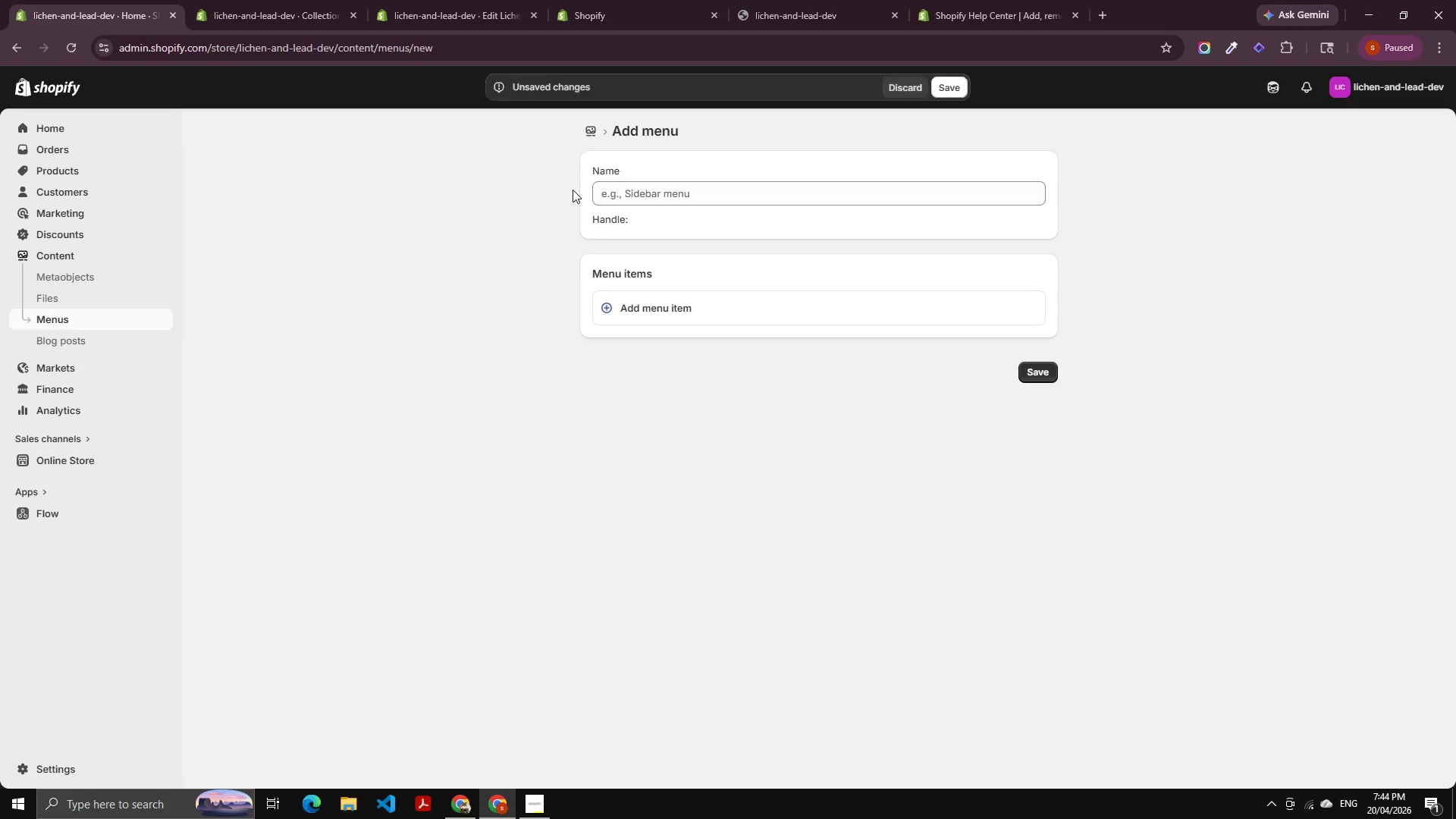 
left_click([617, 197])
 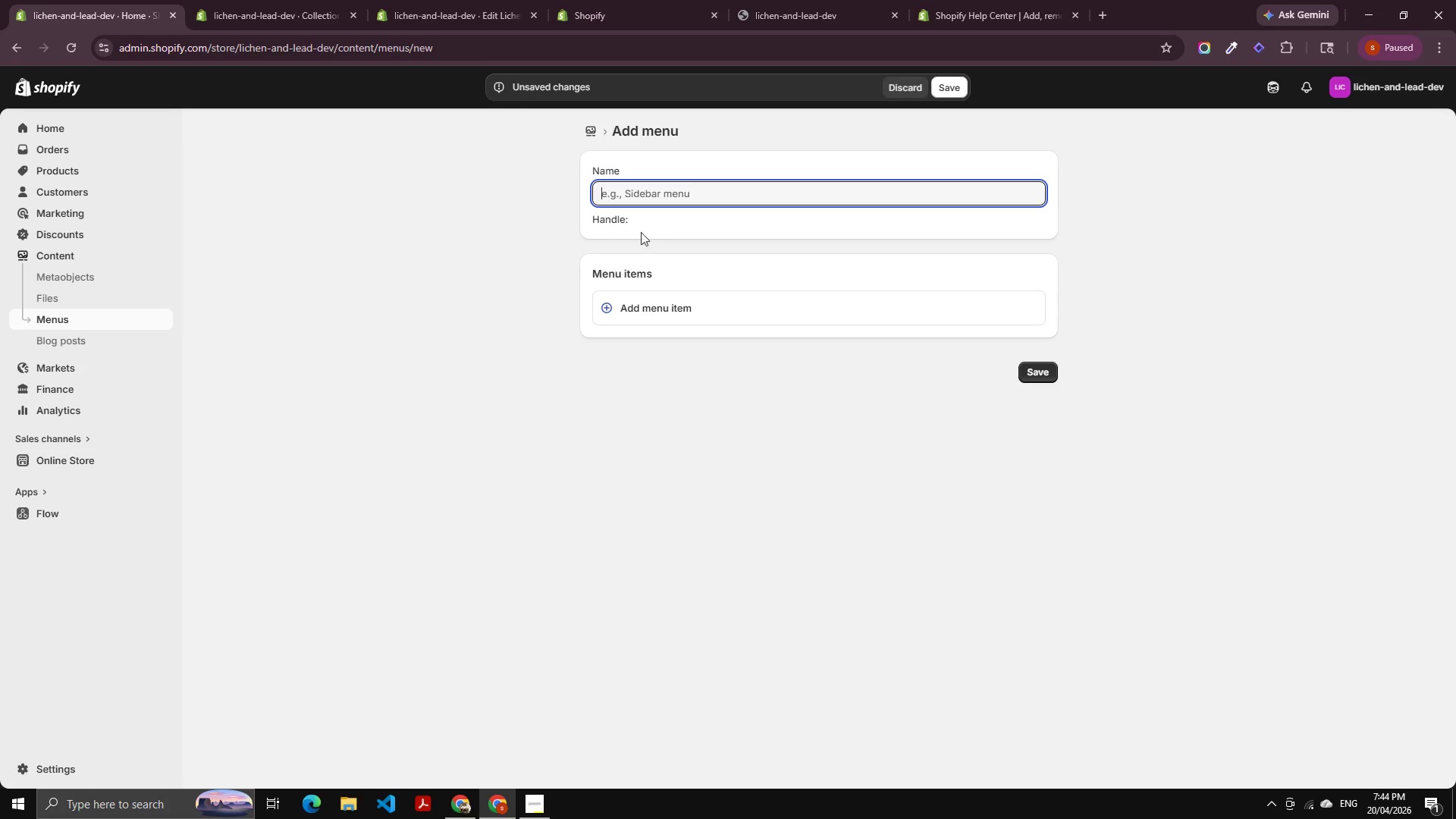 
type(Support)
 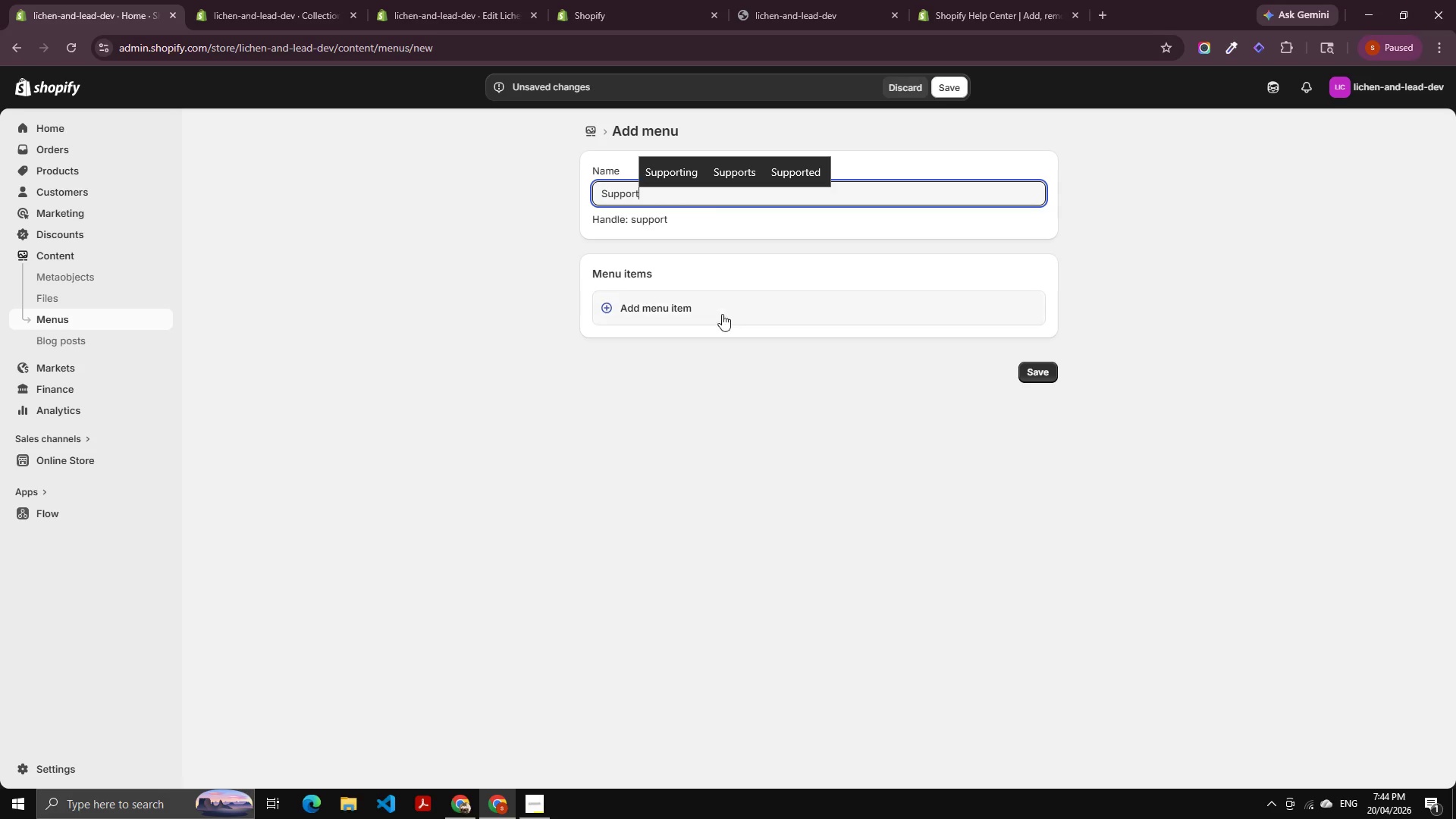 
left_click([696, 310])
 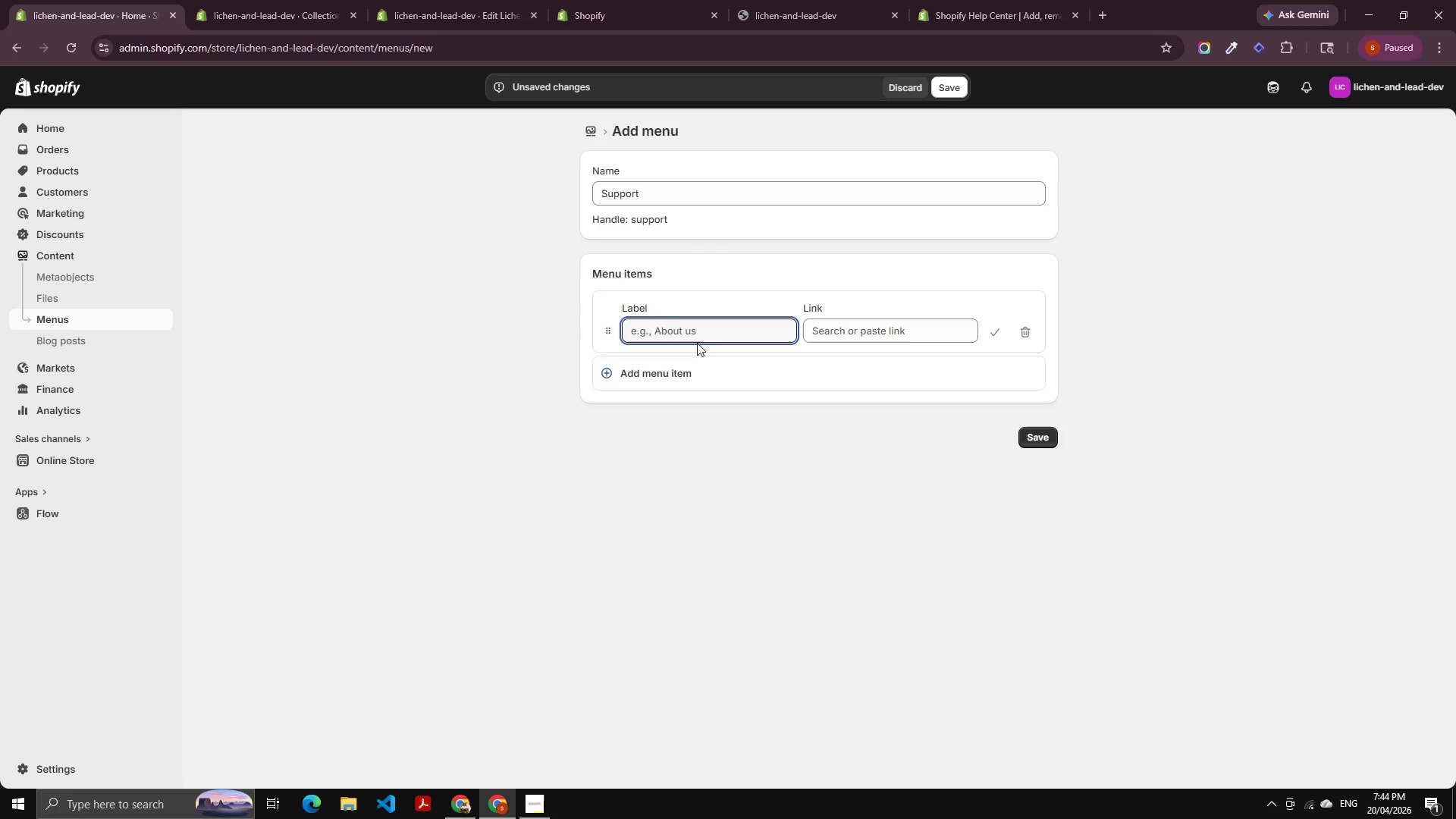 
left_click([706, 328])
 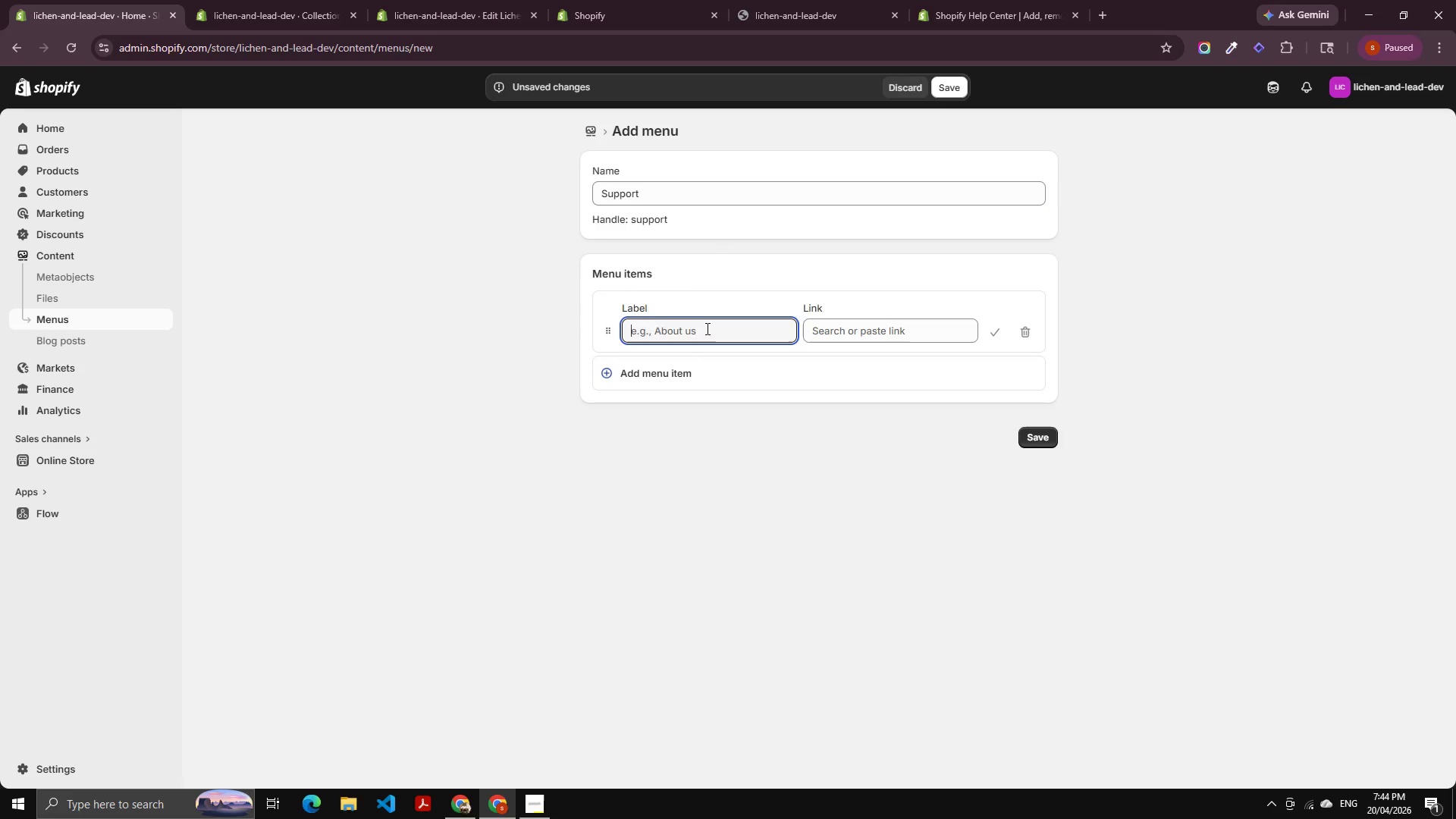 
type(Contact)
 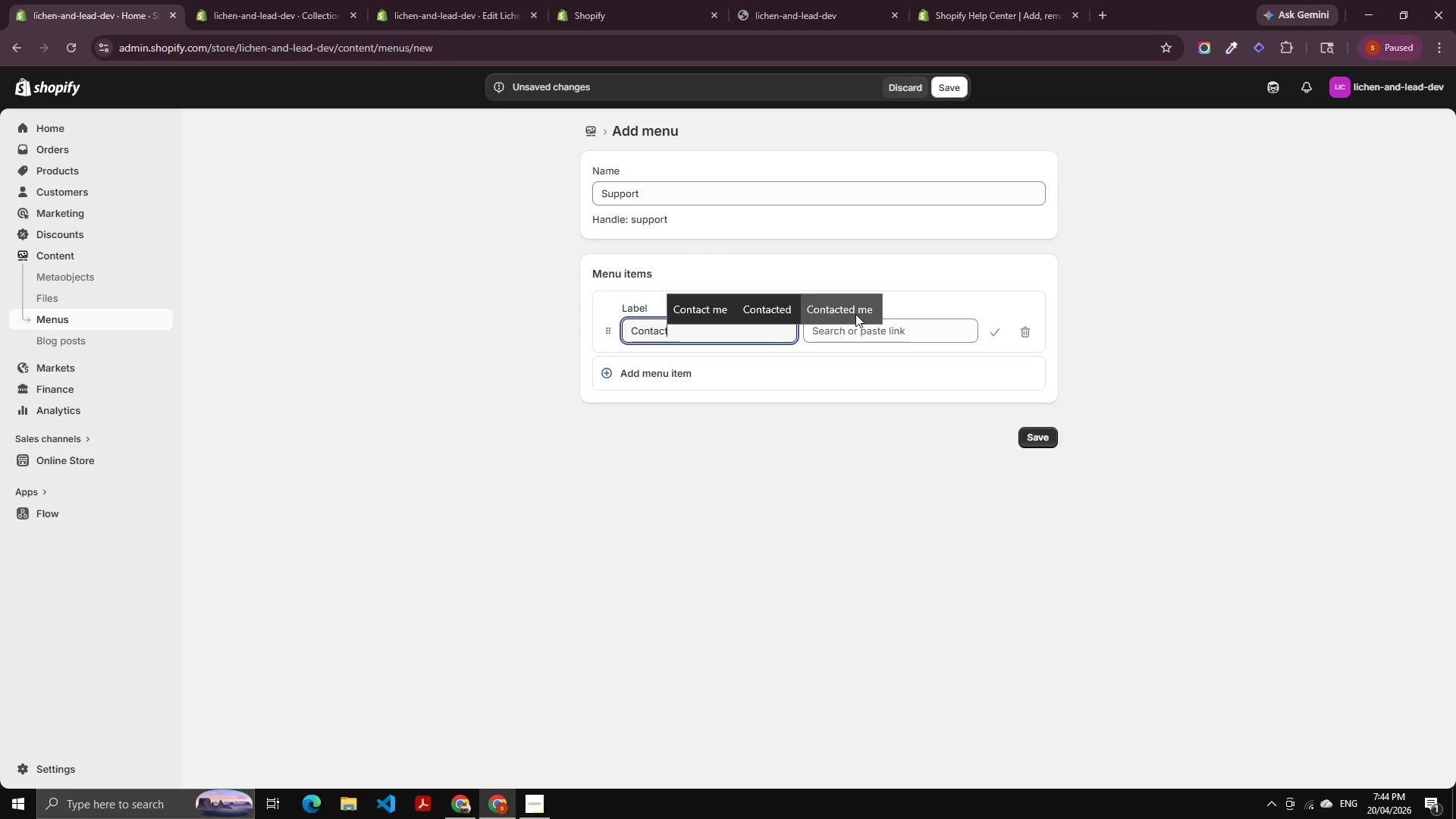 
left_click([900, 336])
 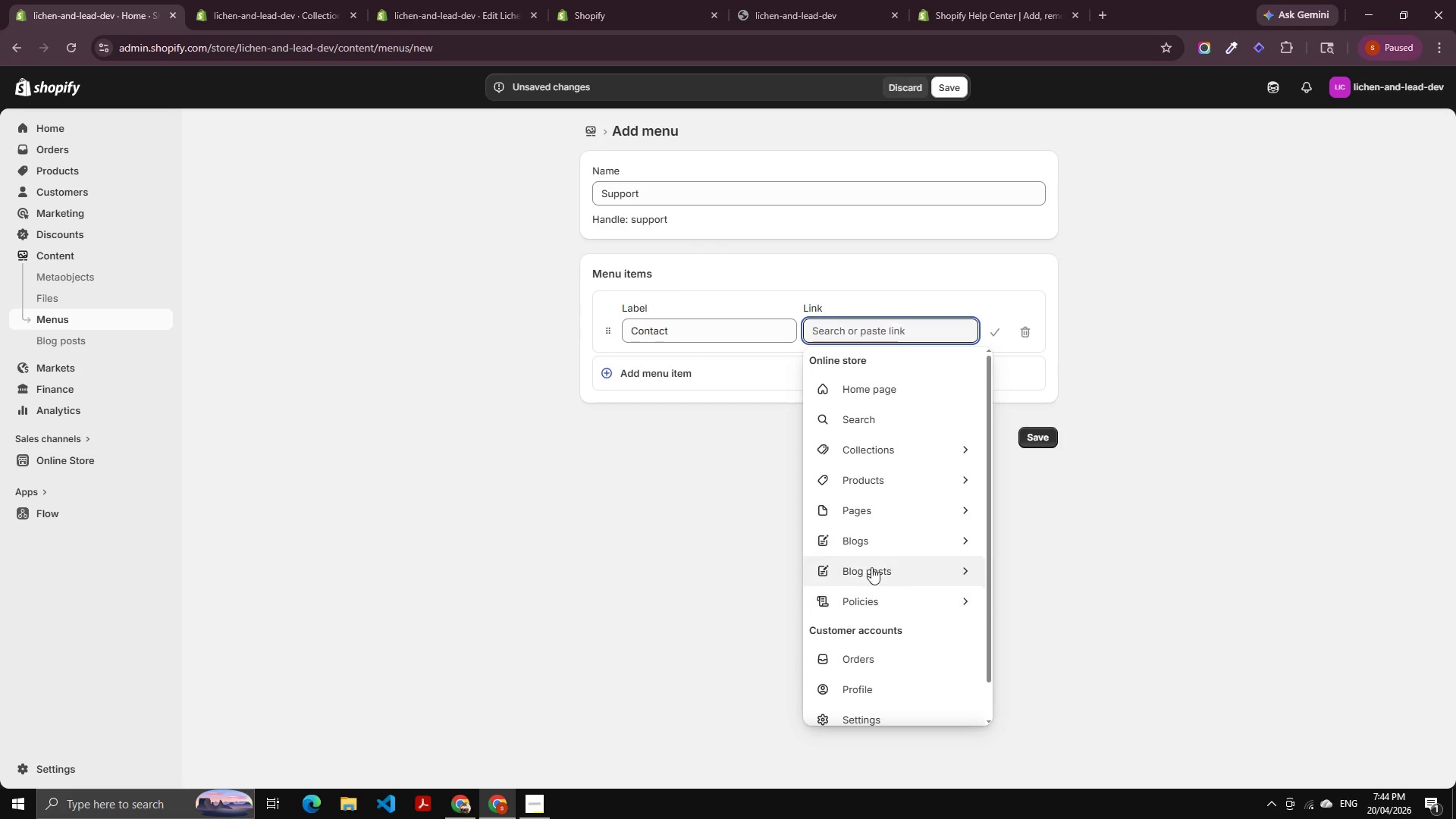 
left_click([876, 502])
 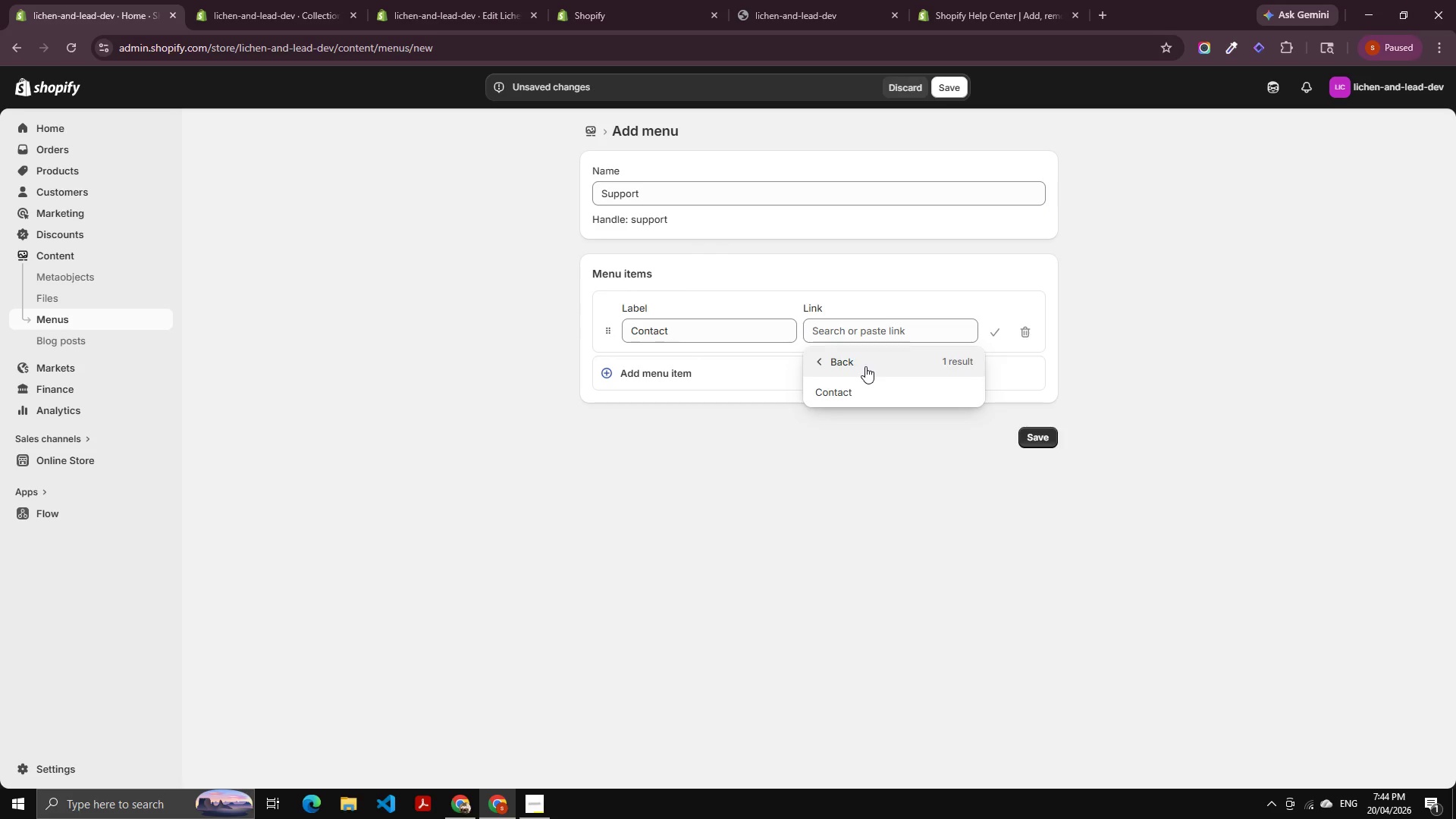 
left_click([864, 379])
 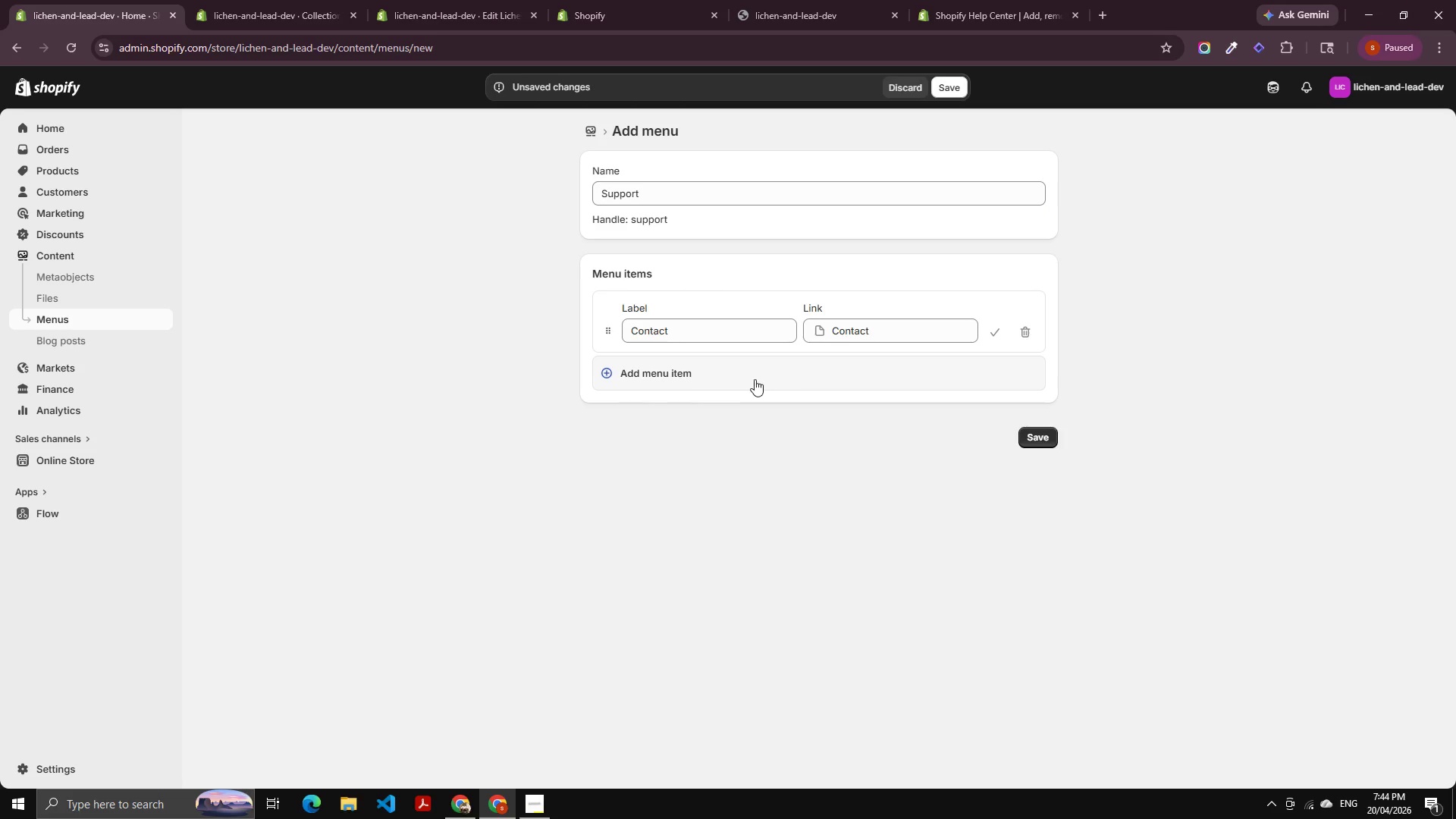 
left_click([742, 379])
 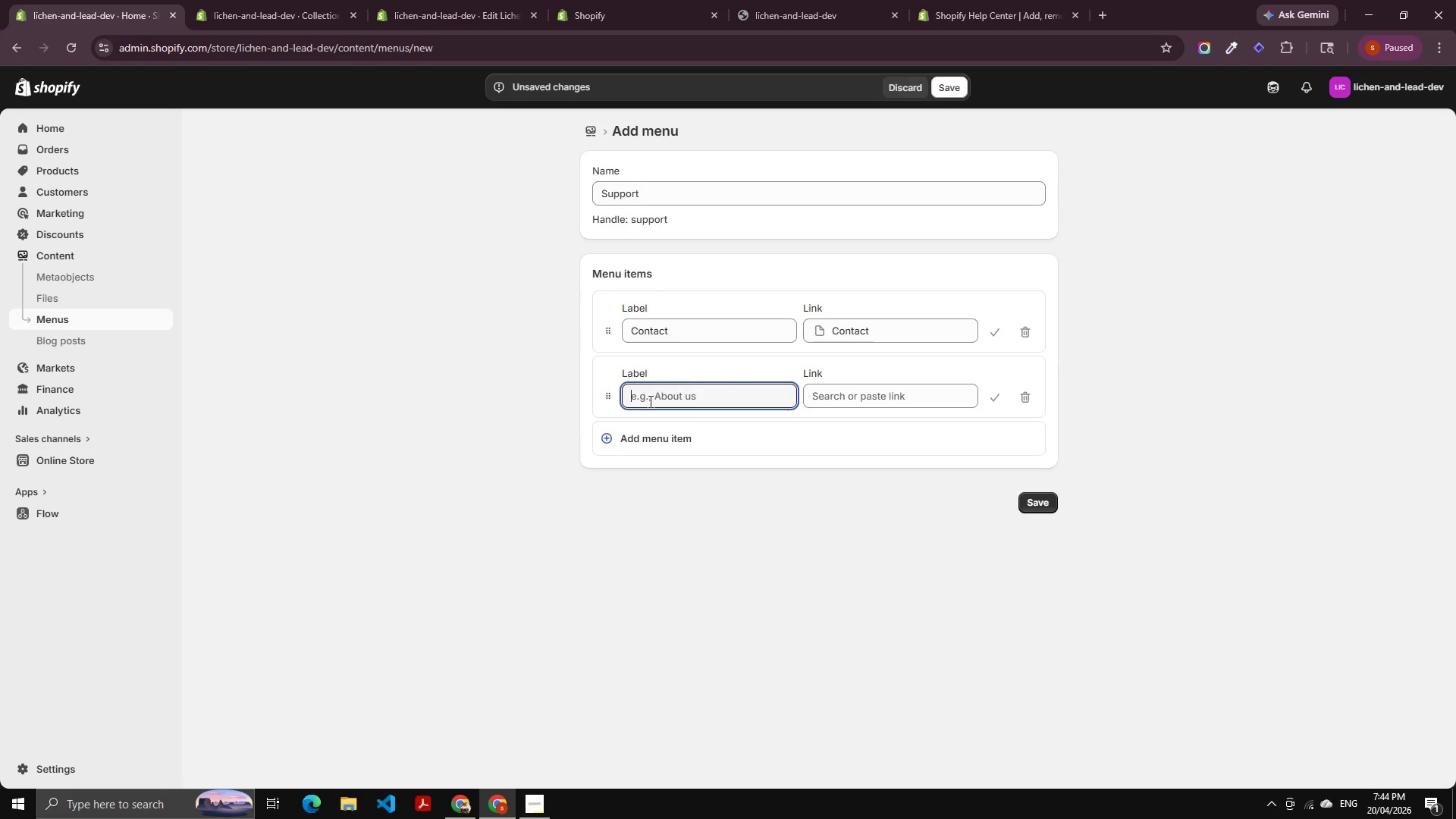 
left_click([648, 401])
 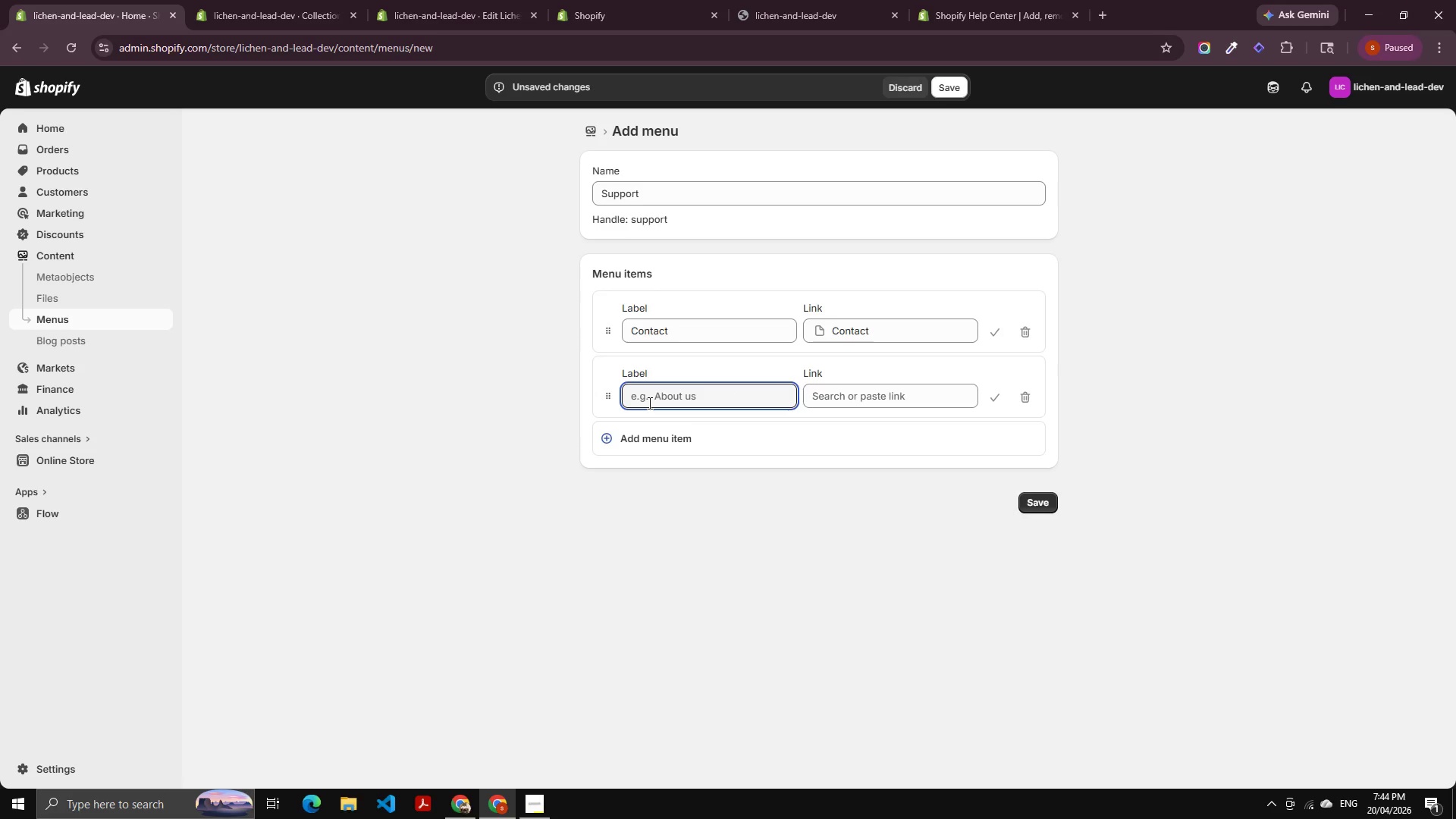 
type(Shipping Ploi)
key(Backspace)
key(Backspace)
key(Backspace)
type(olic)
 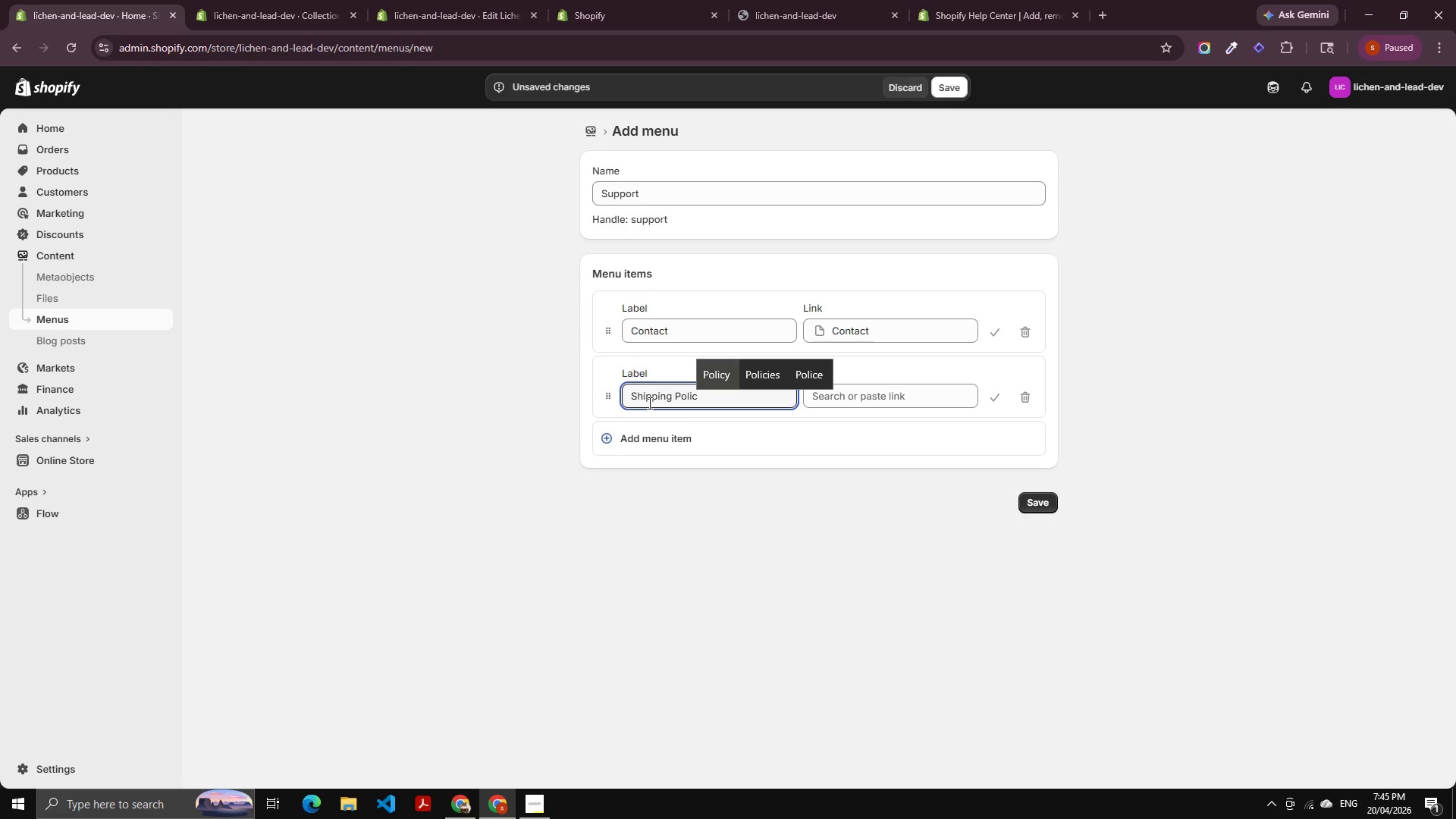 
 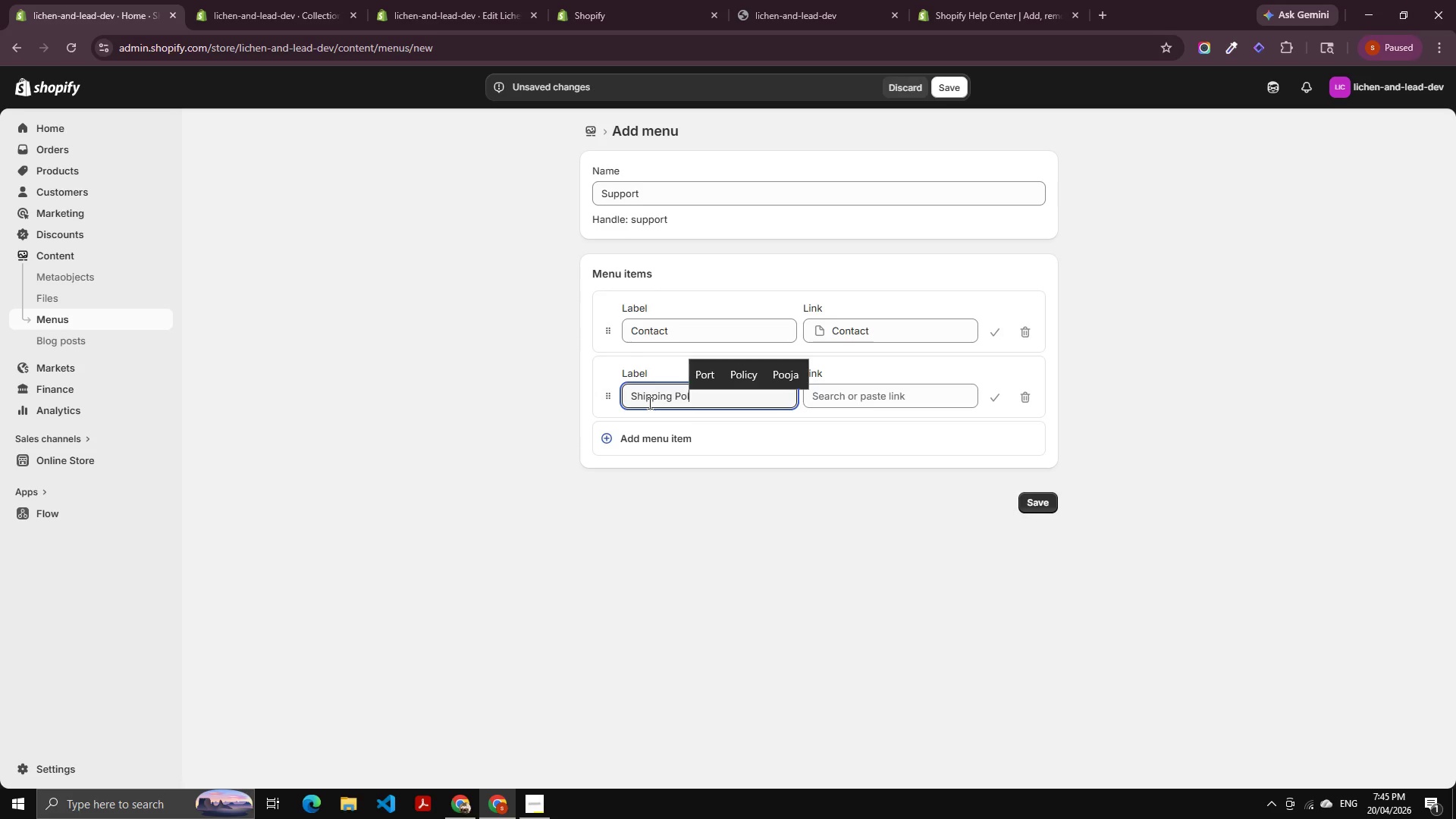 
key(ArrowUp)
 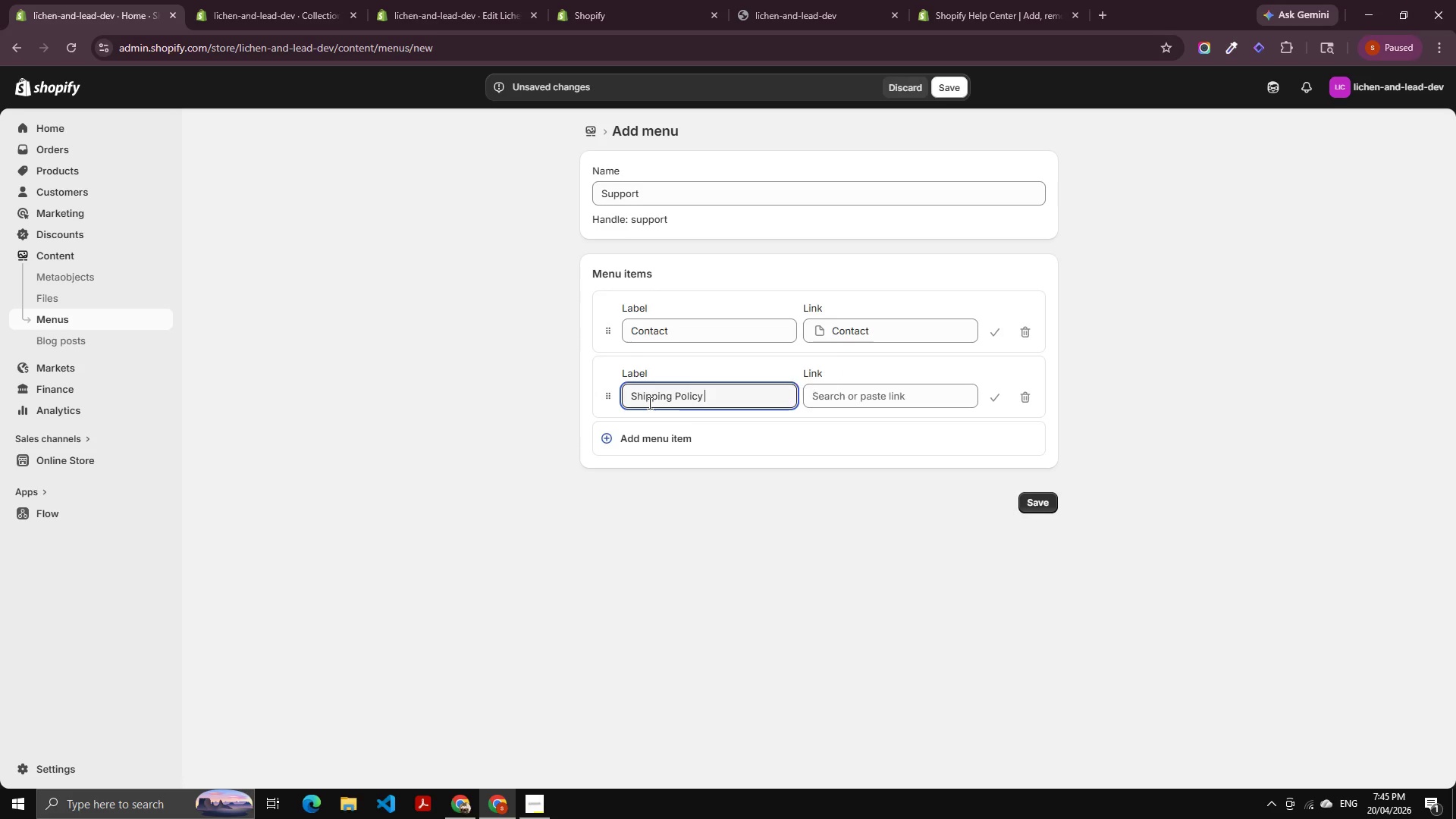 
key(Enter)
 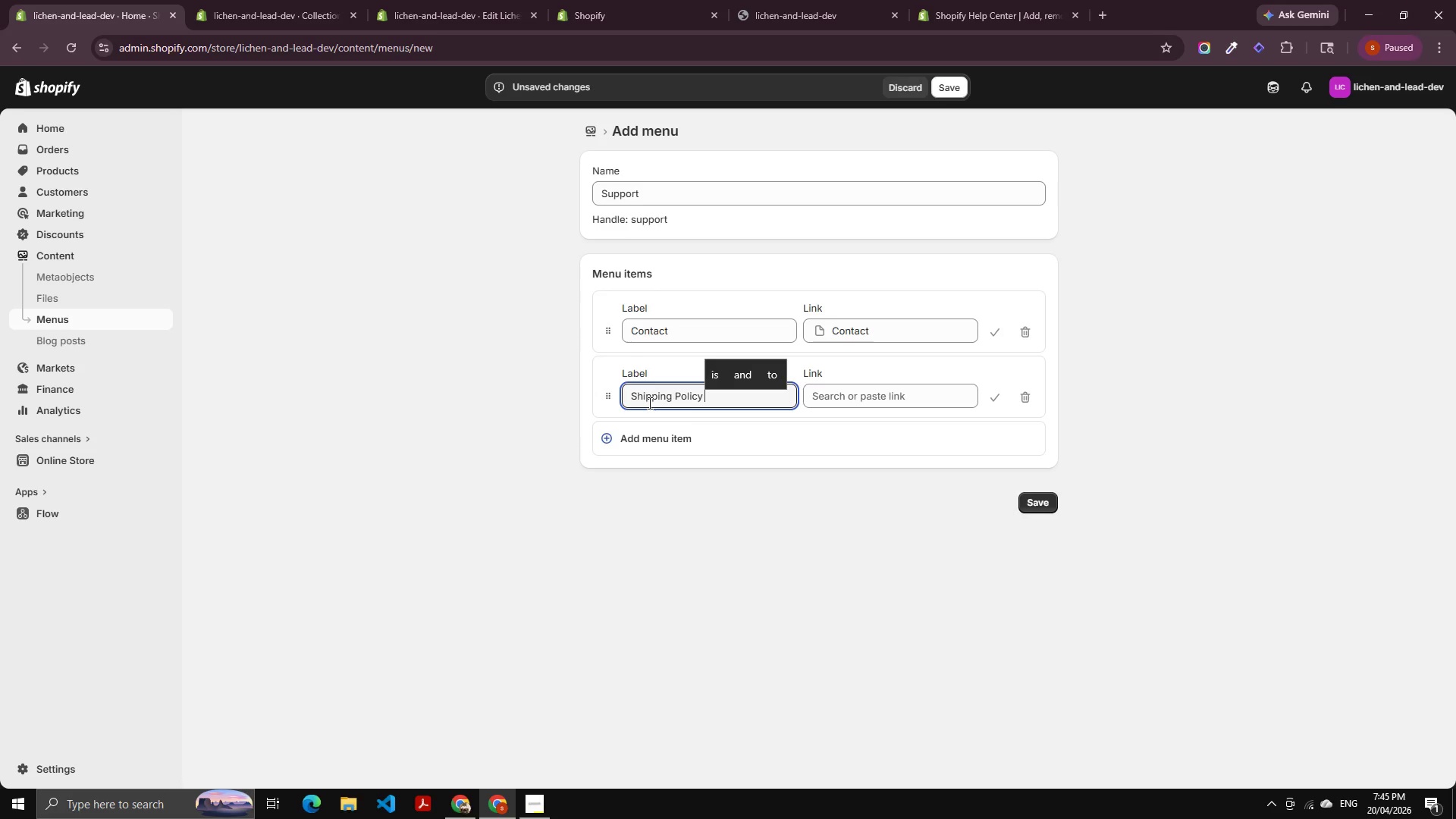 
key(Backspace)
 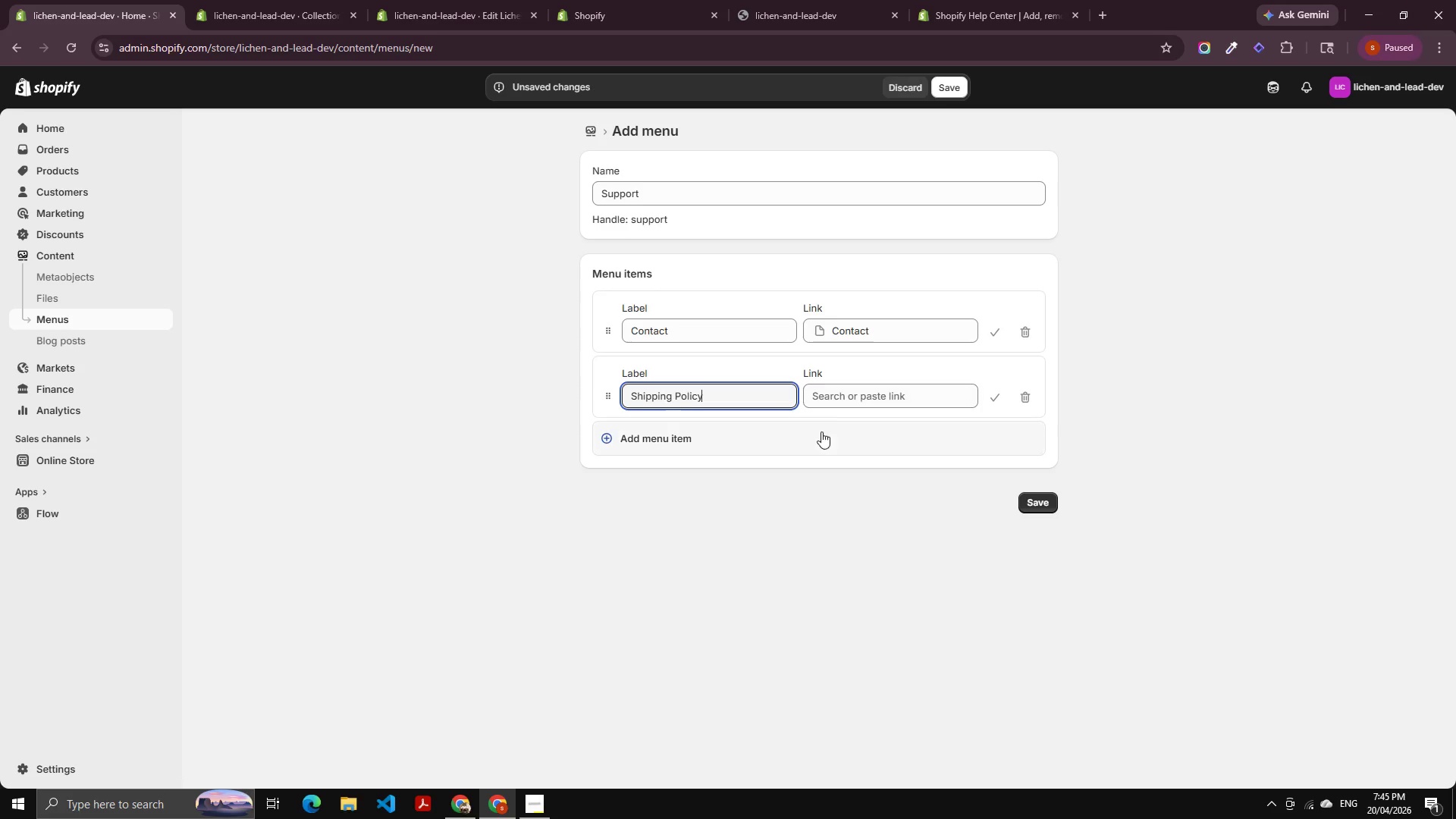 
left_click([864, 392])
 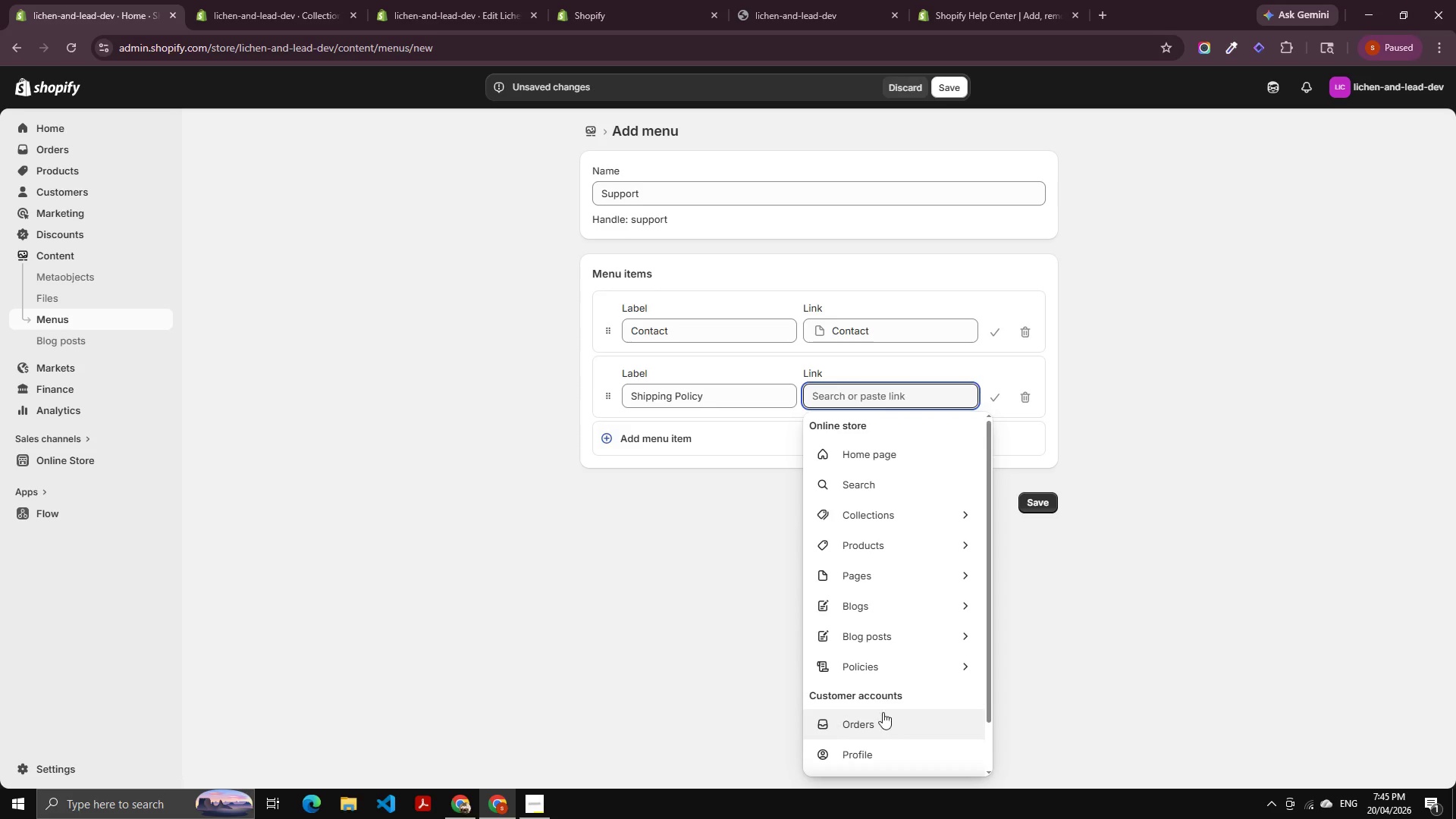 
left_click([891, 667])
 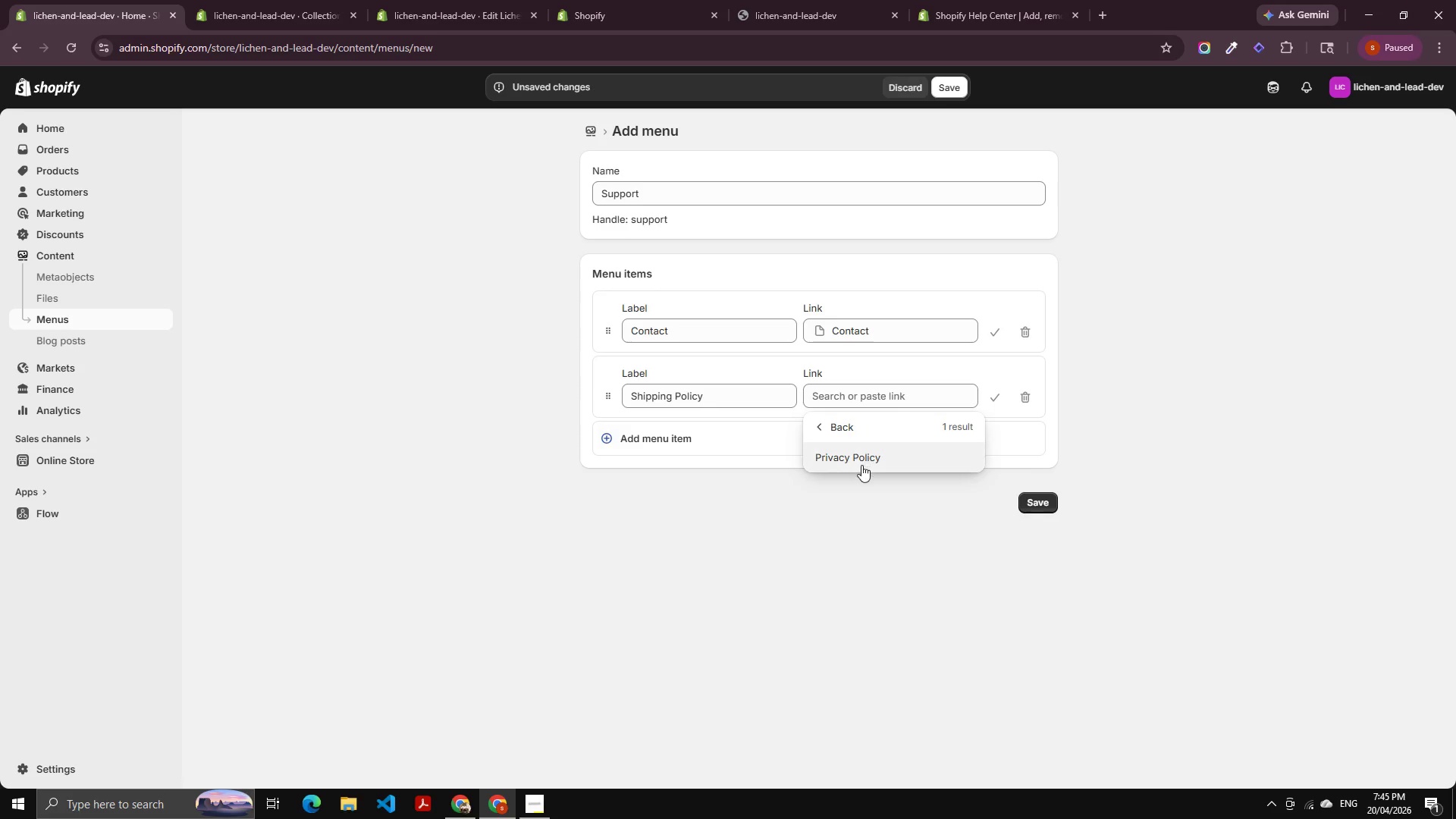 
left_click([865, 455])
 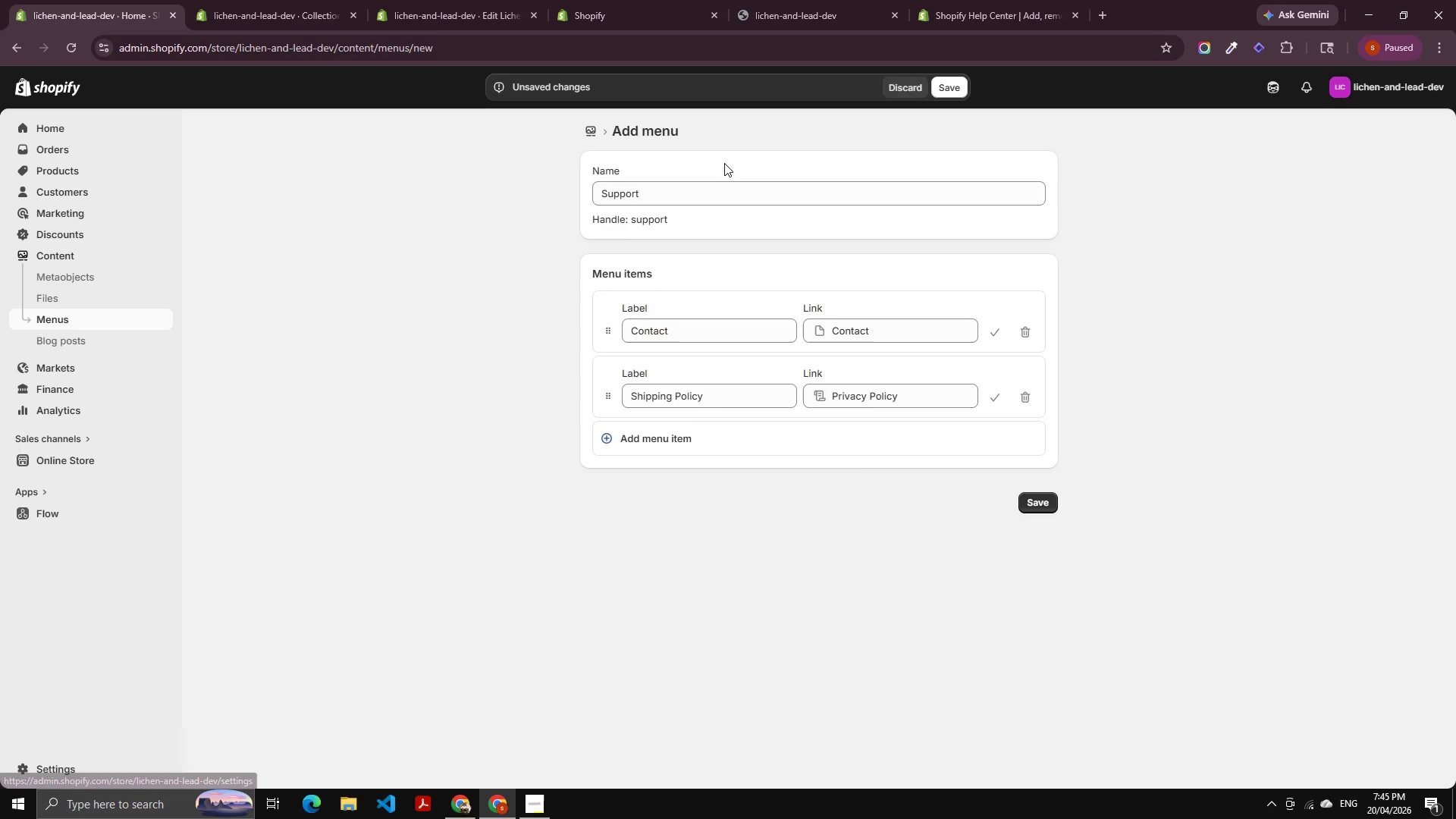 
left_click([706, 441])
 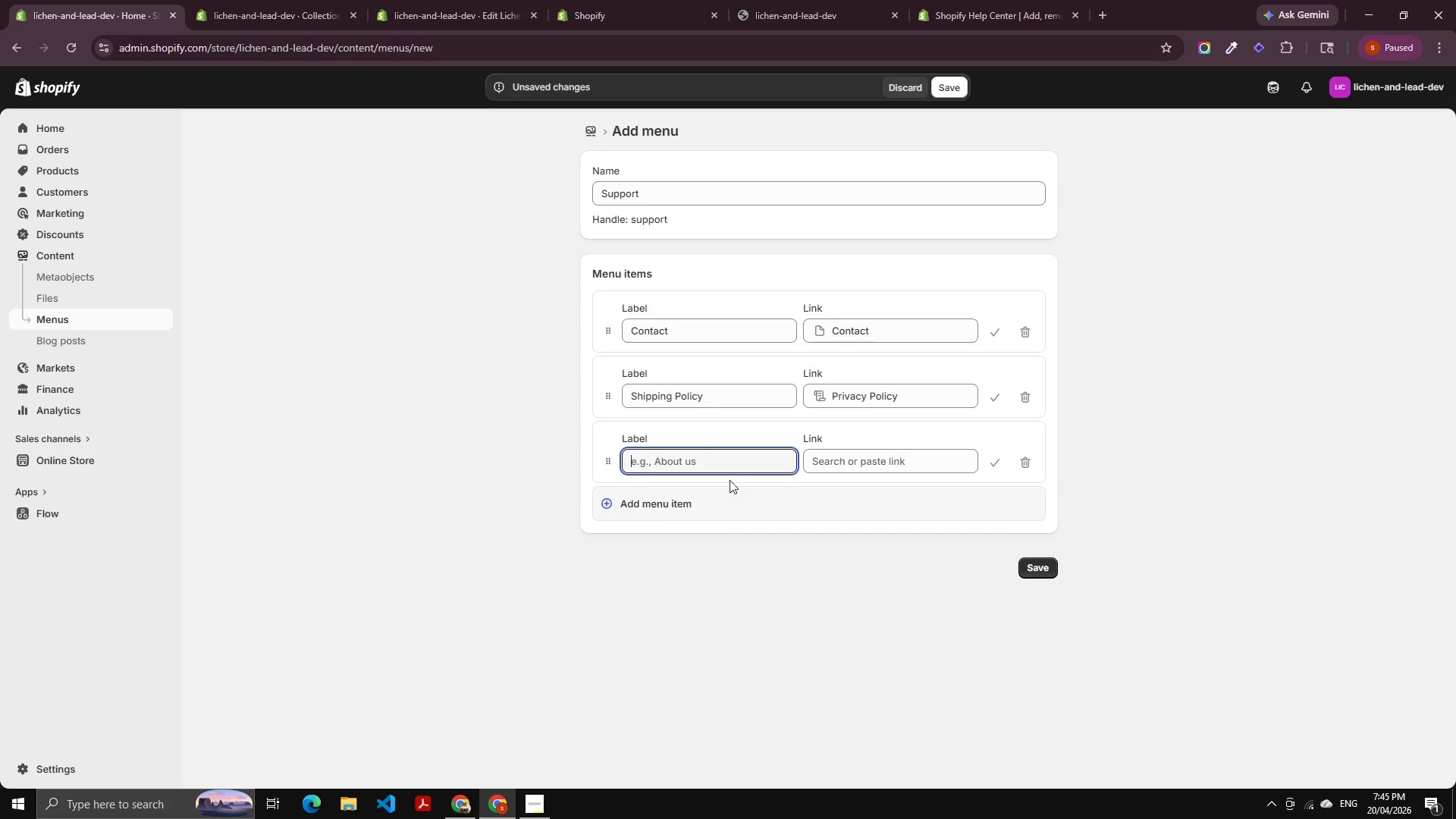 
left_click_drag(start_coordinate=[917, 394], to_coordinate=[831, 406])
 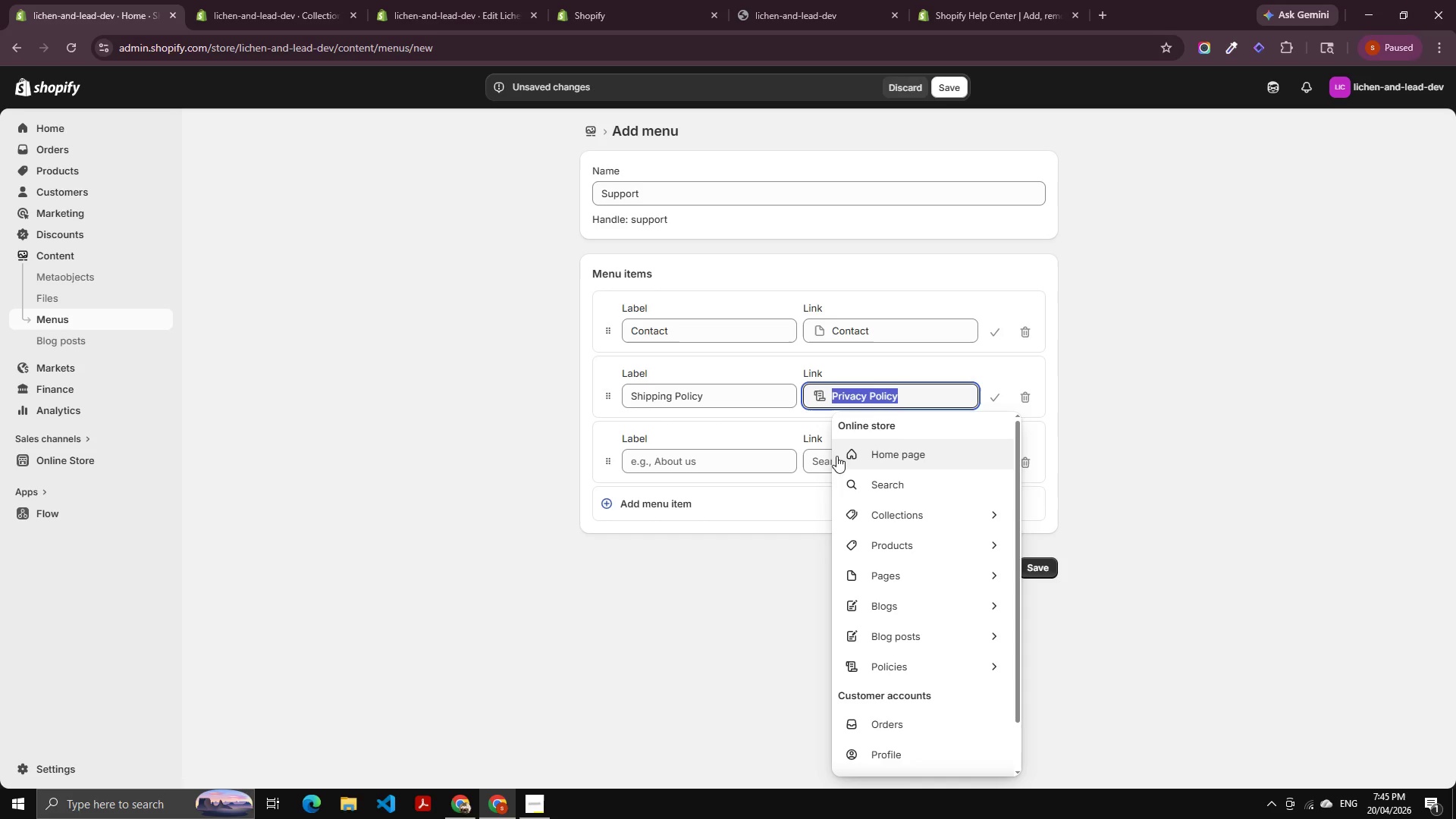 
key(Control+C)
 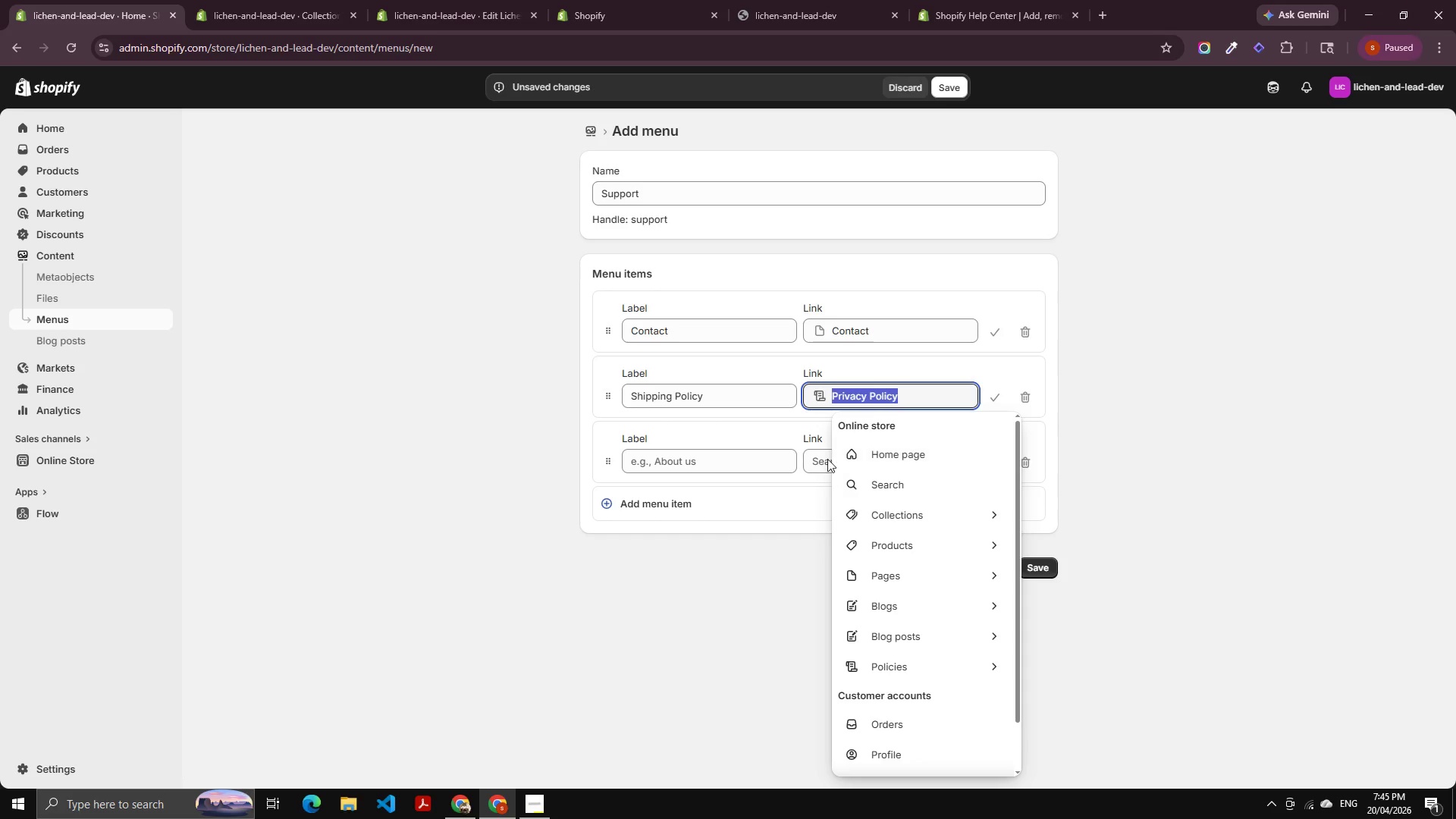 
left_click([827, 459])
 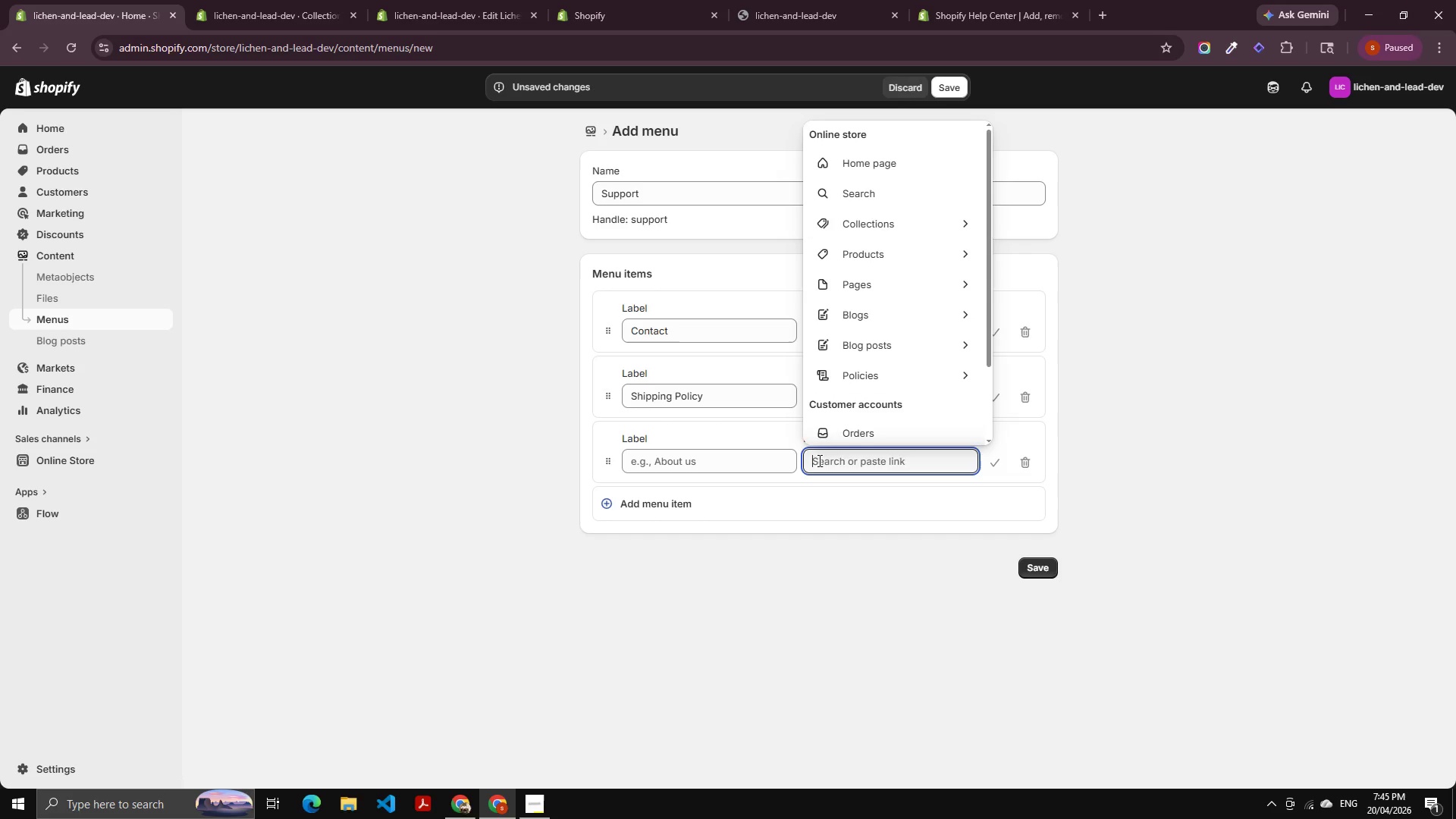 
key(Control+ControlLeft)
 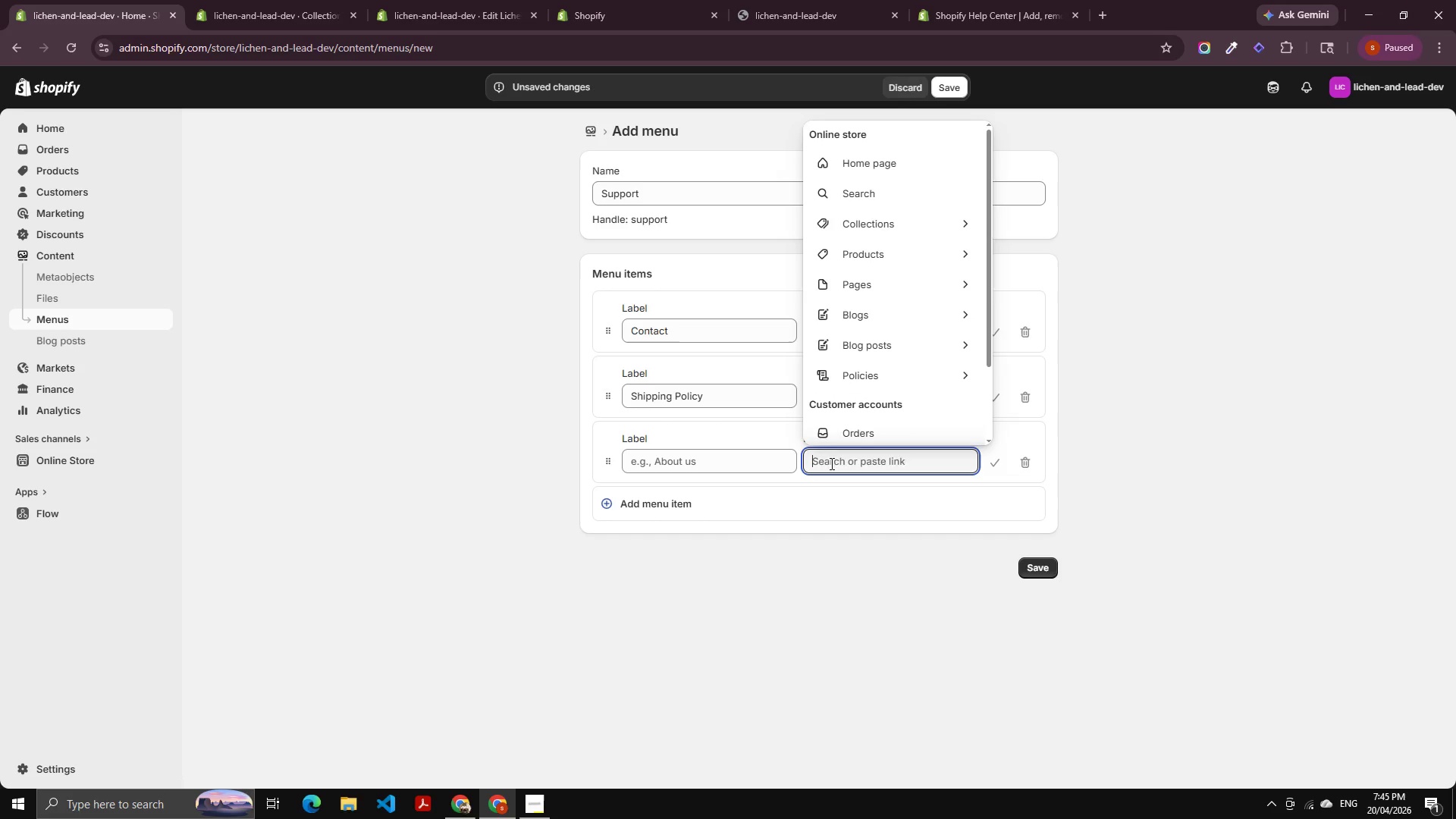 
key(Control+V)
 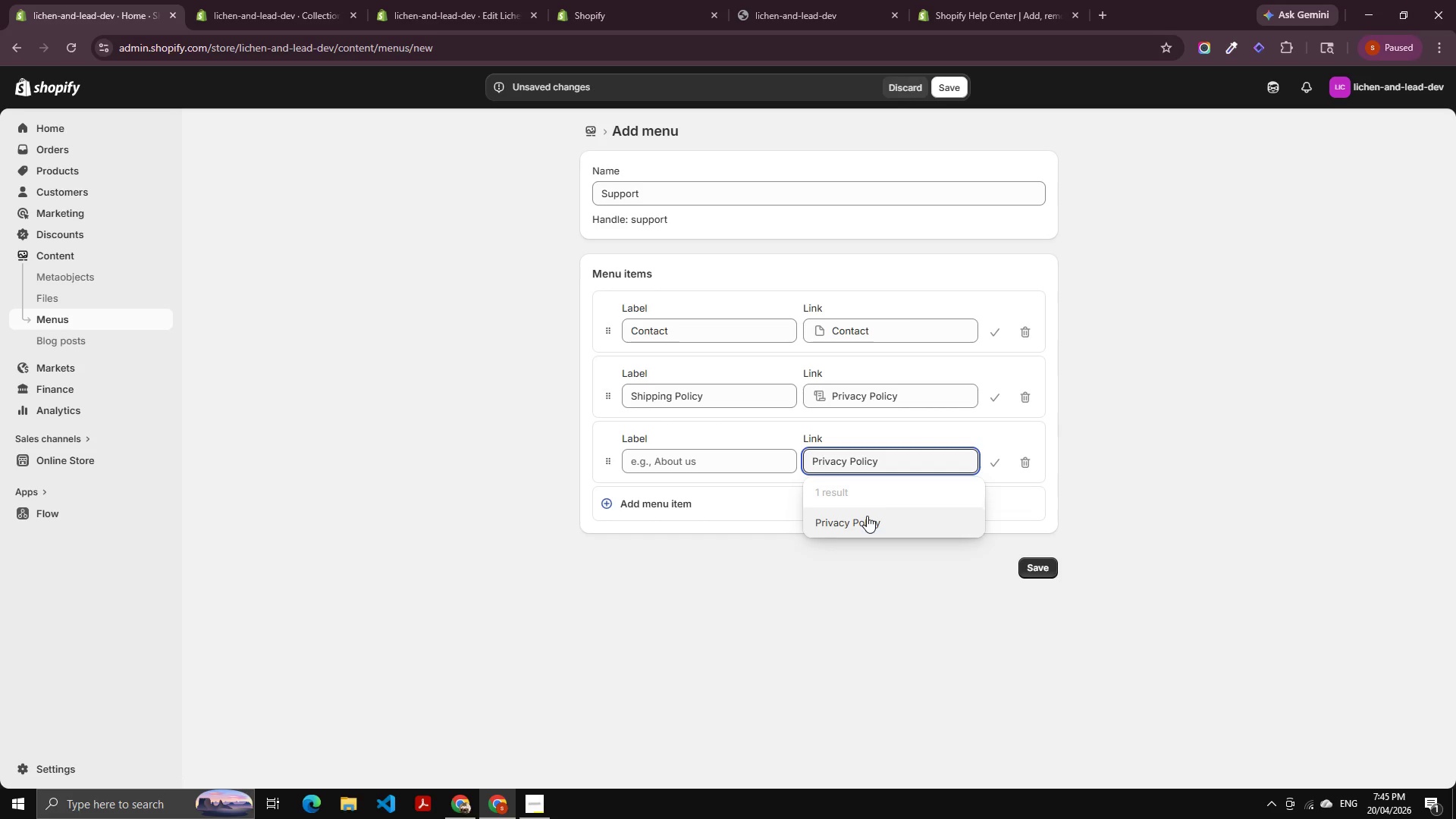 
left_click([867, 516])
 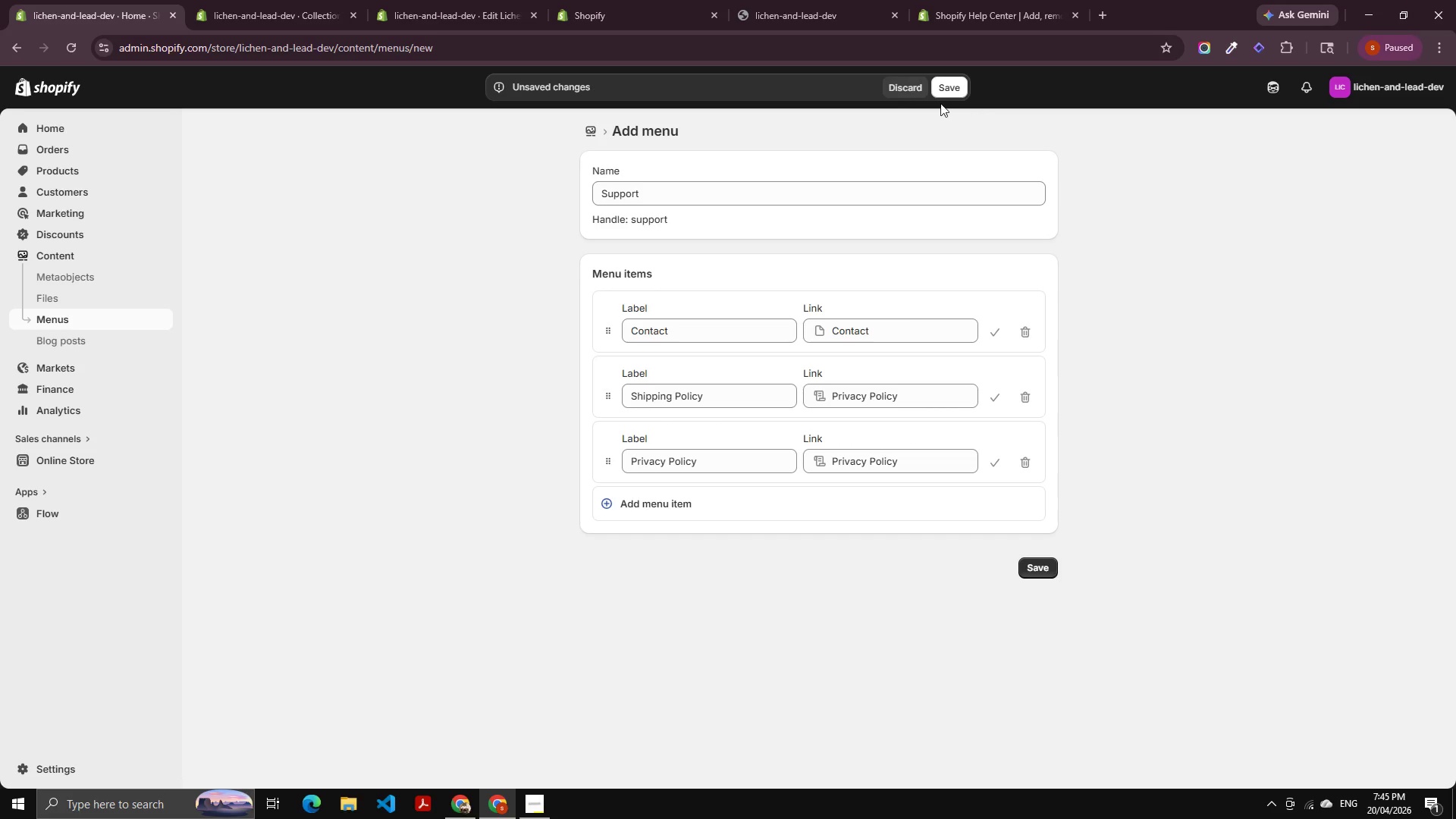 
left_click([938, 89])
 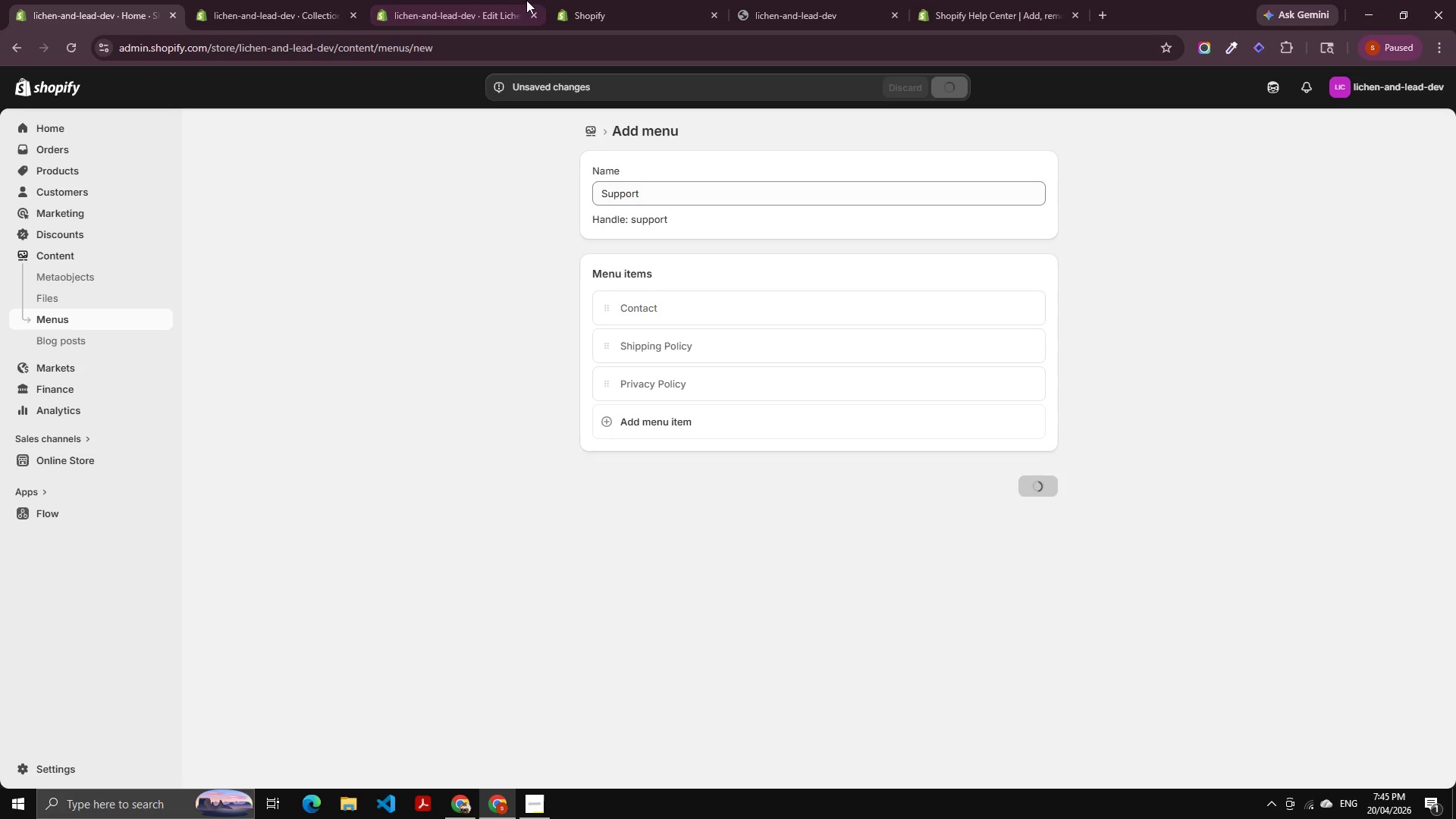 
left_click([477, 0])
 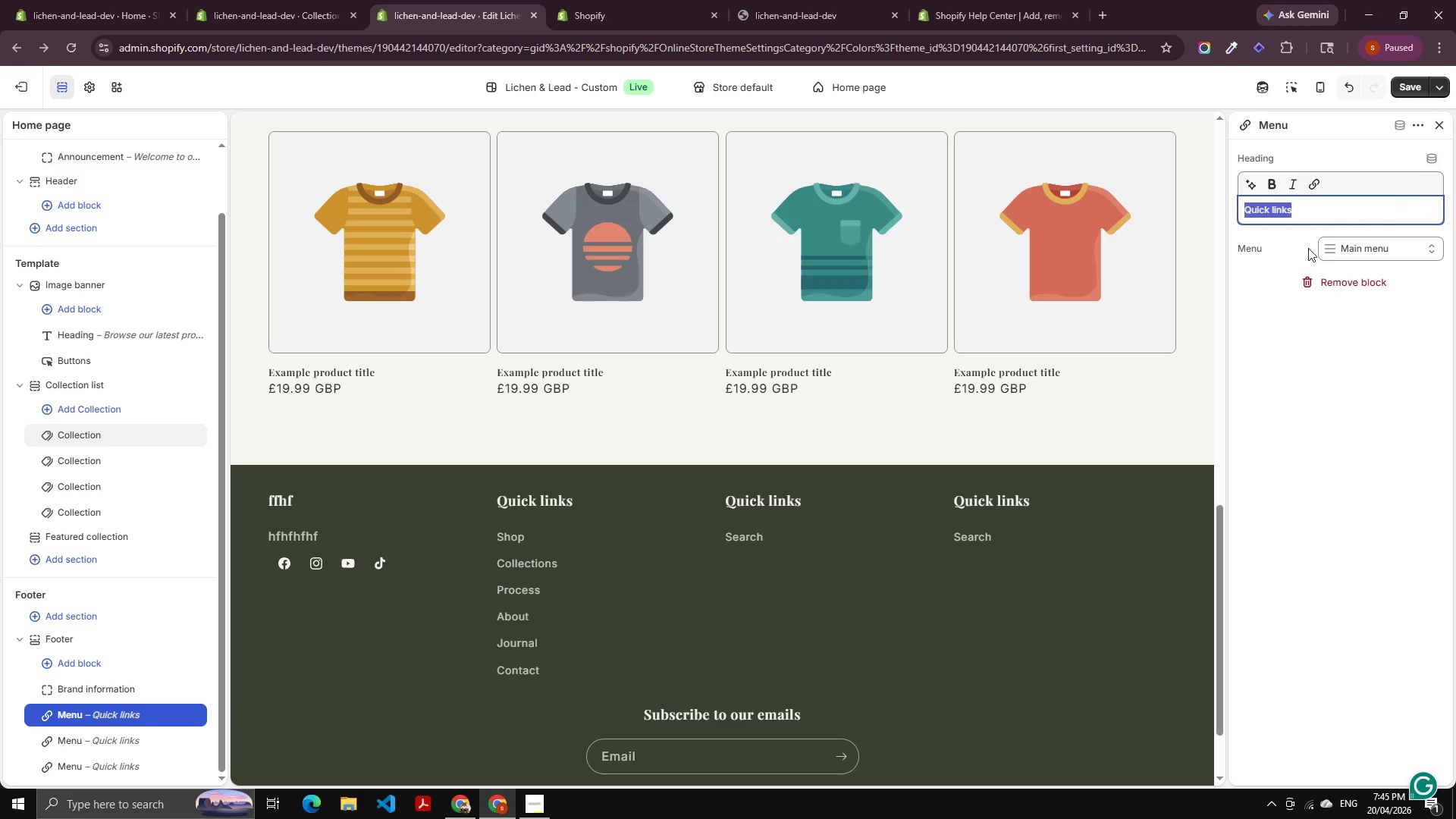 
left_click([1326, 211])
 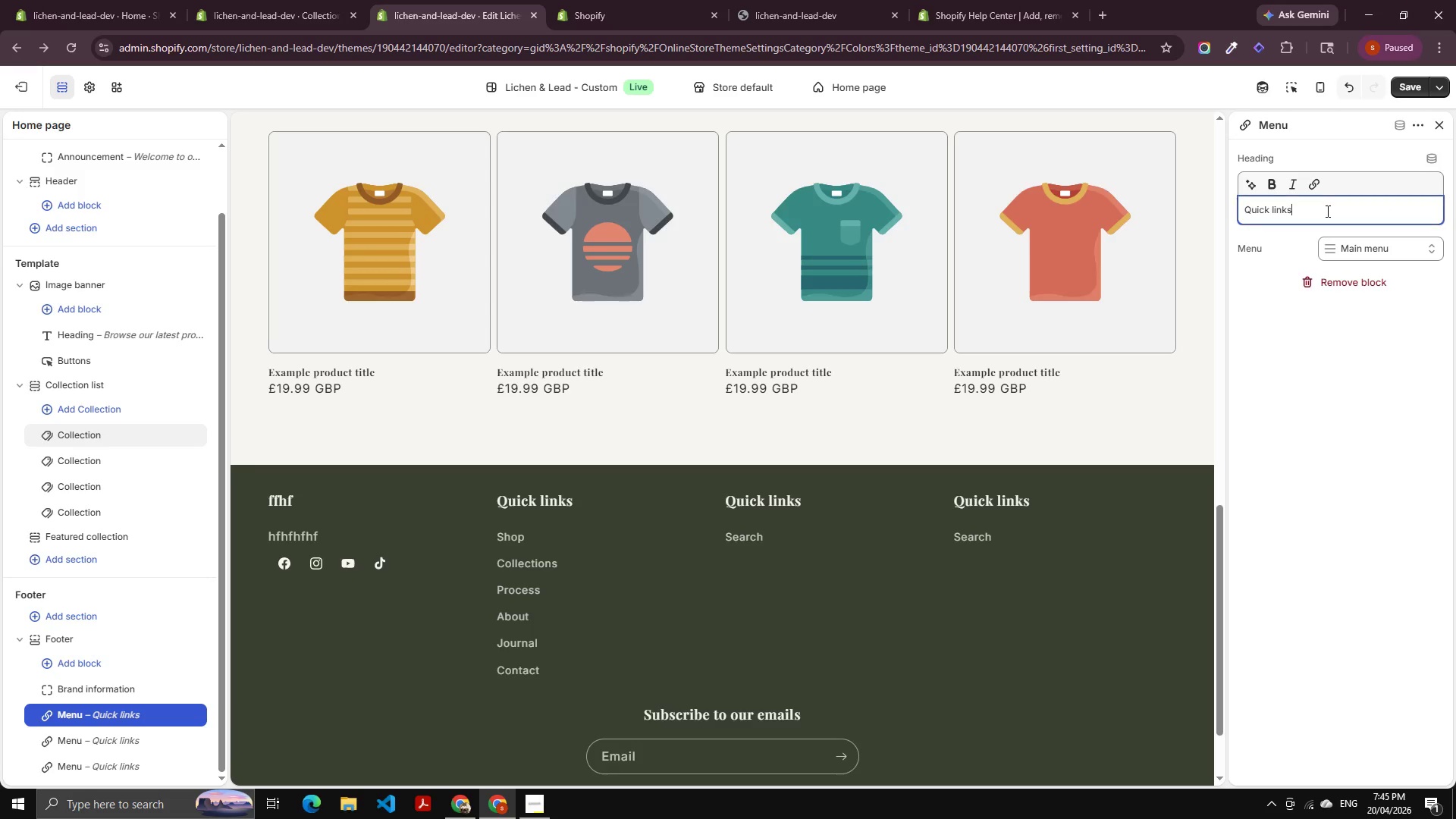 
left_click_drag(start_coordinate=[1326, 211], to_coordinate=[1169, 208])
 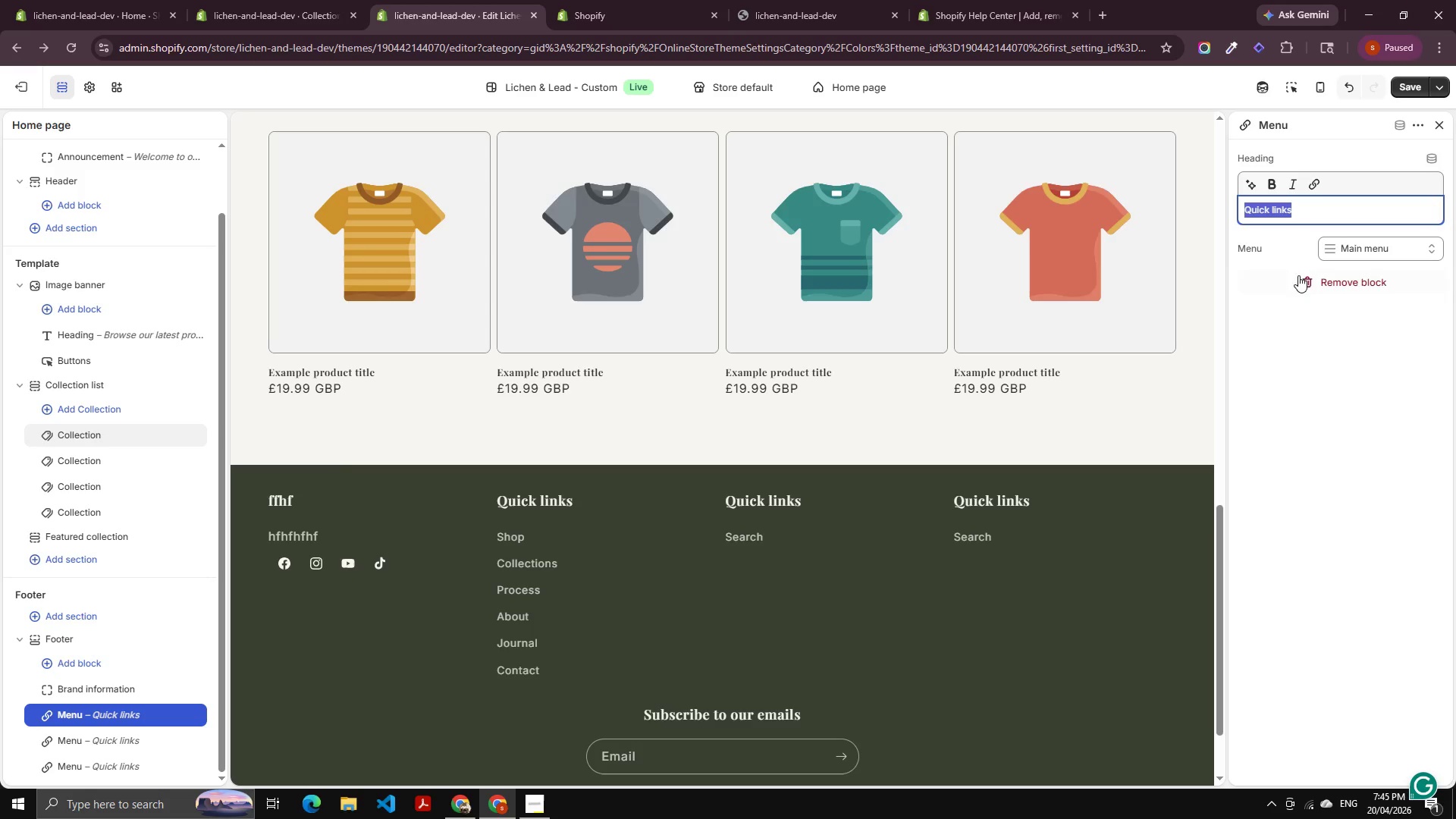 
type(Shop)
 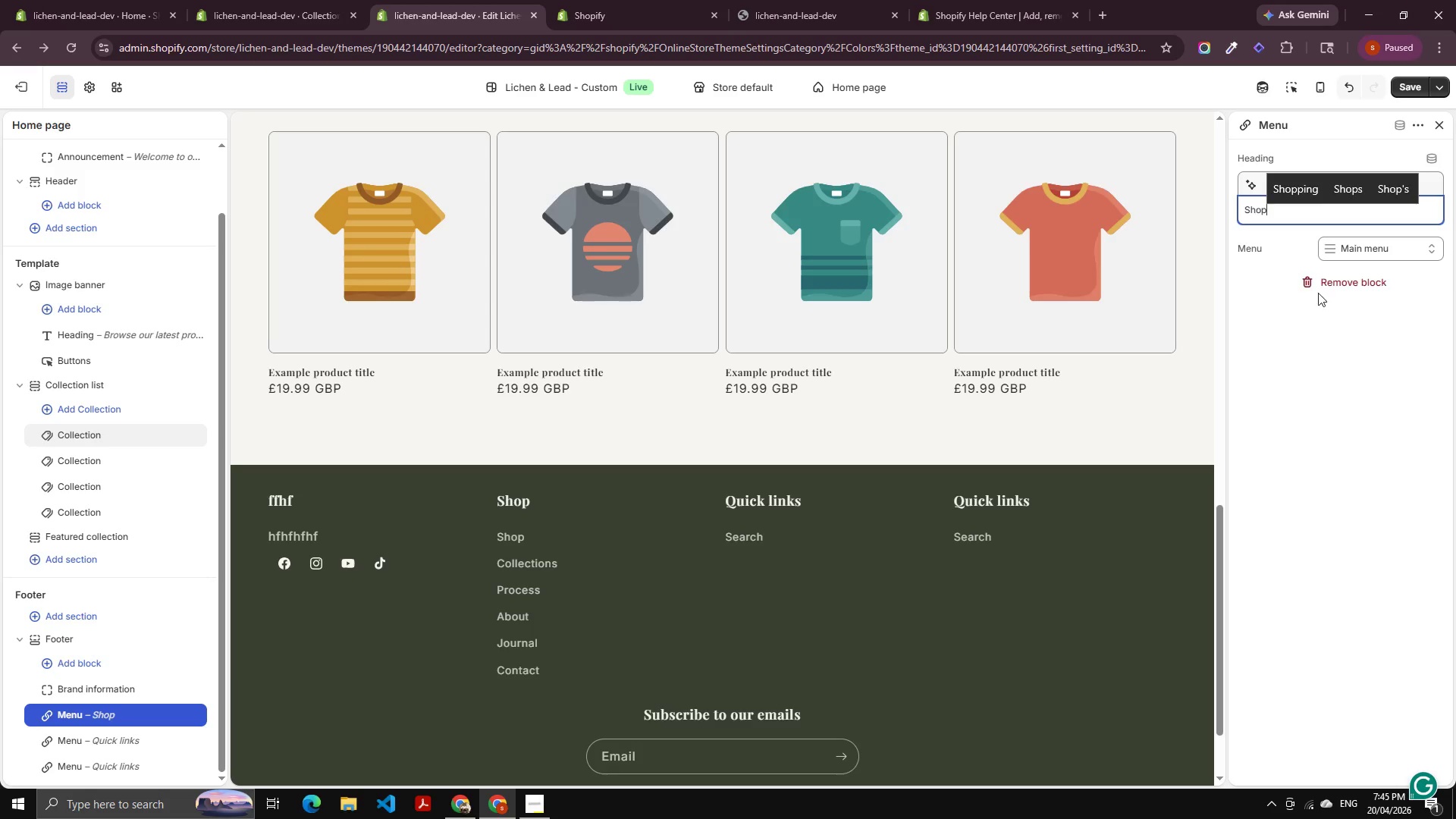 
left_click([1352, 256])
 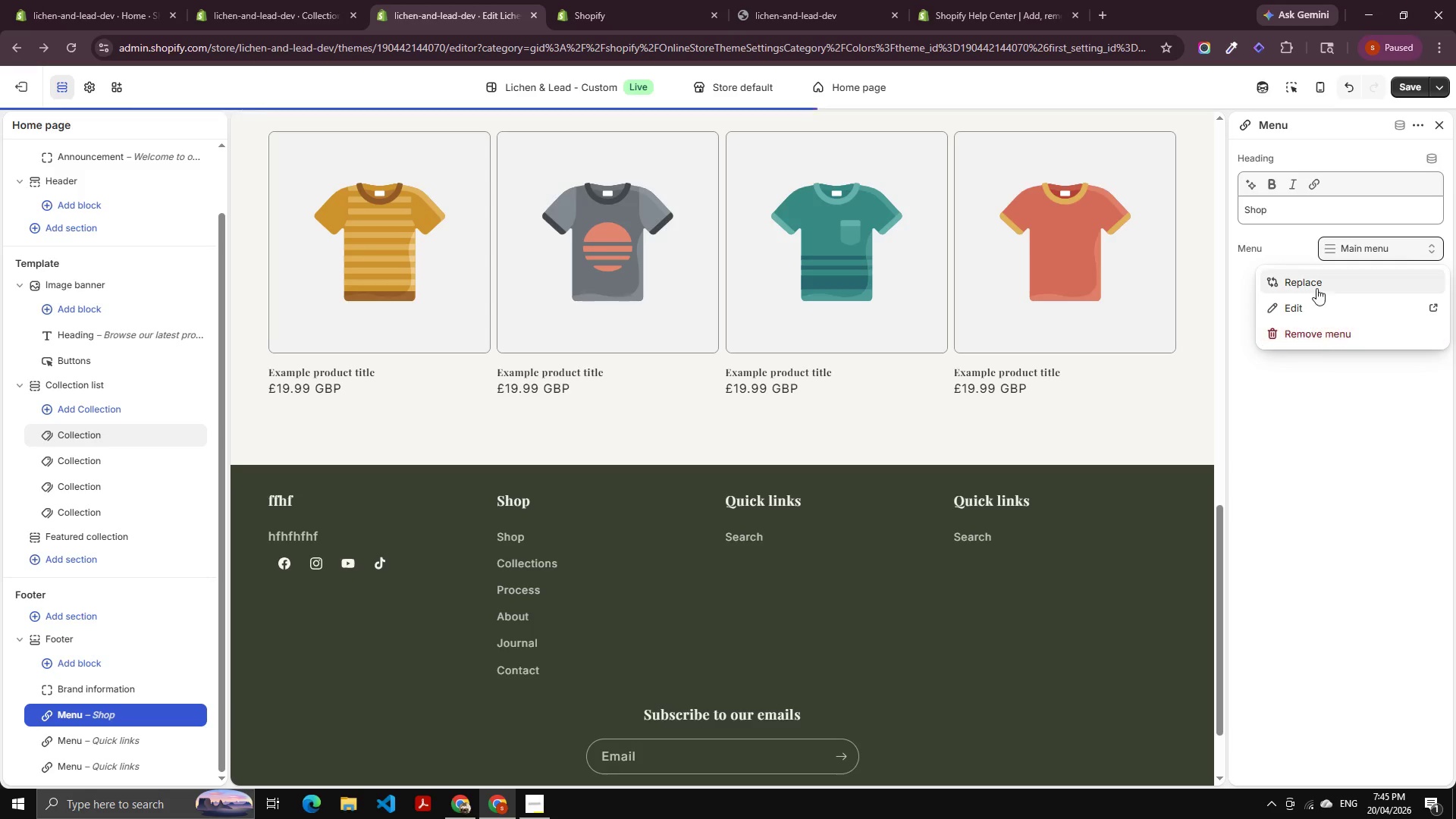 
left_click([1331, 276])
 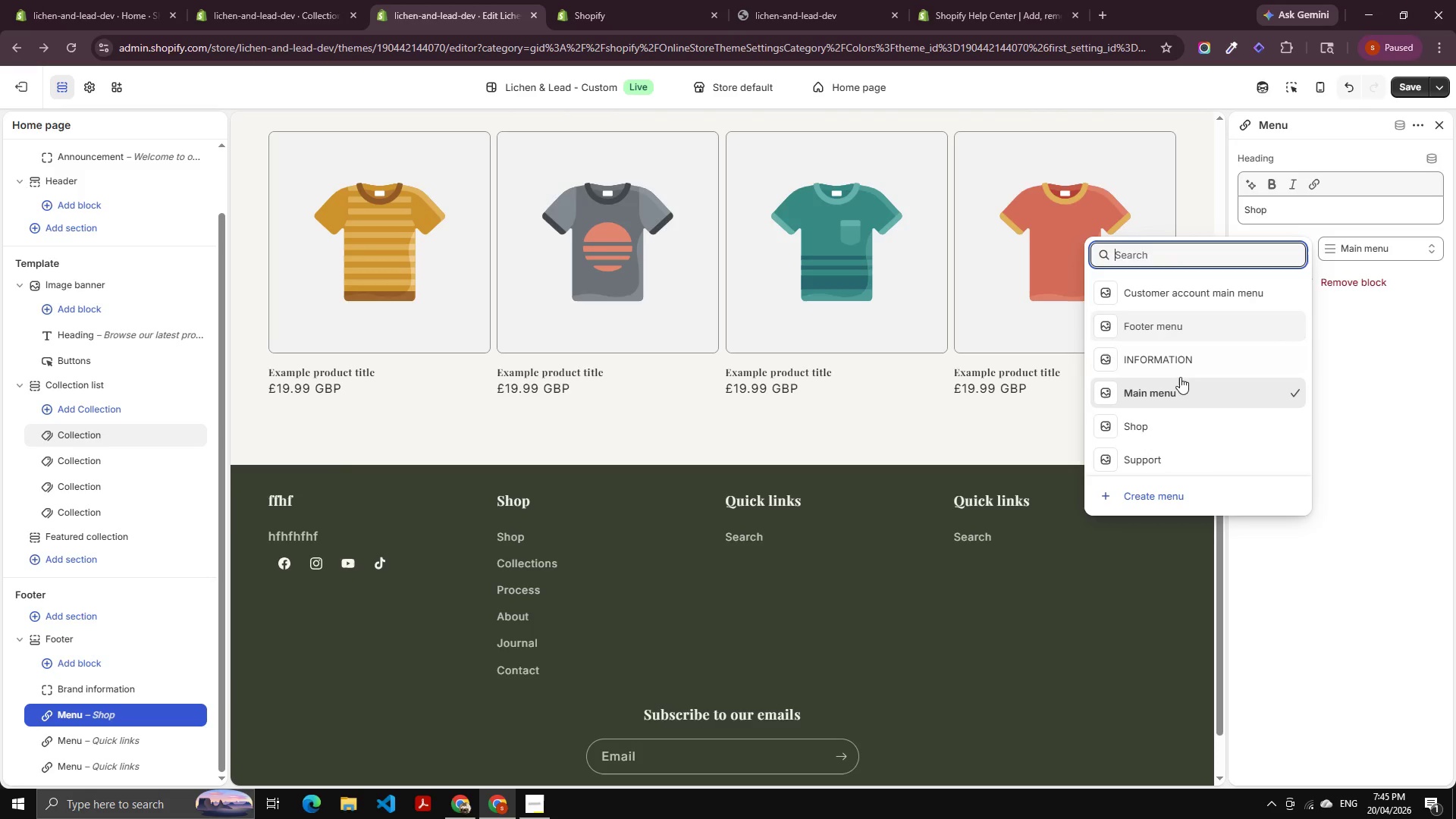 
left_click([1161, 424])
 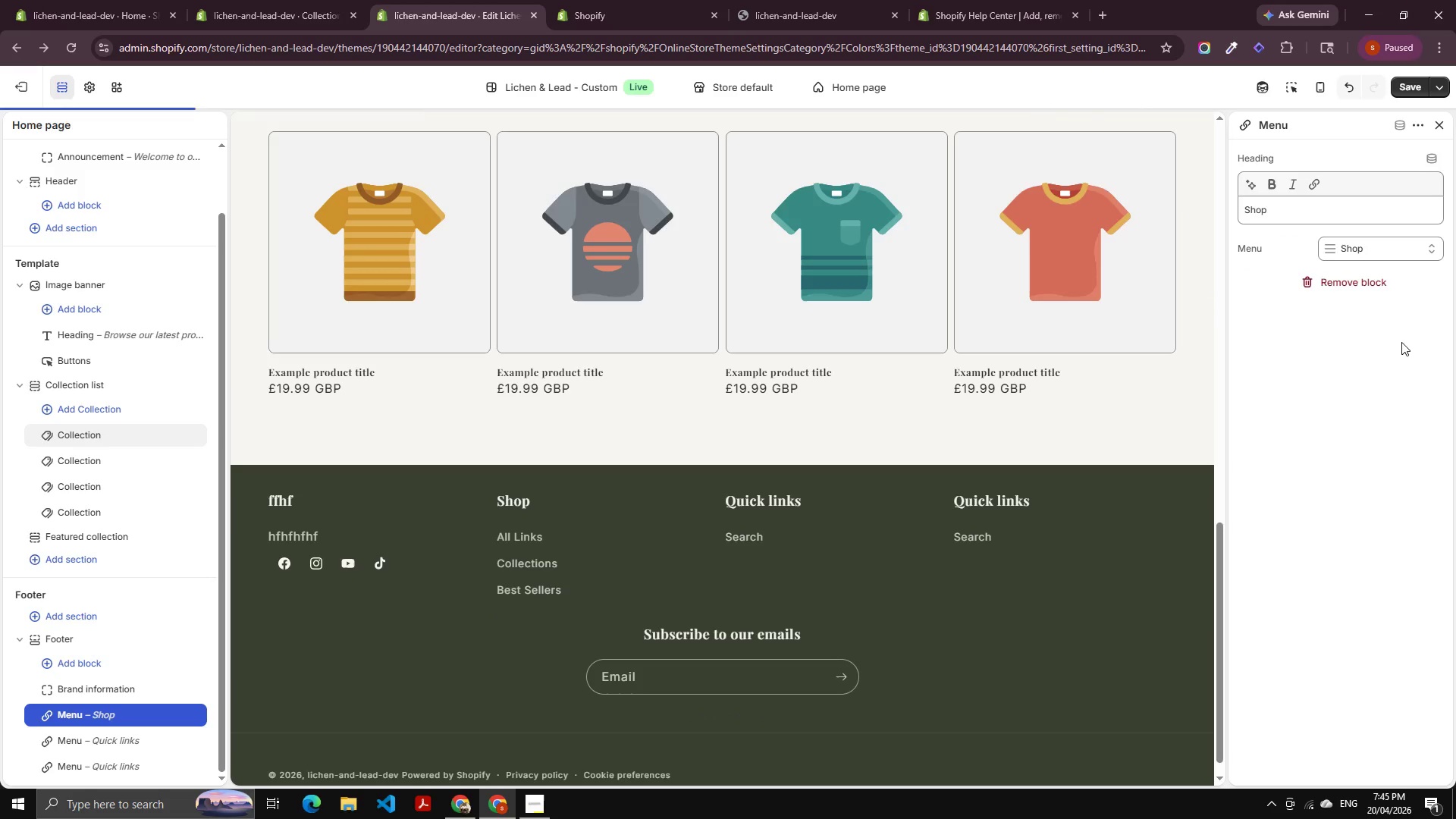 
left_click_drag(start_coordinate=[1401, 342], to_coordinate=[1399, 336])
 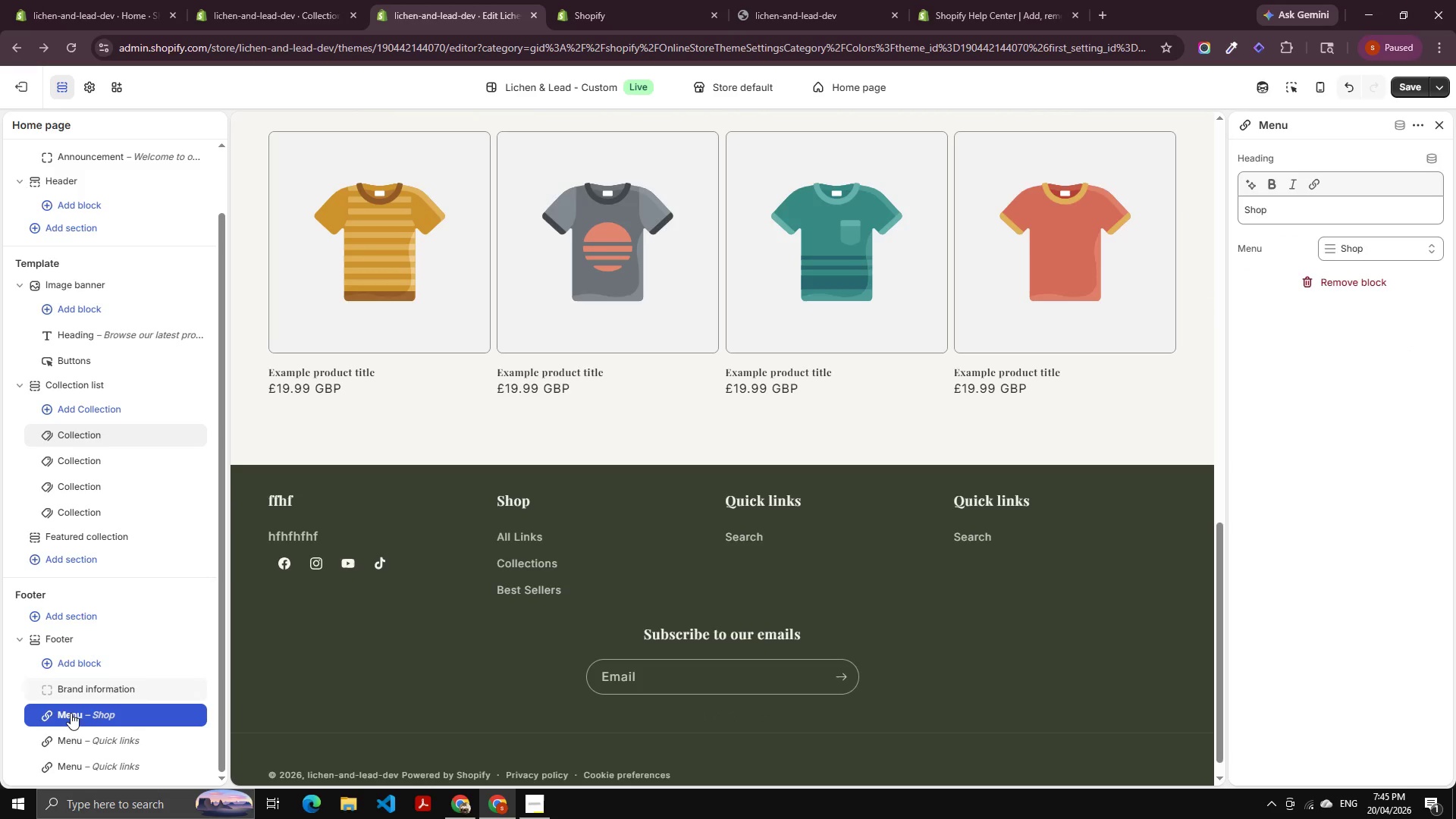 
left_click([88, 734])
 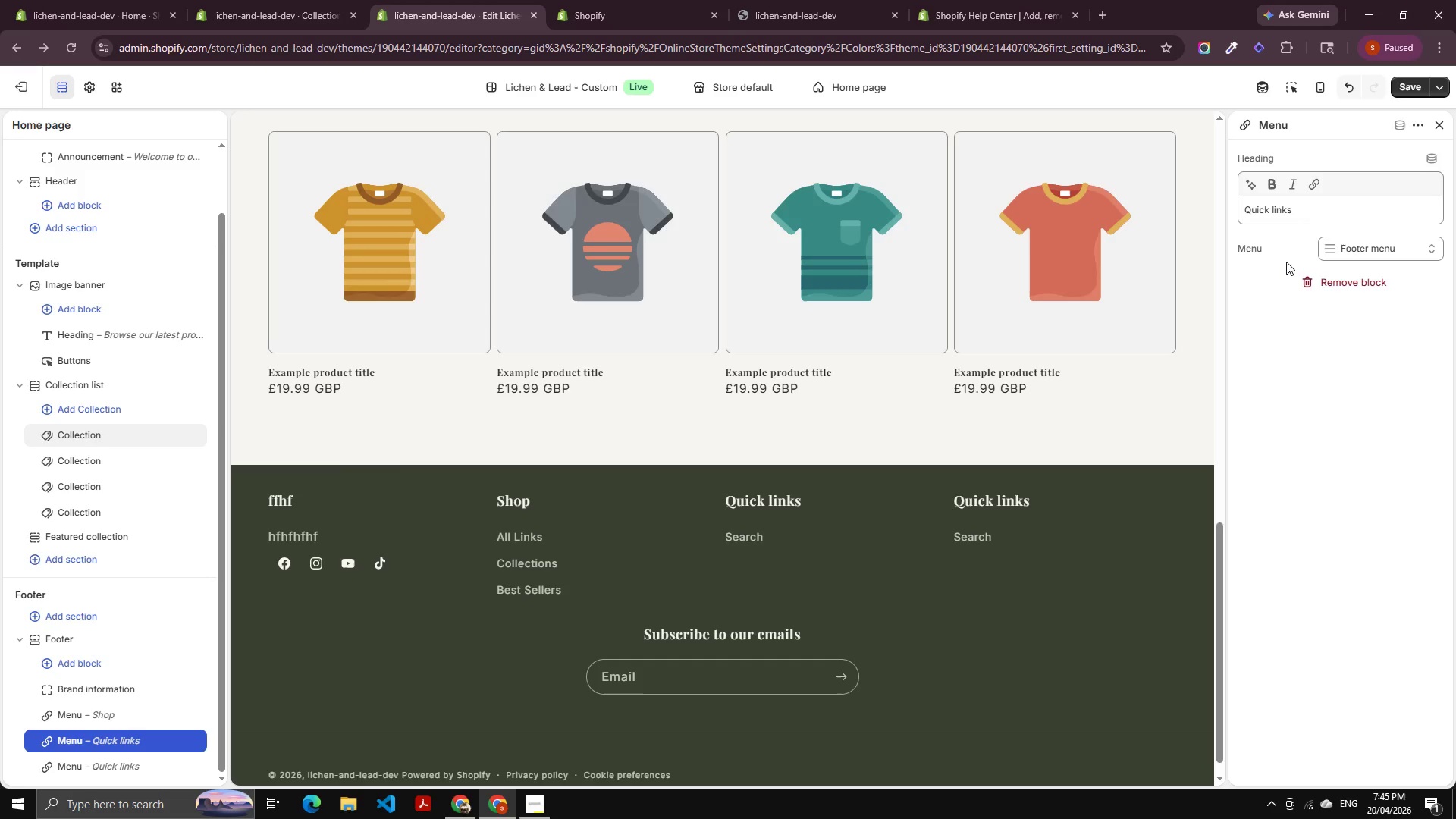 
left_click([1310, 216])
 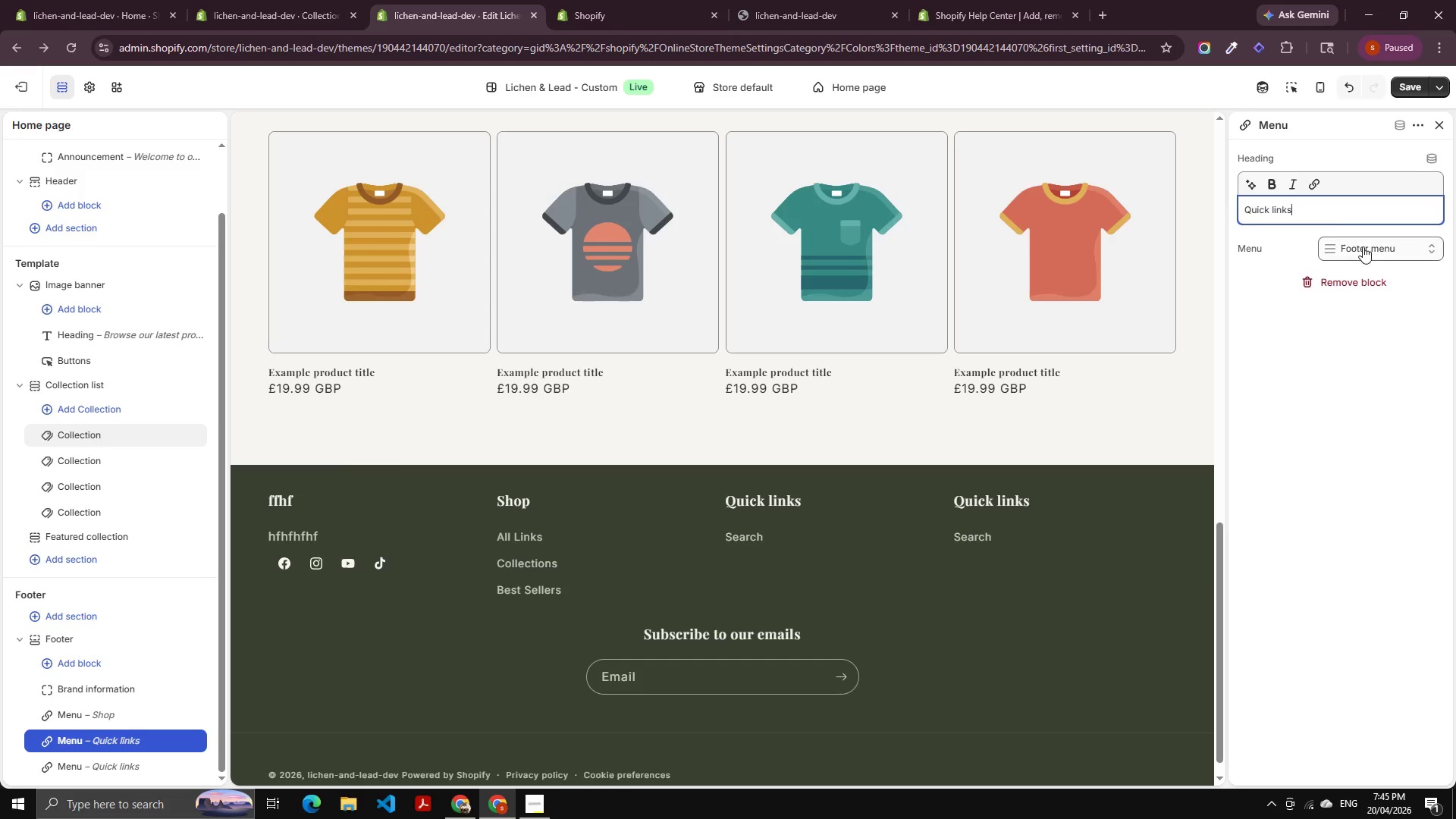 
left_click([1364, 247])
 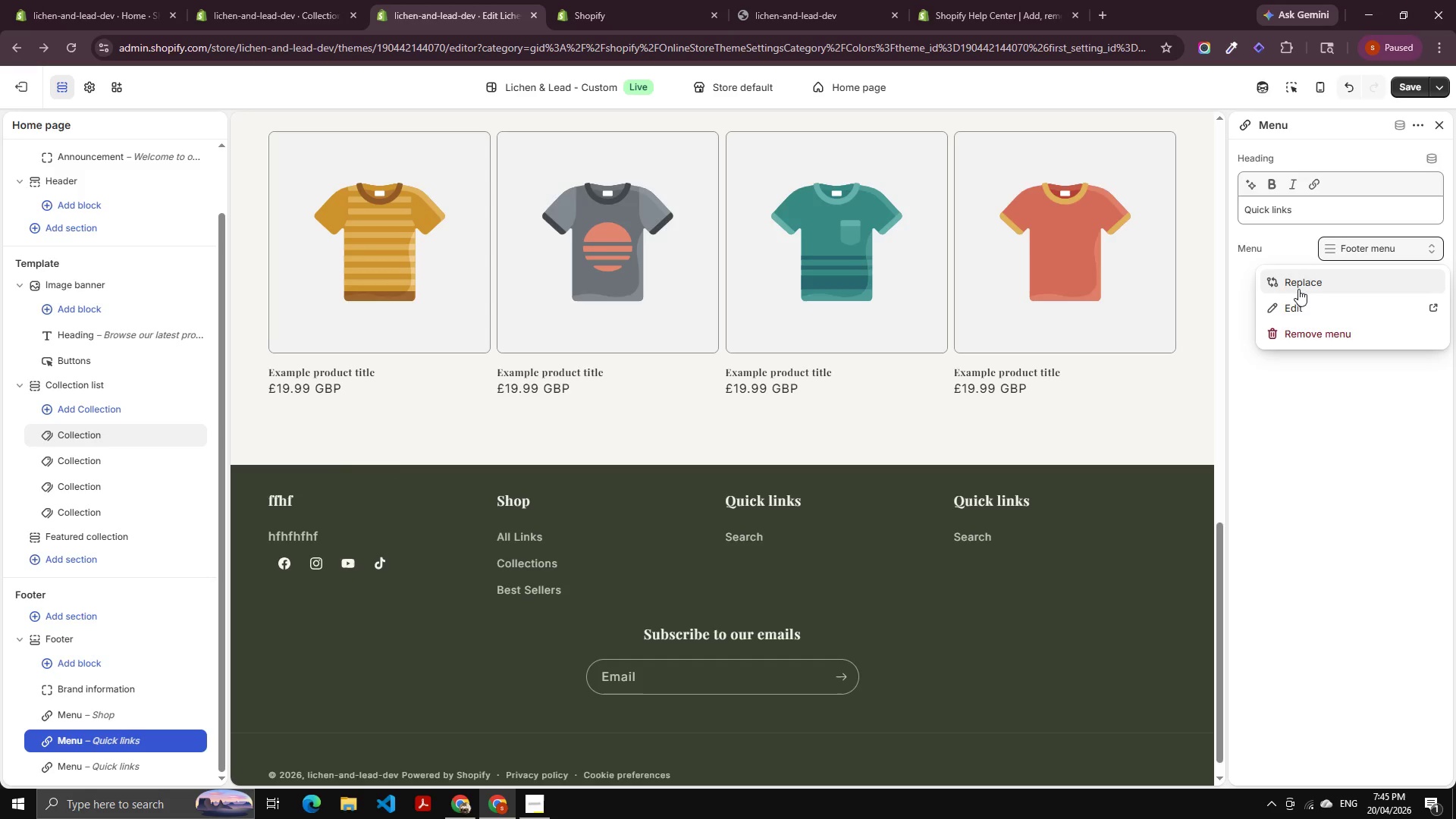 
left_click([1299, 290])
 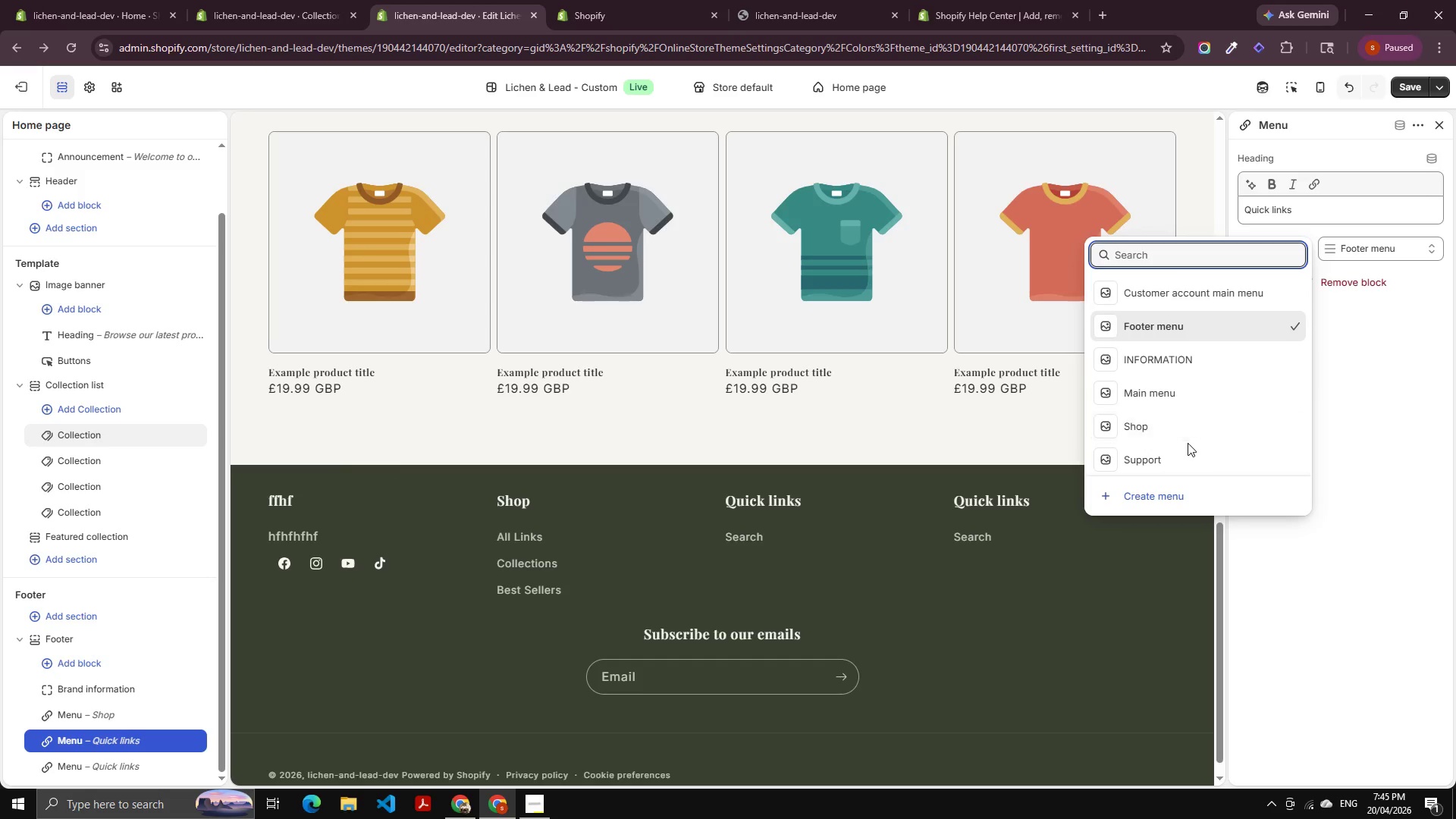 
left_click([1207, 359])
 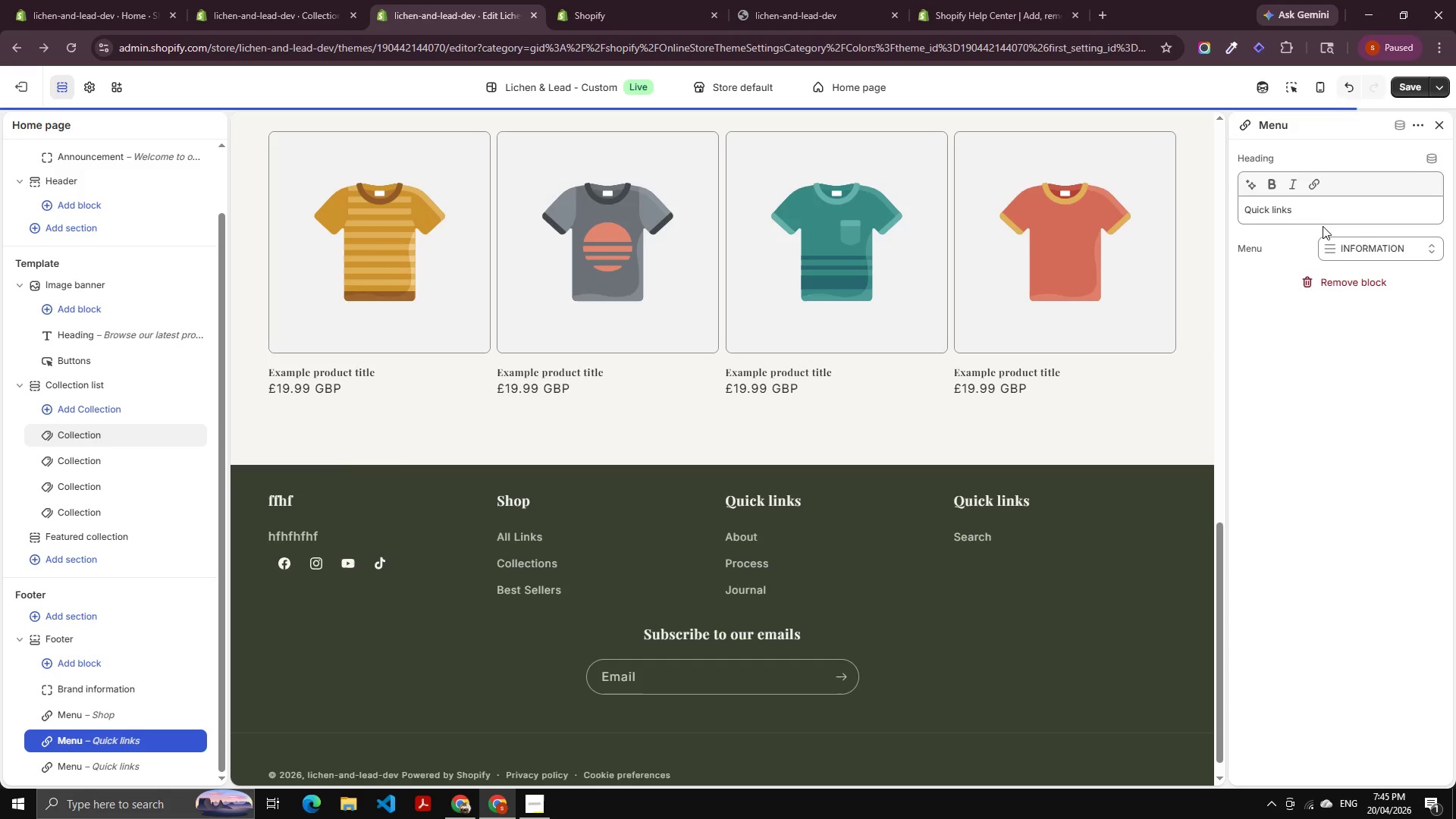 
left_click_drag(start_coordinate=[1309, 210], to_coordinate=[1113, 237])
 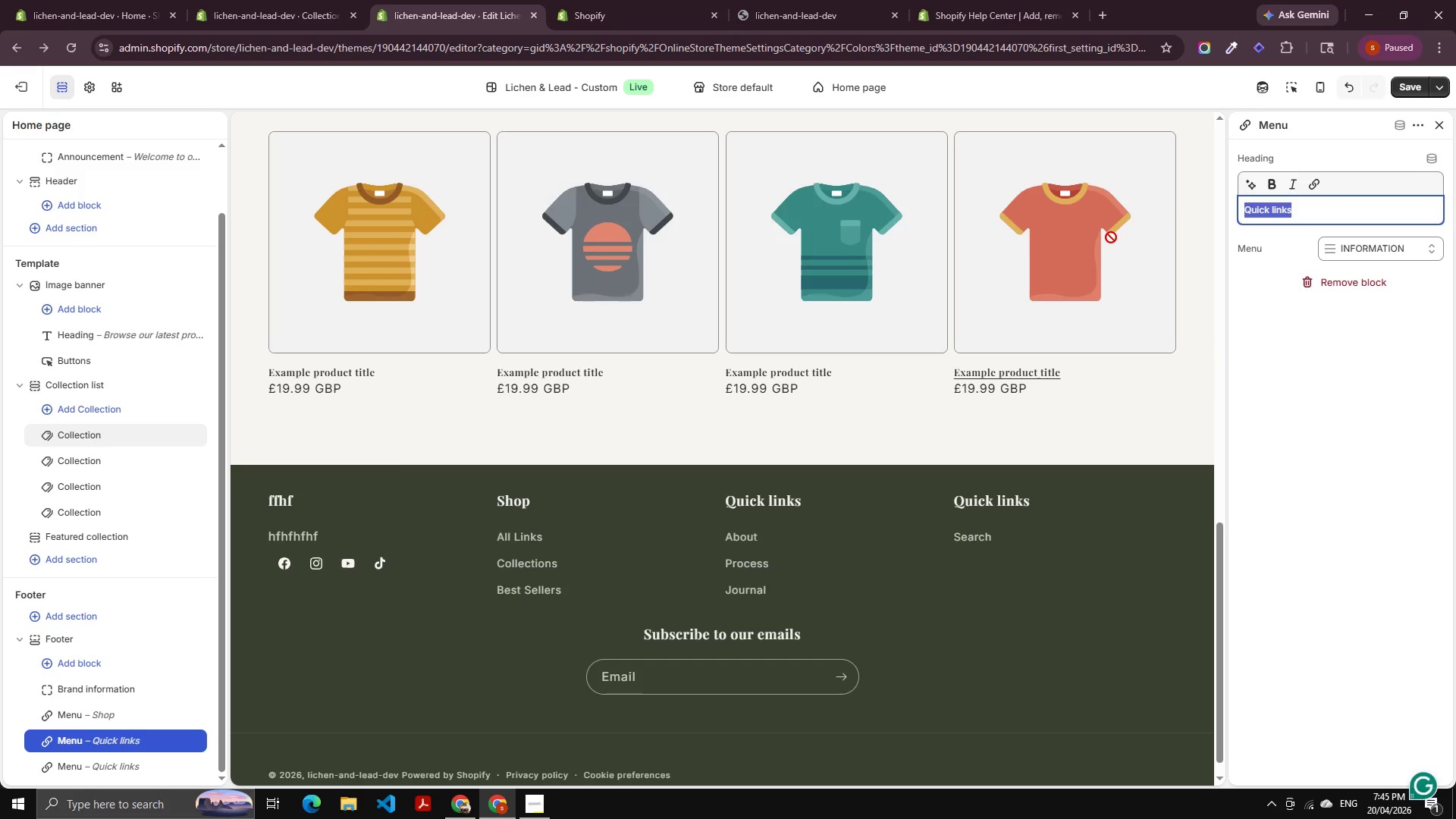 
type(Inf)
 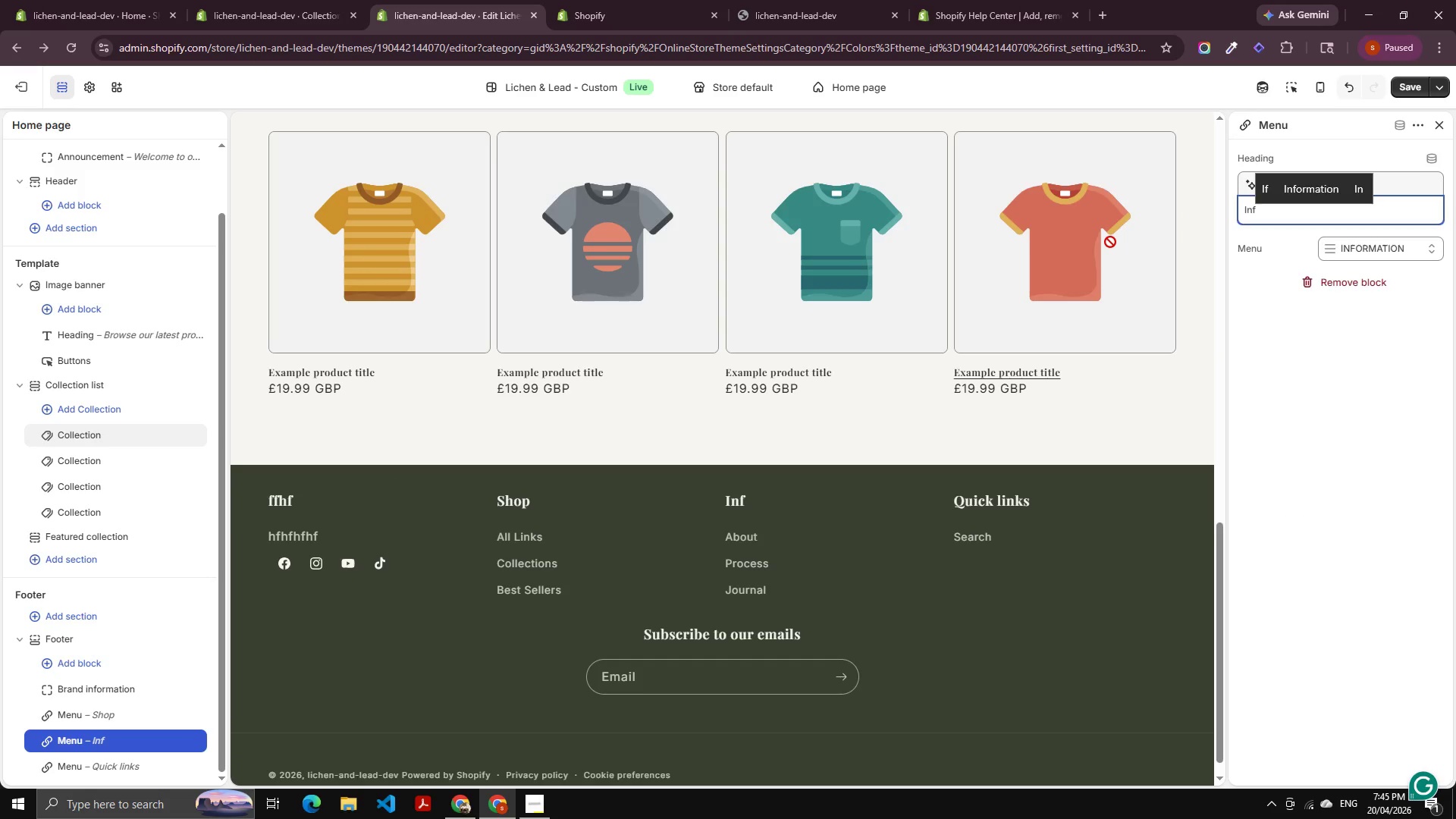 
key(ArrowUp)
 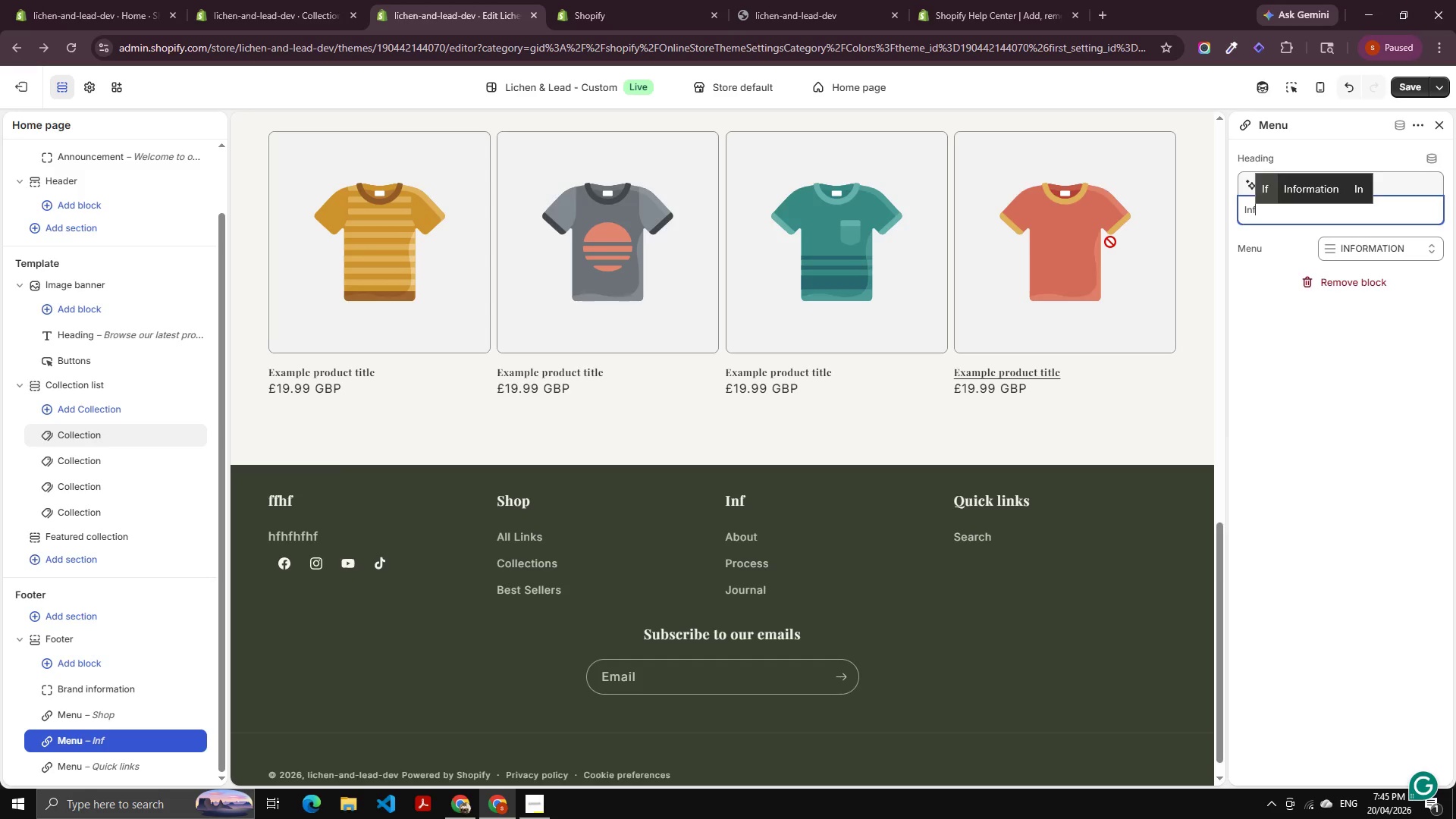 
key(ArrowRight)
 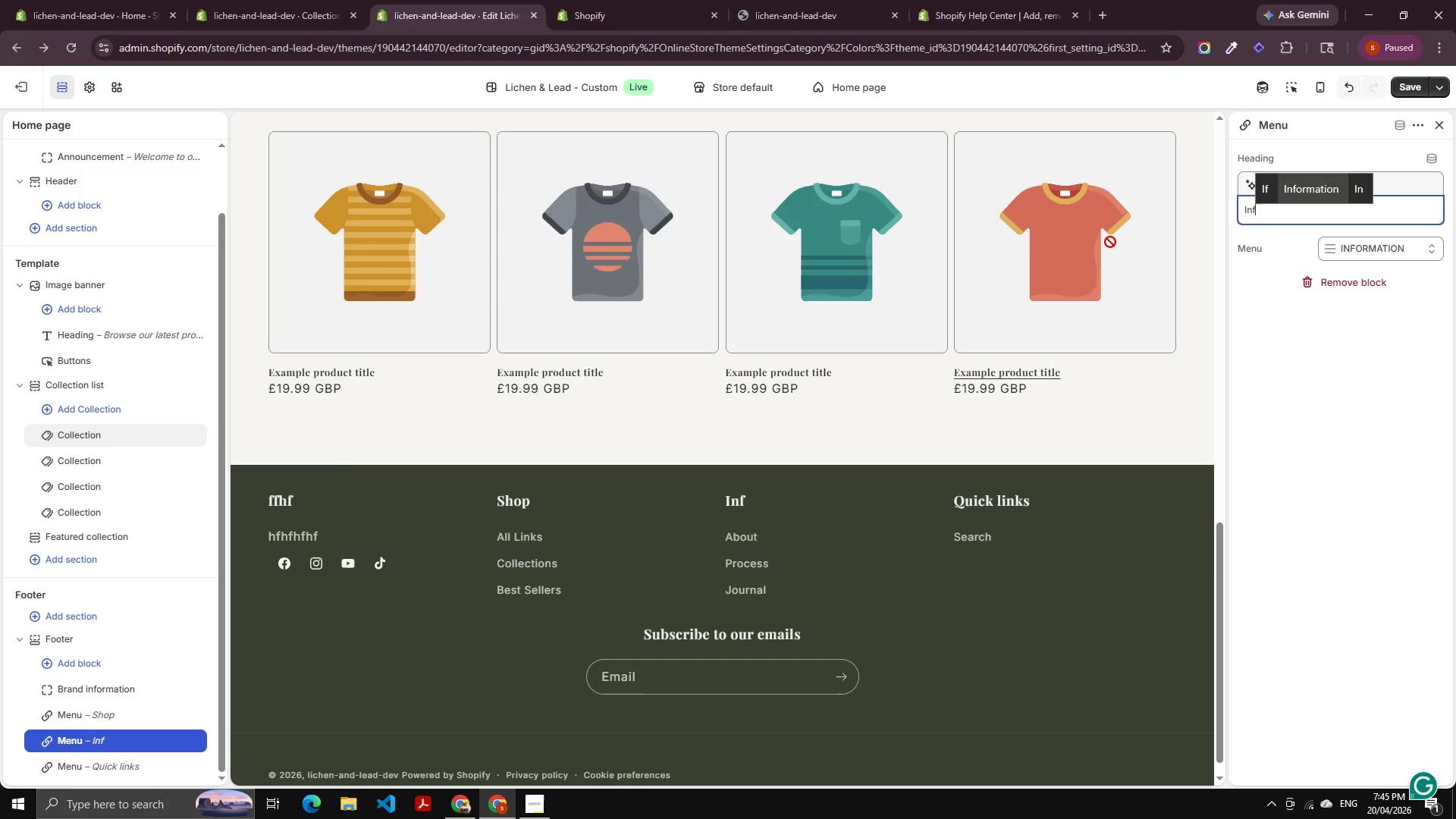 
key(Enter)
 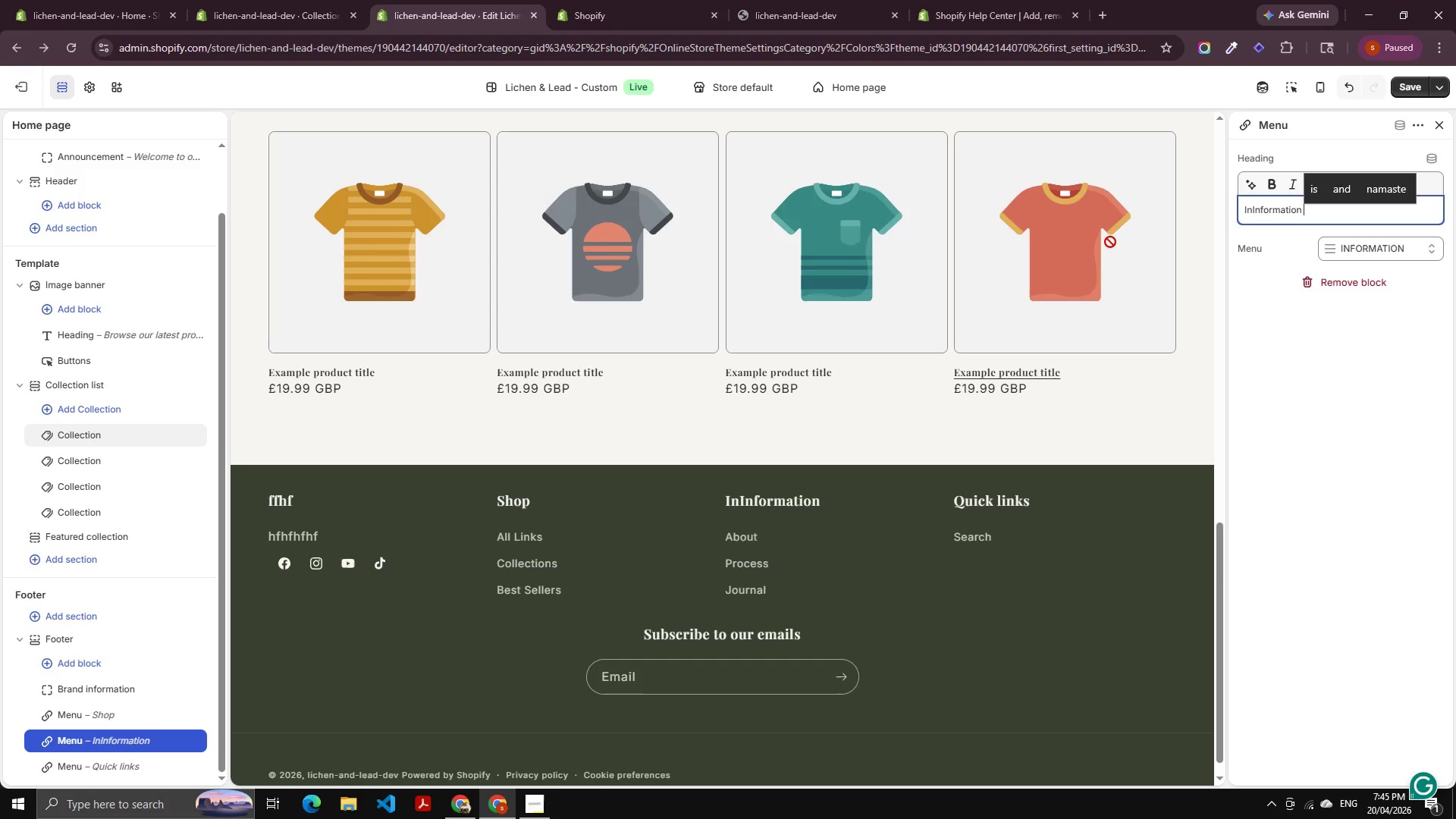 
key(Backspace)
 